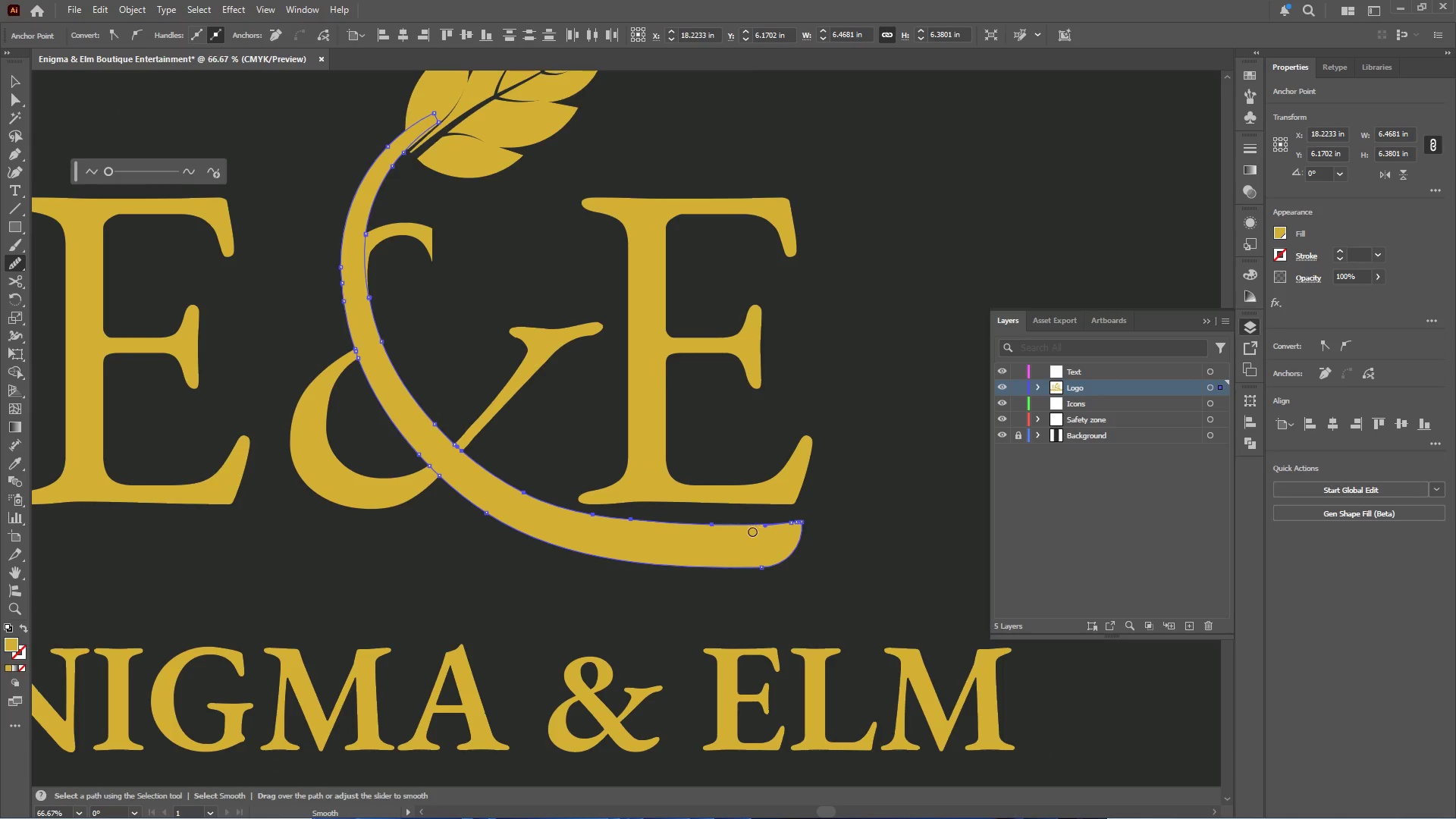 
scroll: coordinate [752, 532], scroll_direction: up, amount: 4.0
 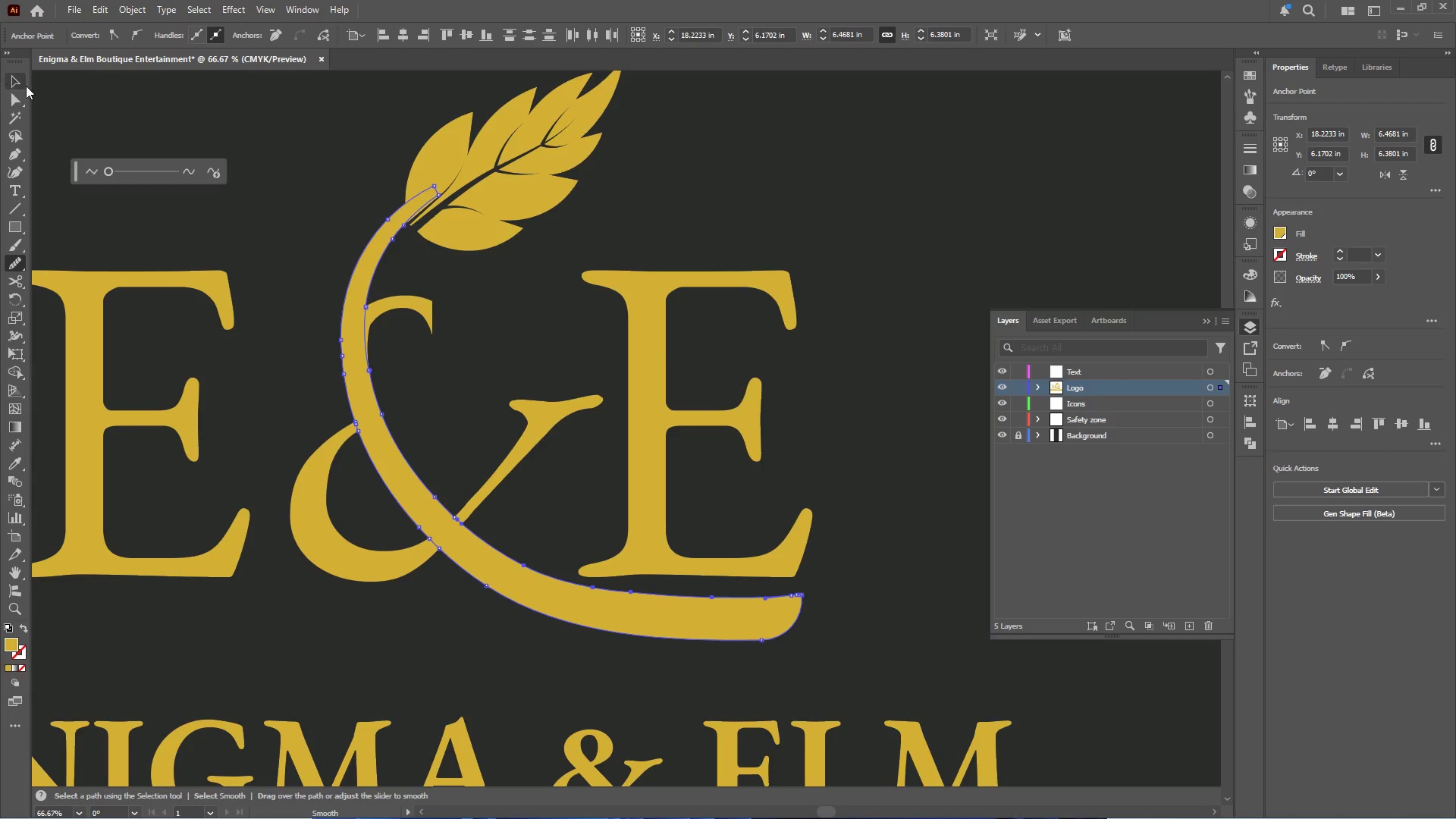 
left_click([15, 79])
 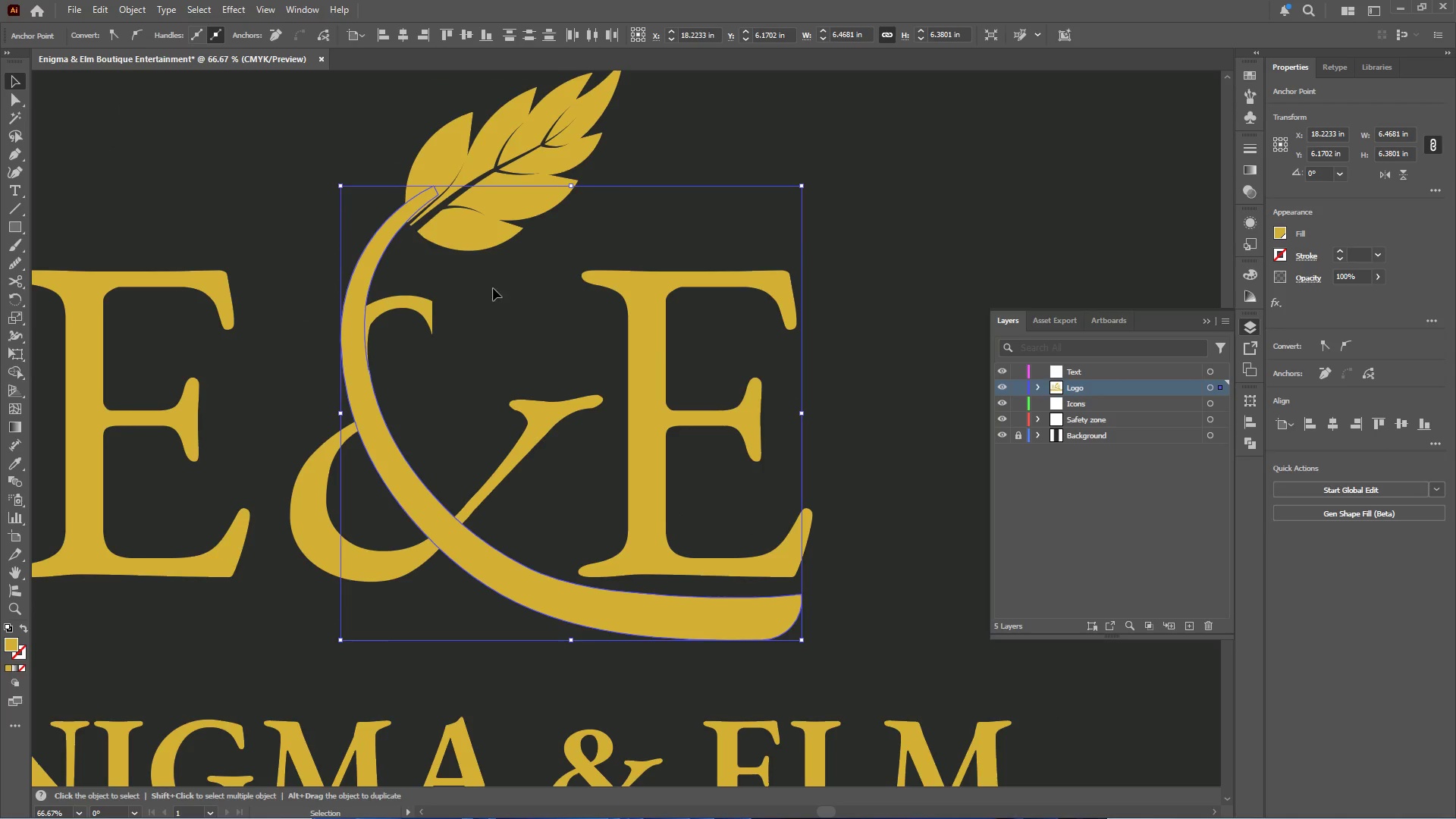 
hold_key(key=ShiftLeft, duration=0.61)
left_click([398, 303])
 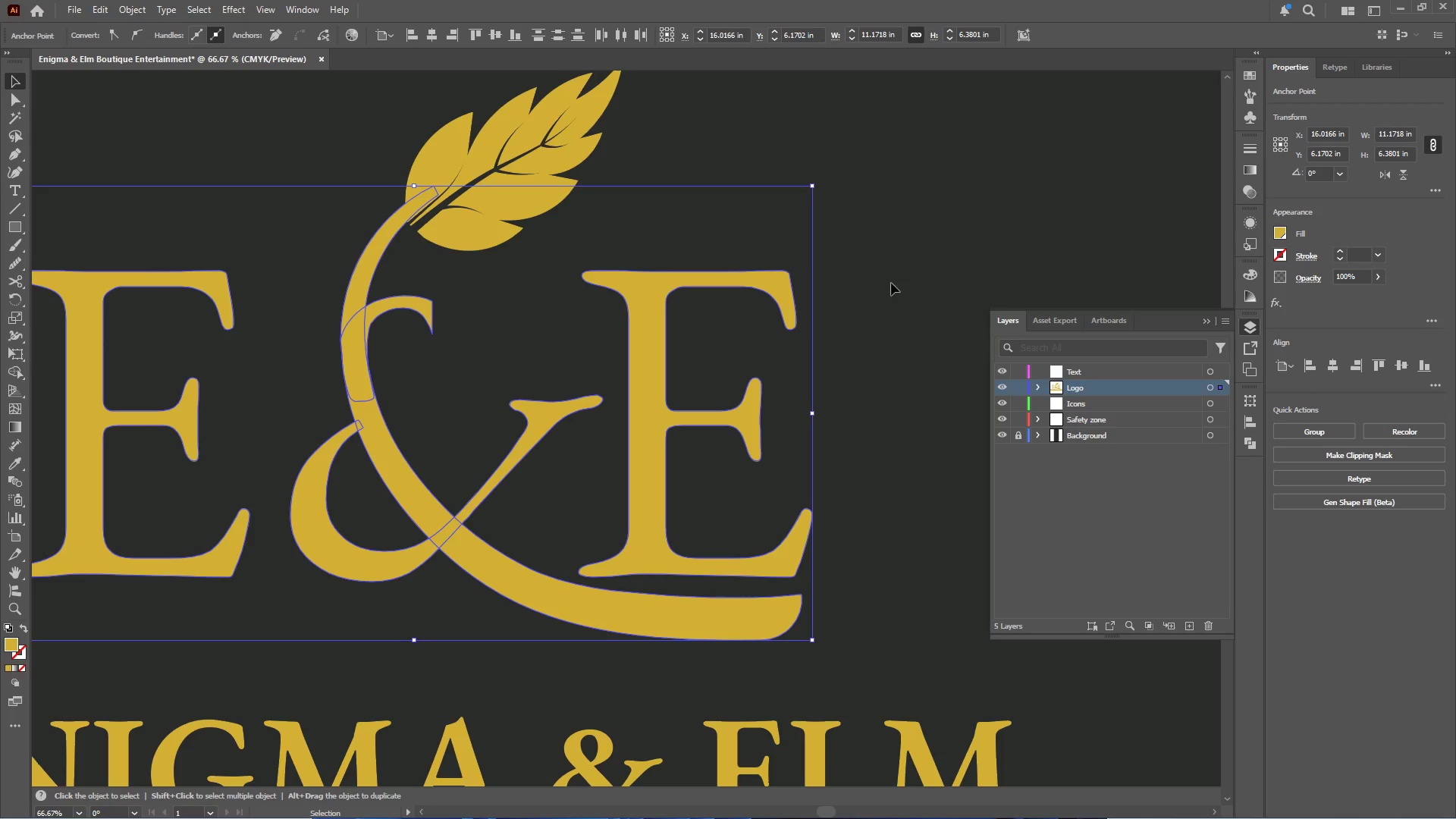 
left_click([501, 249])
 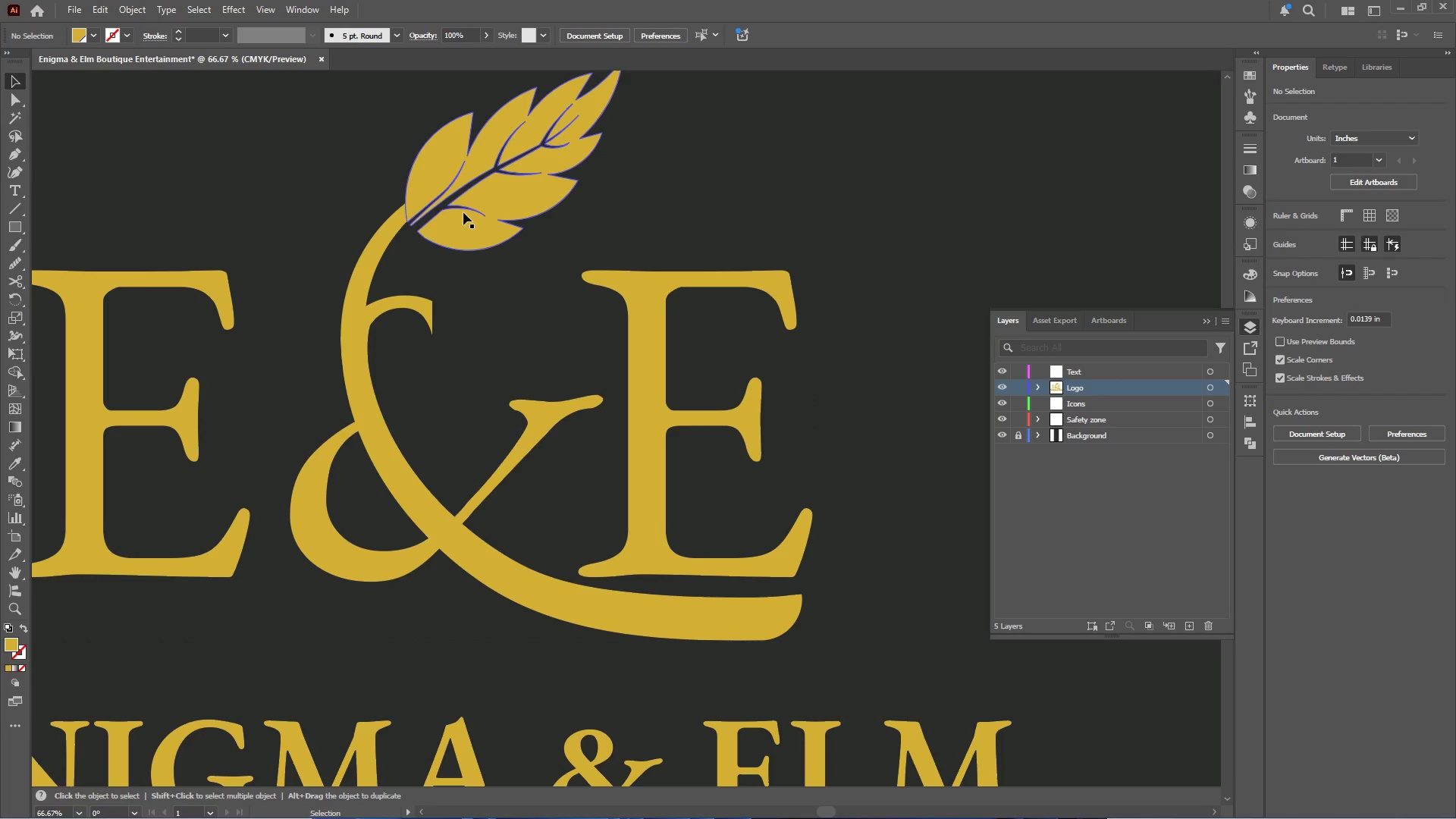 
hold_key(key=AltLeft, duration=0.73)
scroll: coordinate [439, 203], scroll_direction: up, amount: 4.0
 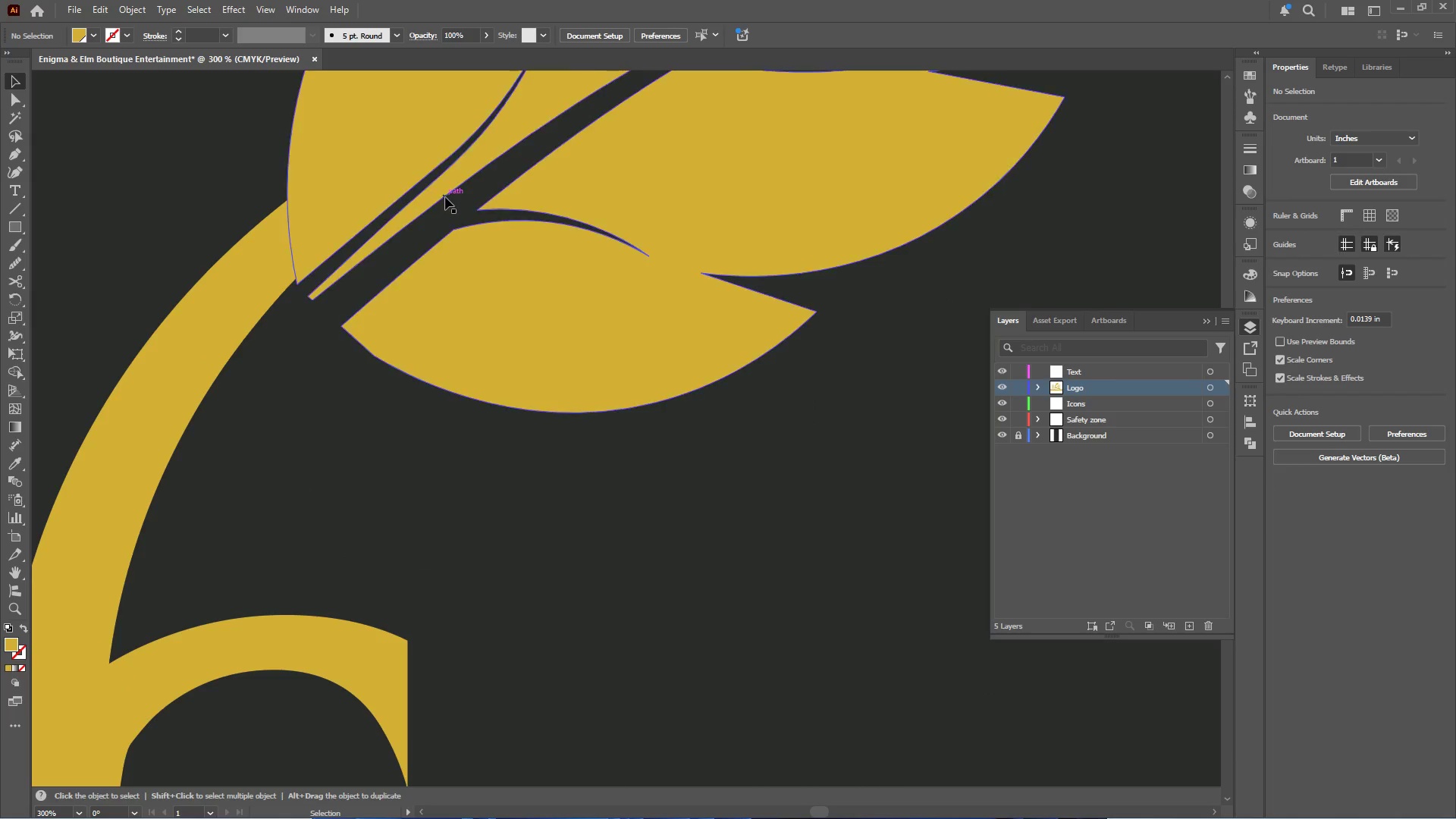 
left_click_drag(start_coordinate=[445, 197], to_coordinate=[444, 189])
 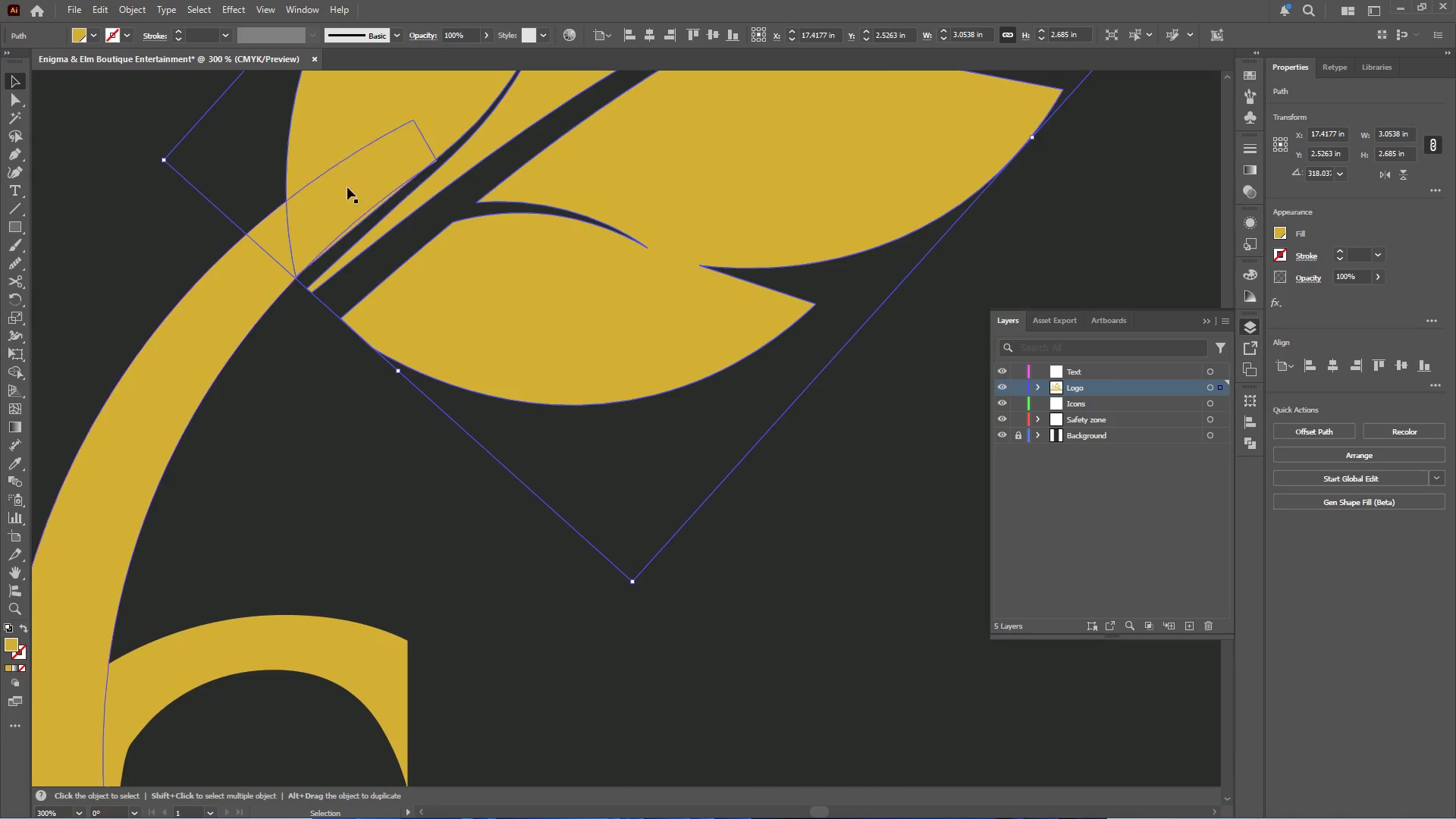 
hold_key(key=ShiftLeft, duration=0.59)
left_click([253, 257])
 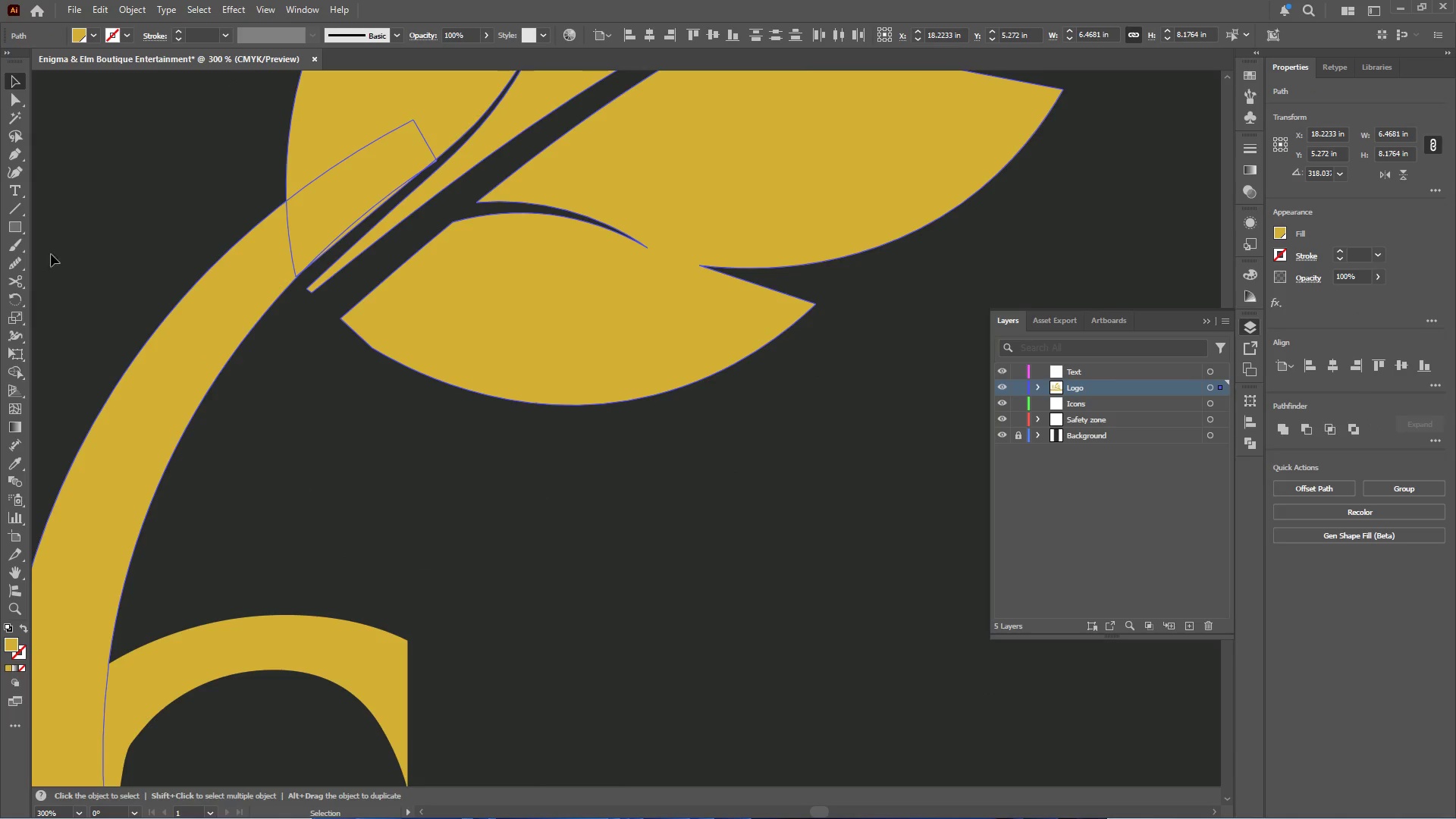 
hold_key(key=AltLeft, duration=0.41)
 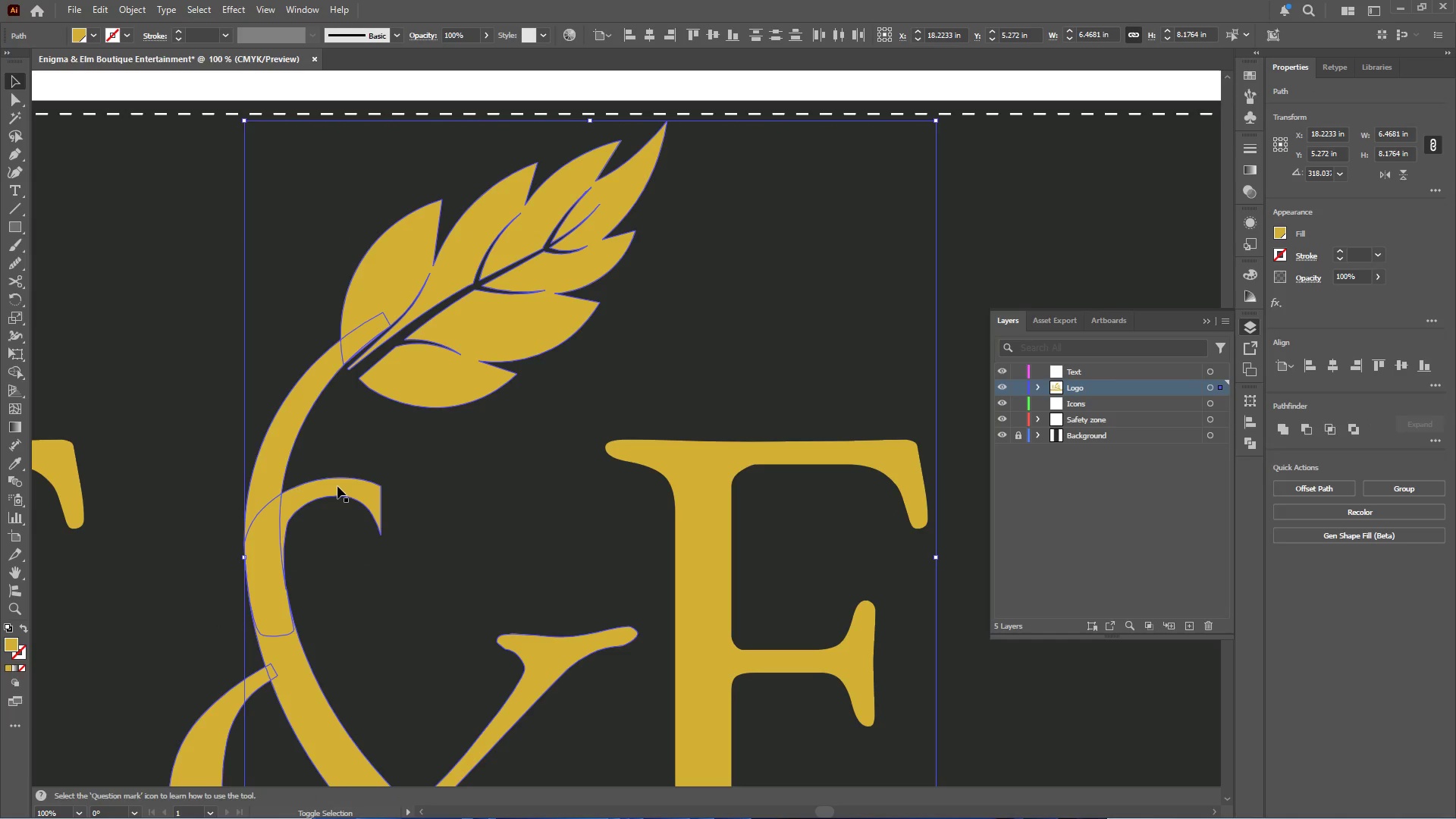 
hold_key(key=ShiftLeft, duration=0.62)
 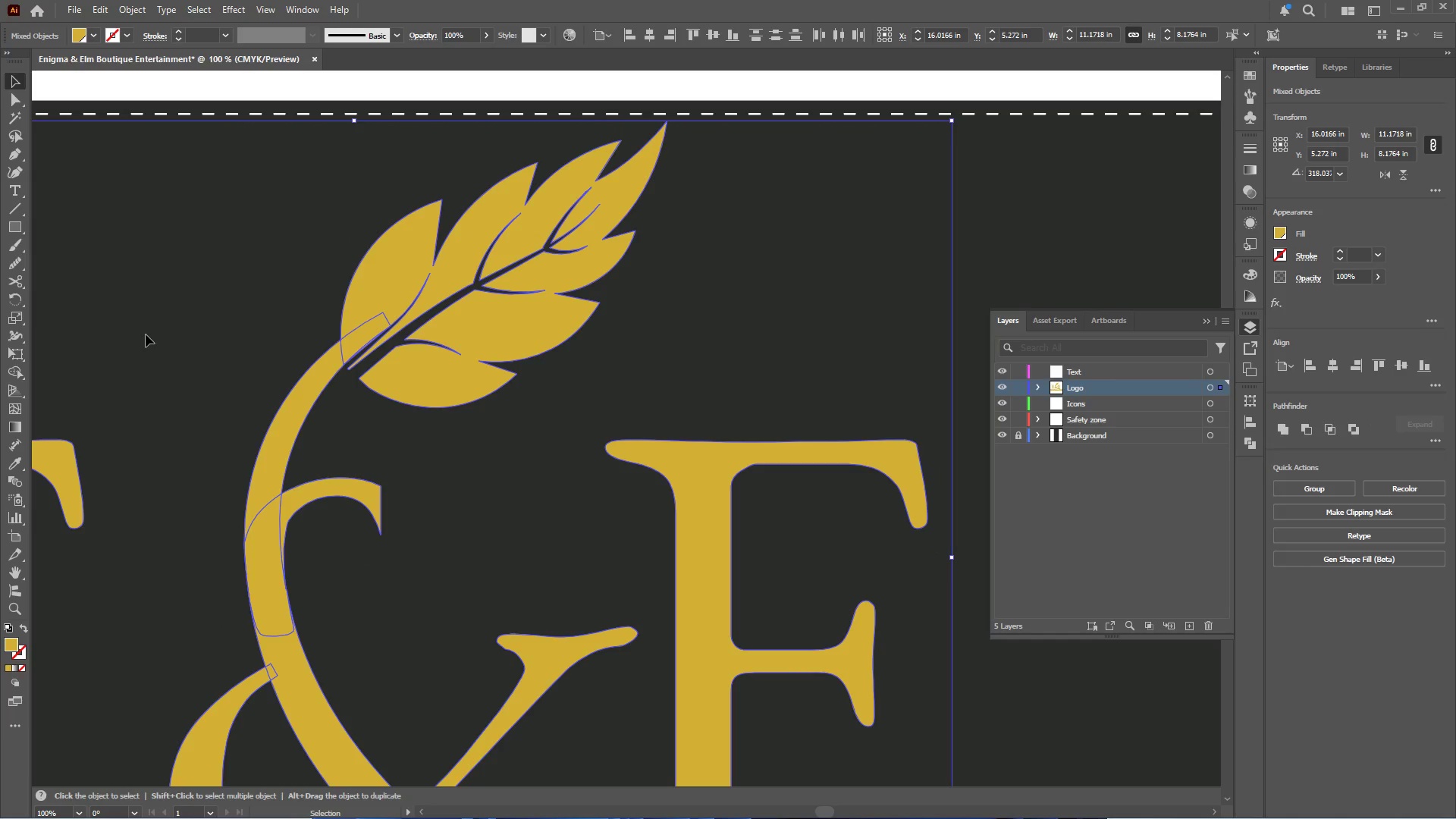 
scroll: coordinate [368, 409], scroll_direction: down, amount: 3.0
 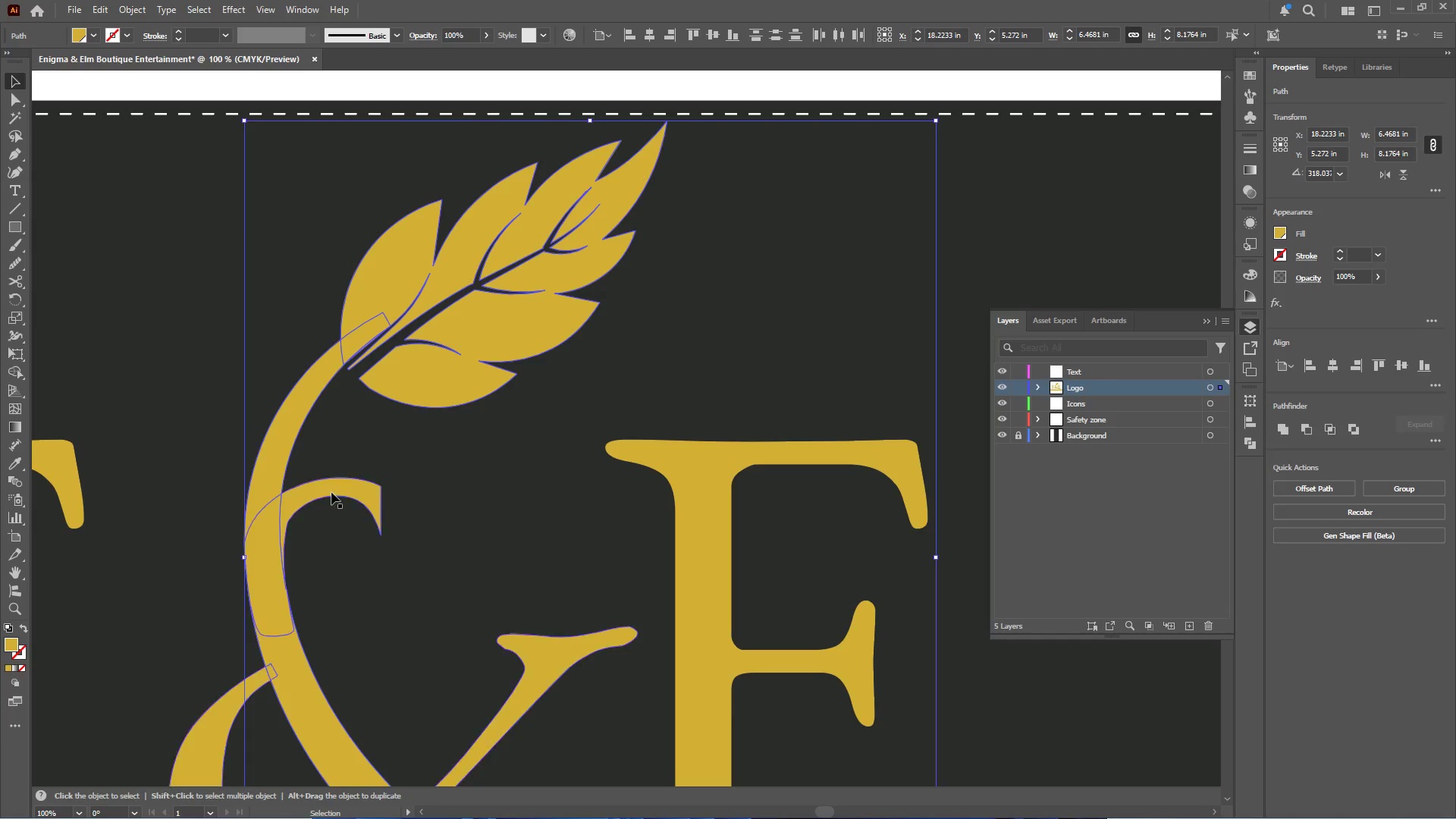 
left_click([337, 486])
 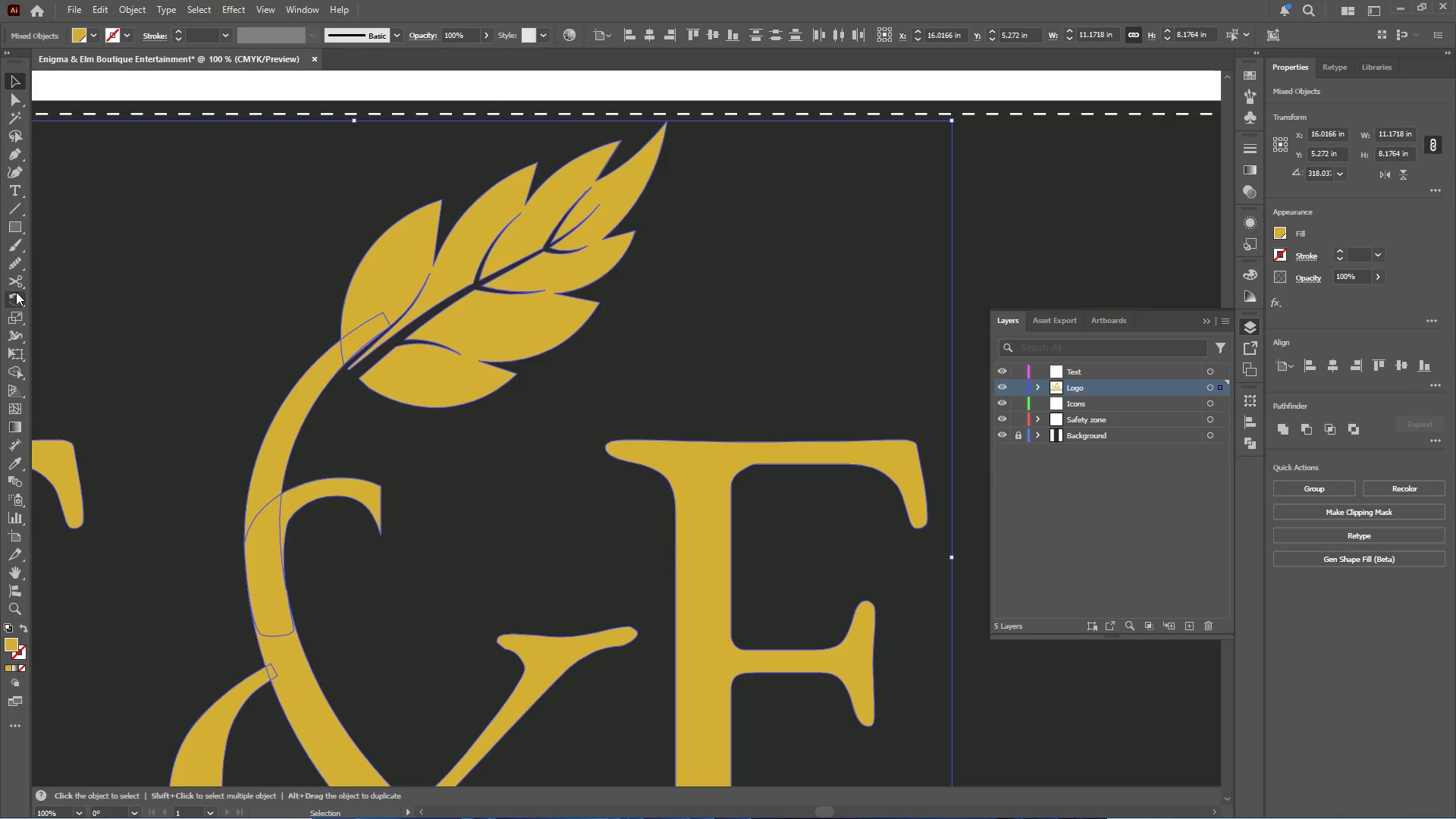 
left_click([20, 375])
 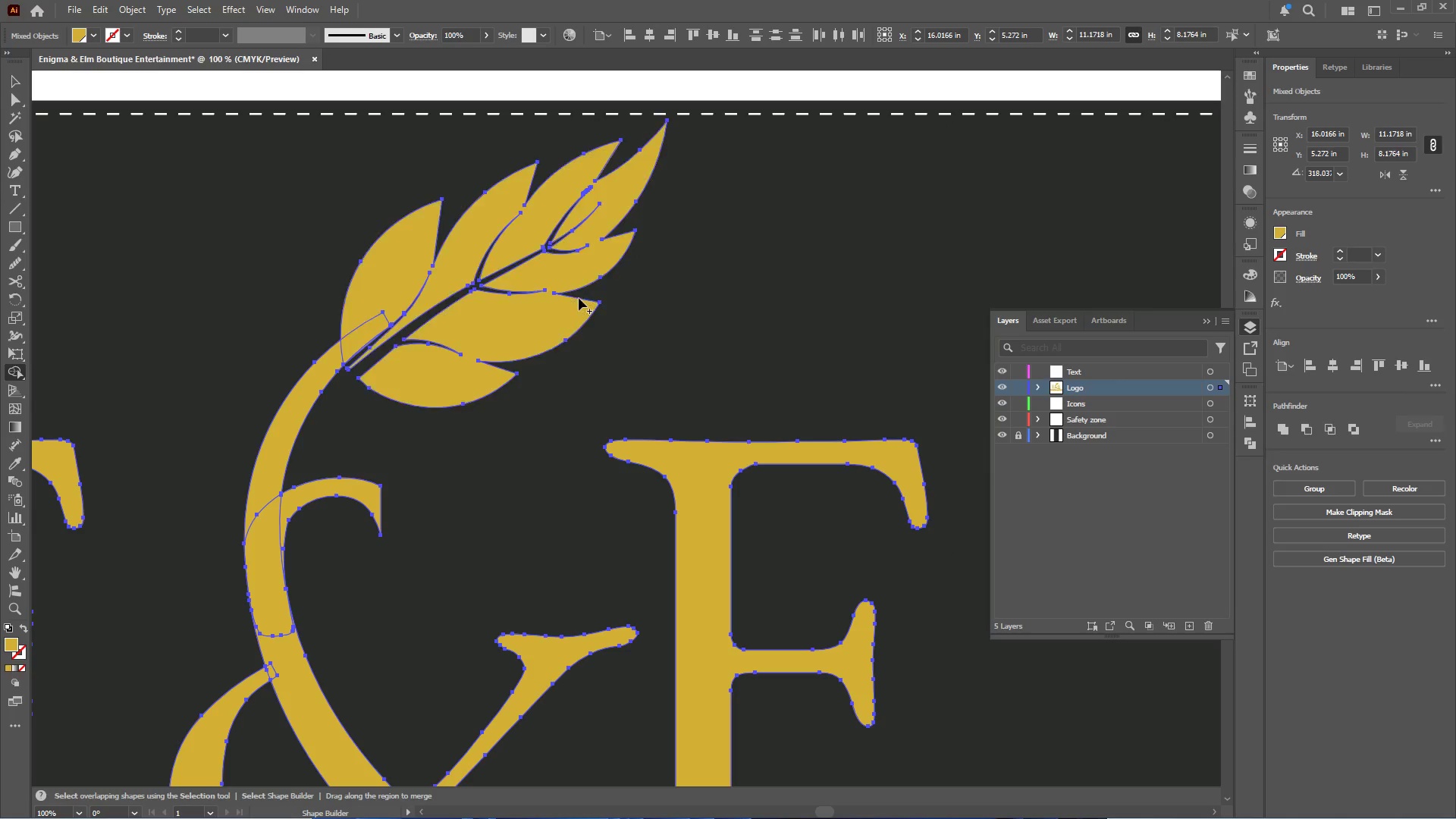 
hold_key(key=AltLeft, duration=2.89)
scroll: coordinate [398, 357], scroll_direction: up, amount: 7.0
 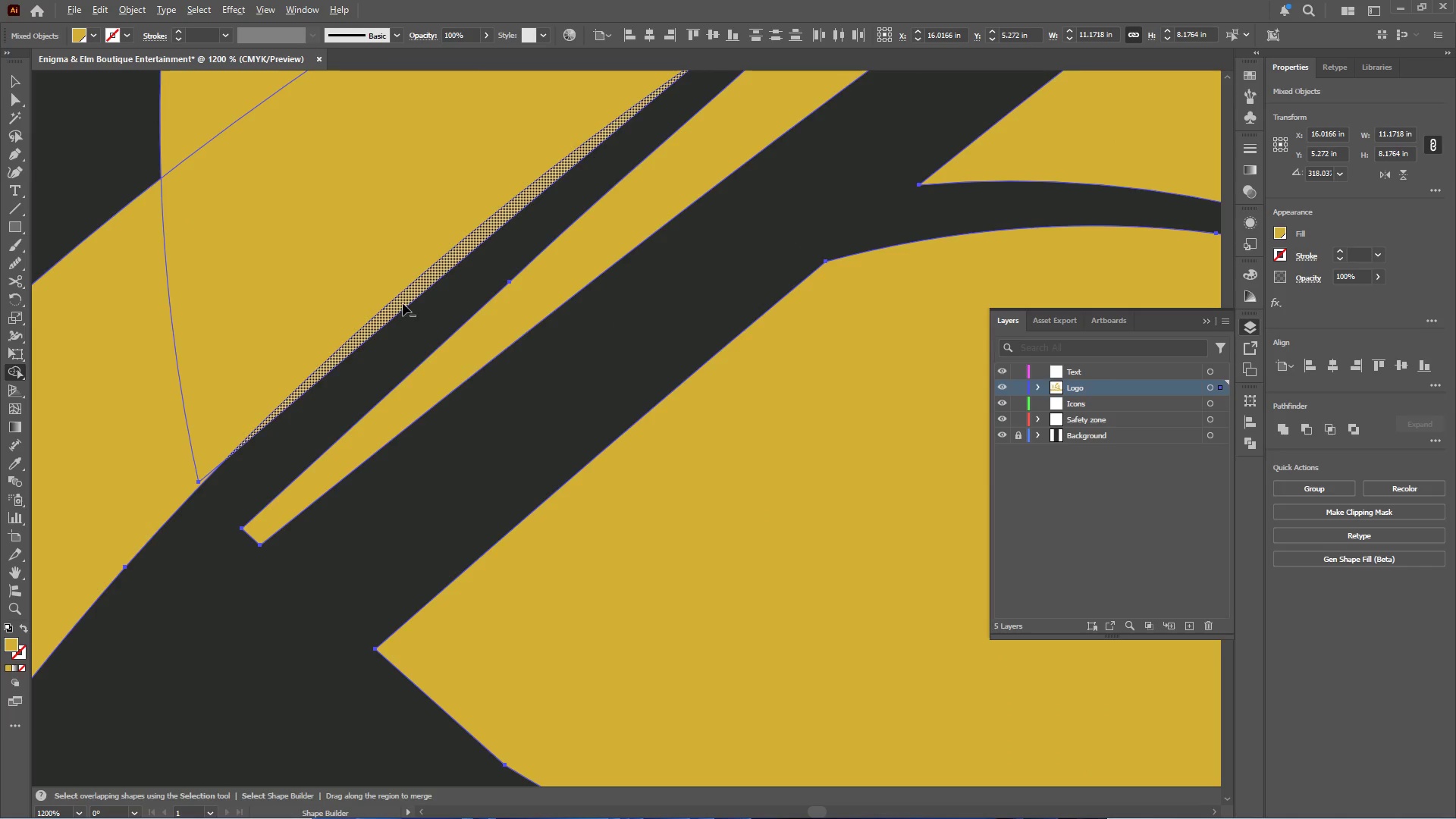 
left_click([403, 301])
 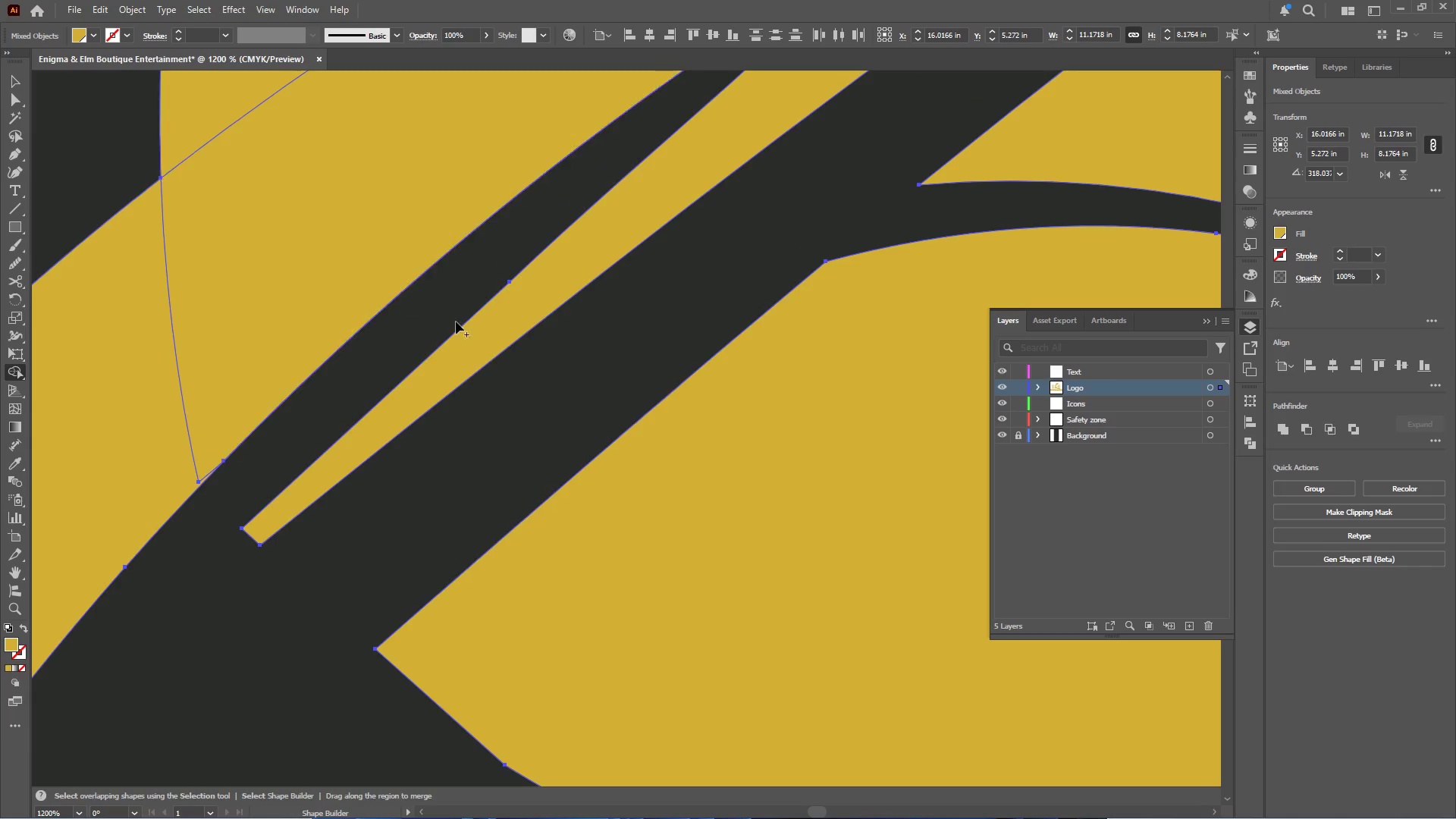 
hold_key(key=AltLeft, duration=0.69)
scroll: coordinate [475, 327], scroll_direction: down, amount: 3.0
 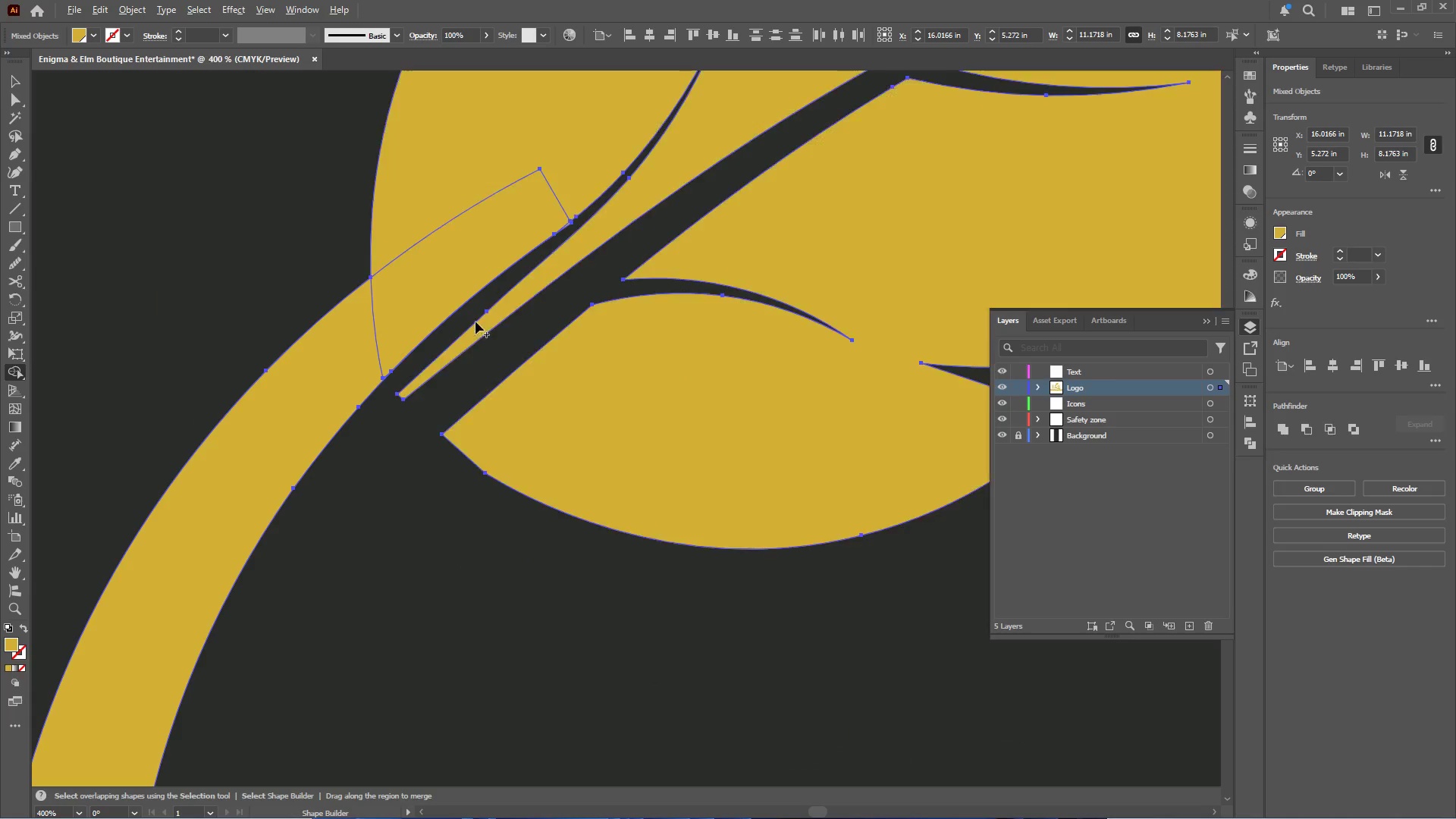 
hold_key(key=AltLeft, duration=2.2)
scroll: coordinate [613, 207], scroll_direction: up, amount: 5.0
 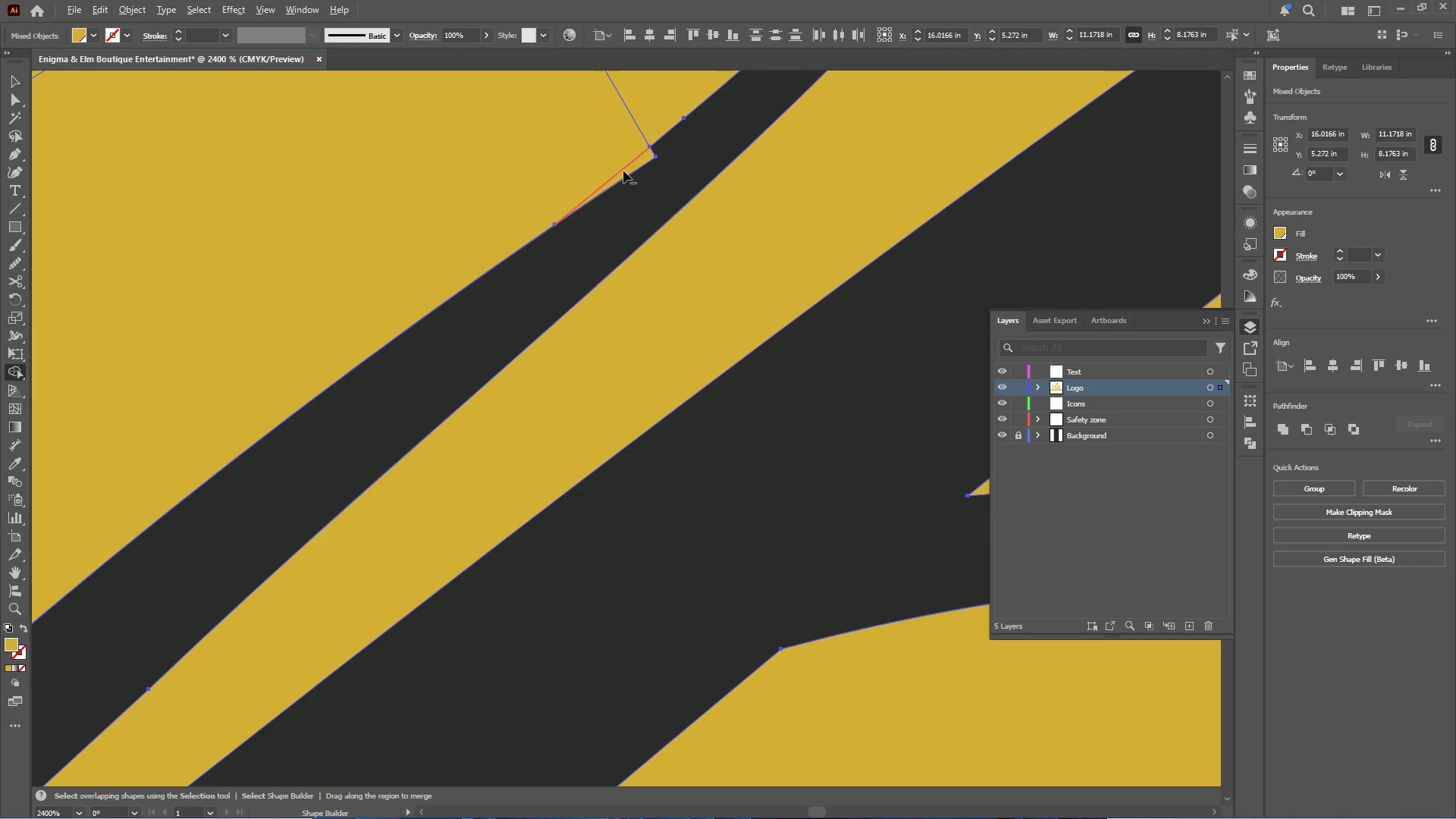 
left_click([625, 169])
 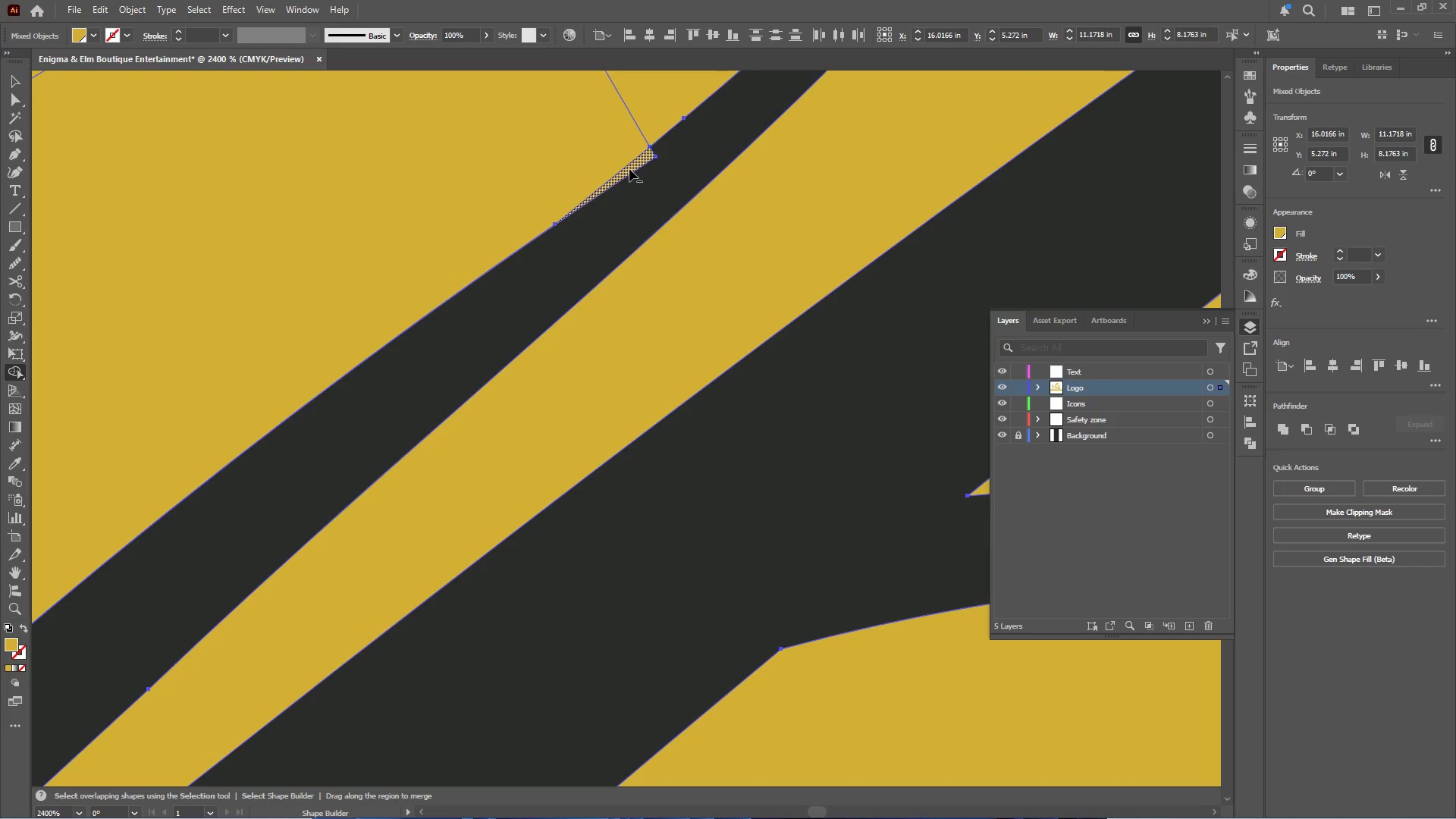 
left_click([631, 168])
 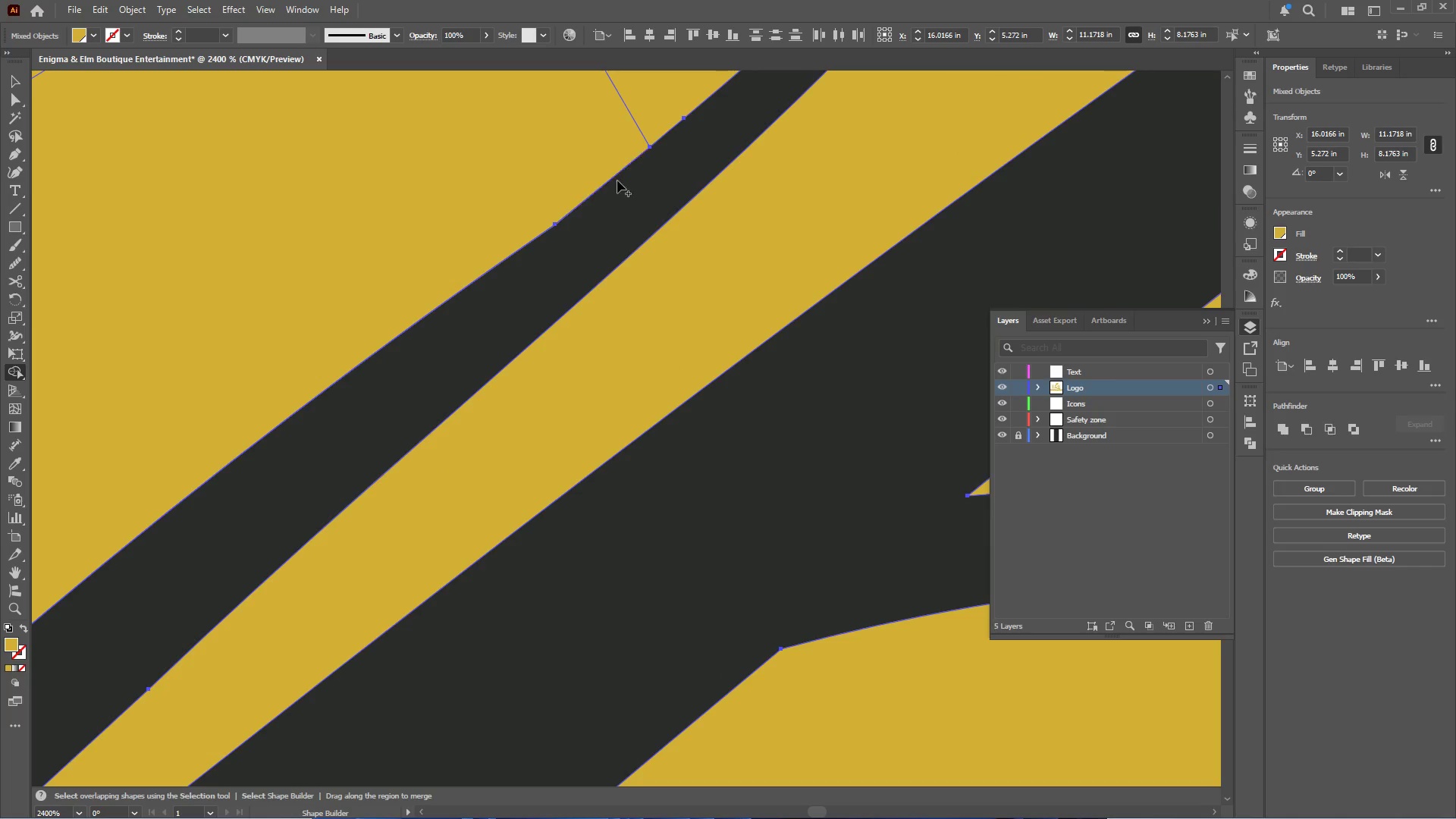 
hold_key(key=AltLeft, duration=0.62)
scroll: coordinate [435, 224], scroll_direction: down, amount: 13.0
 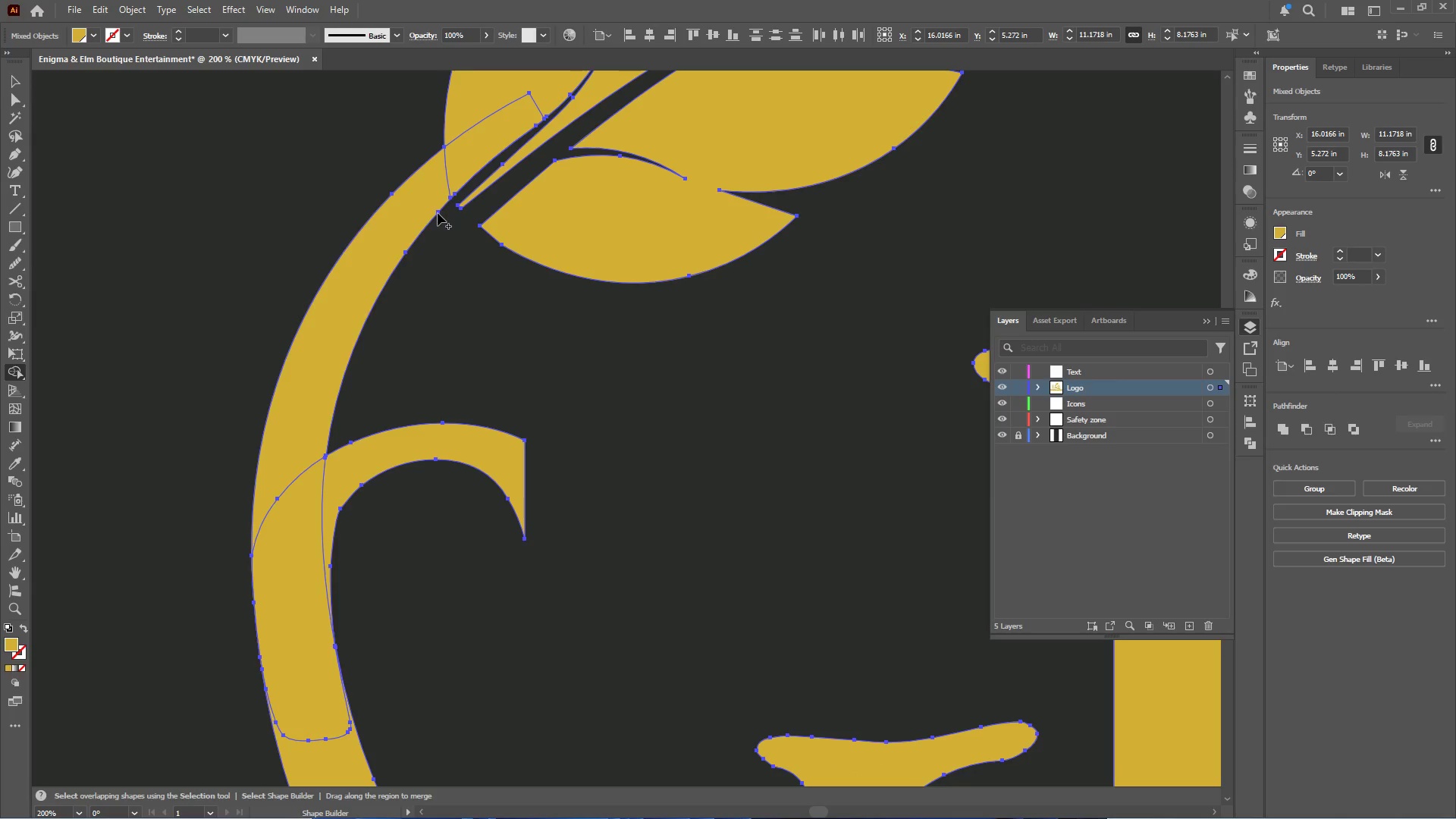 
hold_key(key=AltLeft, duration=0.42)
 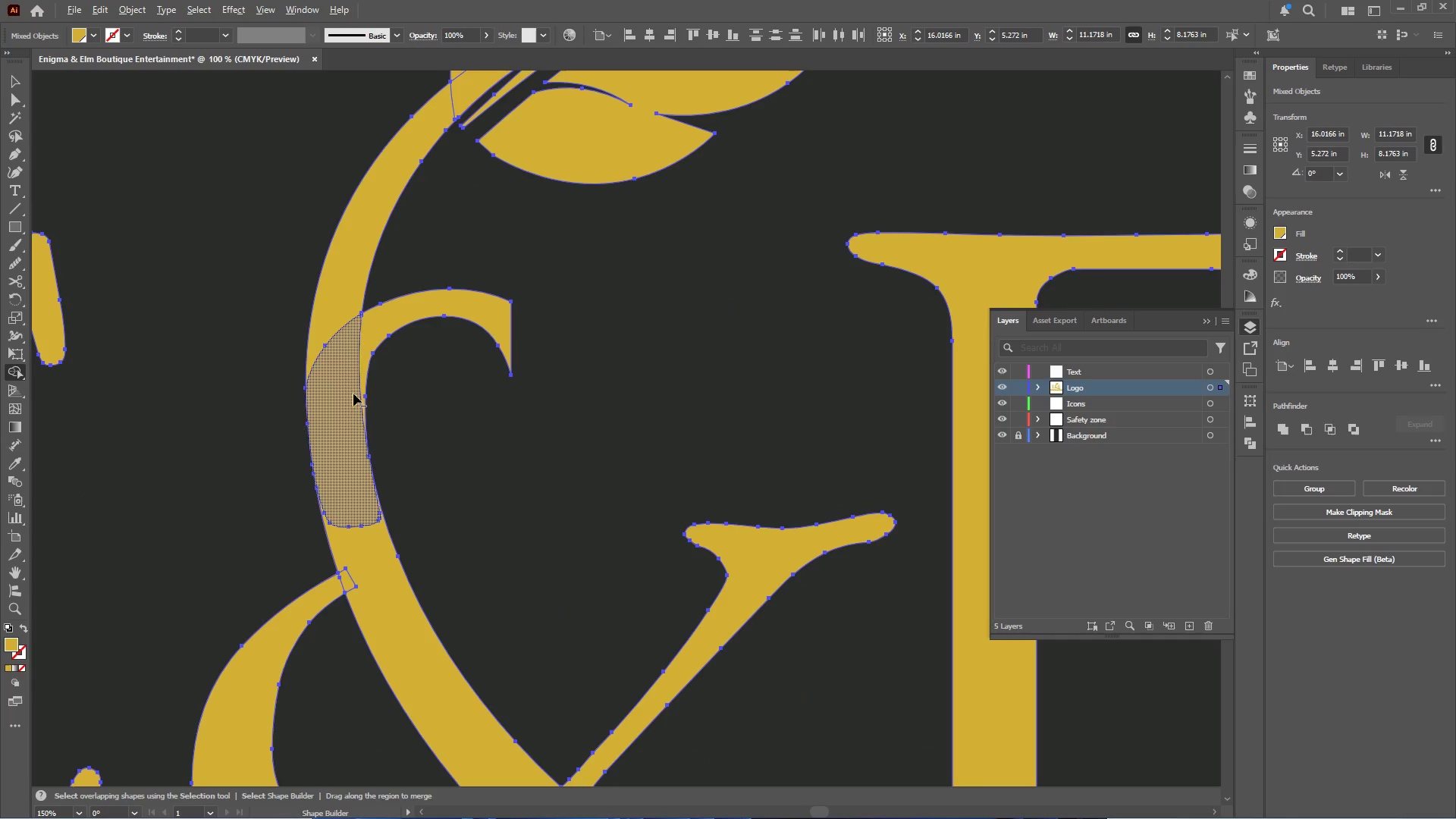 
hold_key(key=AltLeft, duration=0.47)
 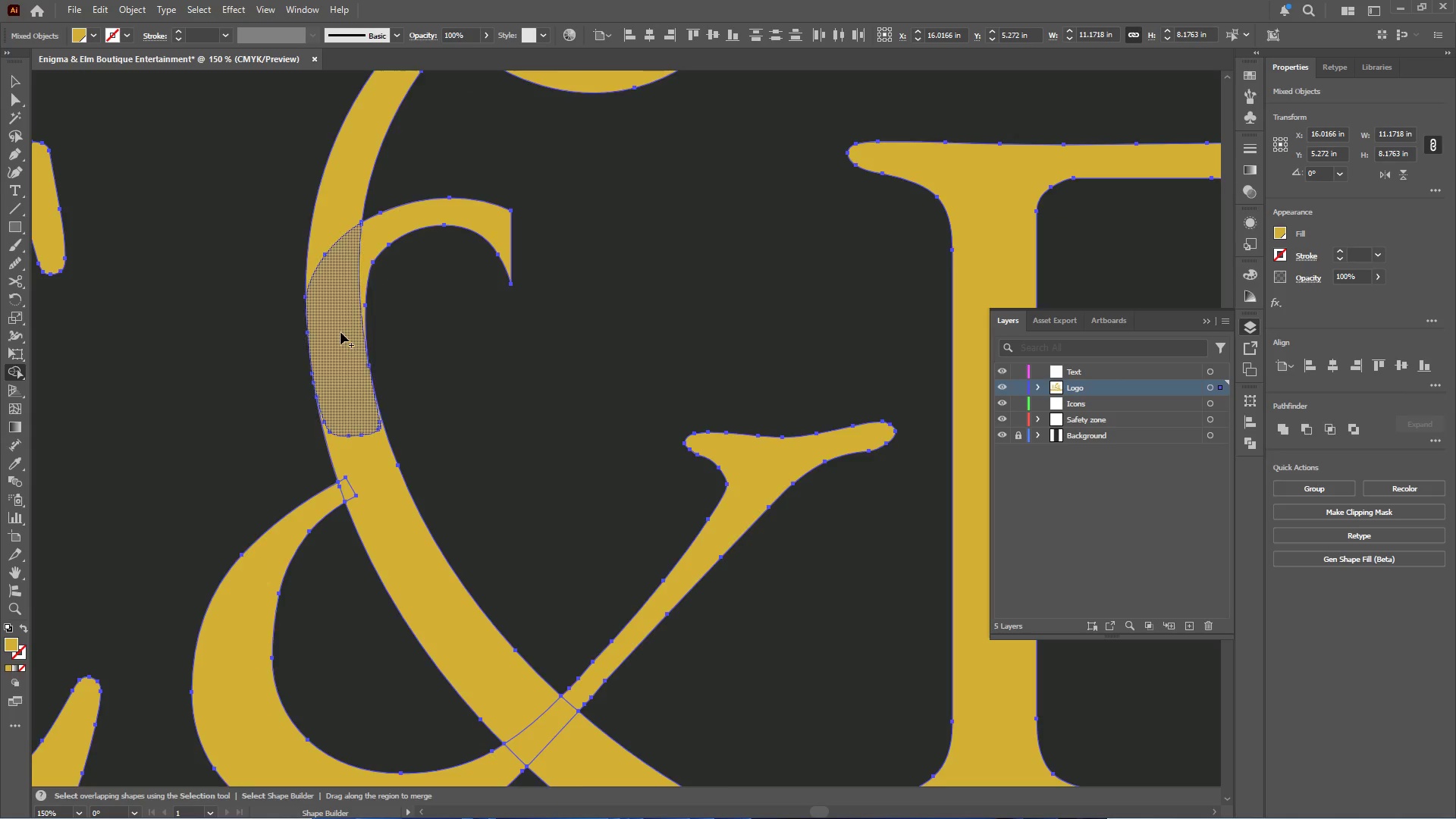 
scroll: coordinate [340, 332], scroll_direction: down, amount: 10.0
 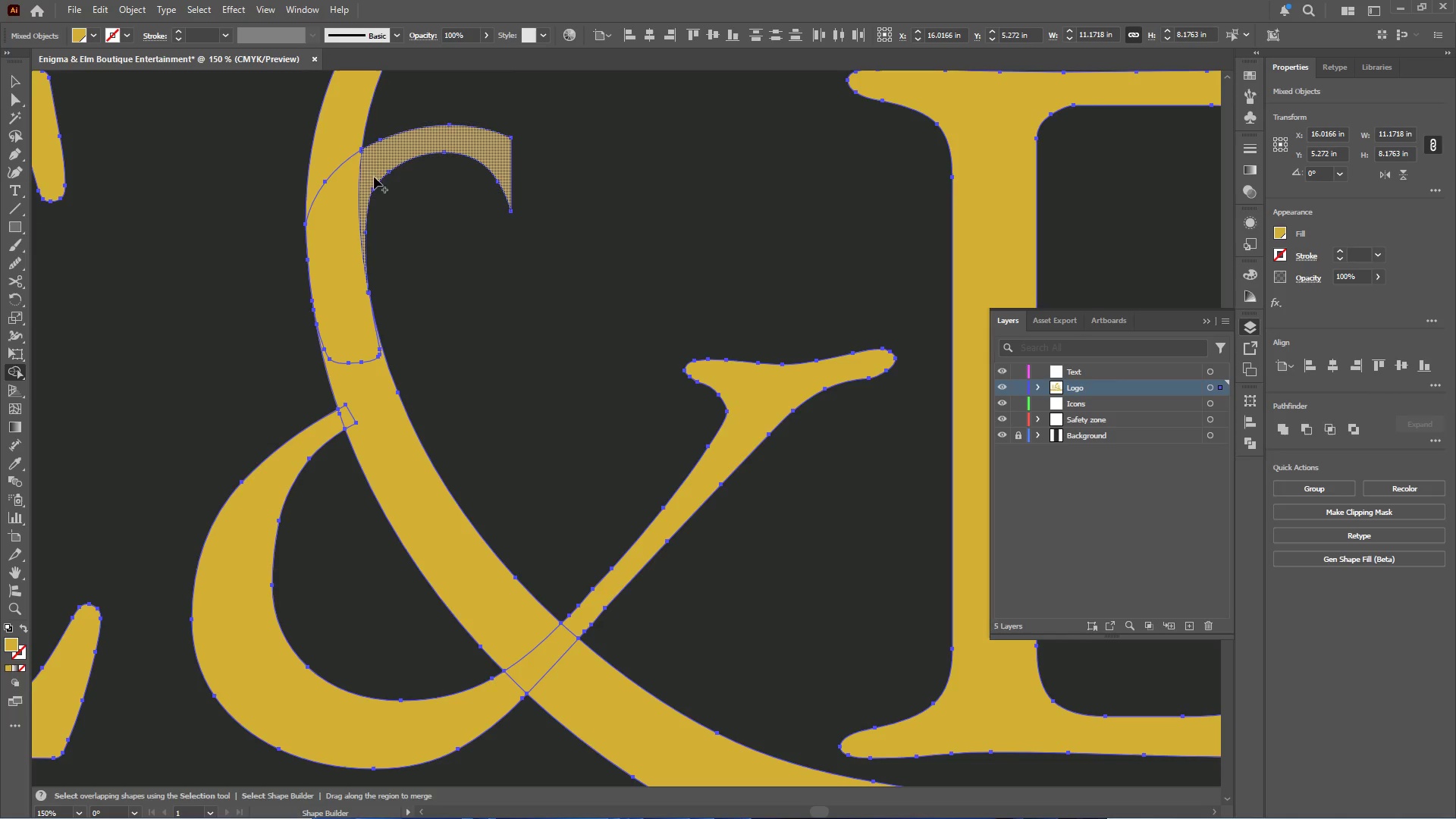 
left_click_drag(start_coordinate=[379, 168], to_coordinate=[332, 424])
 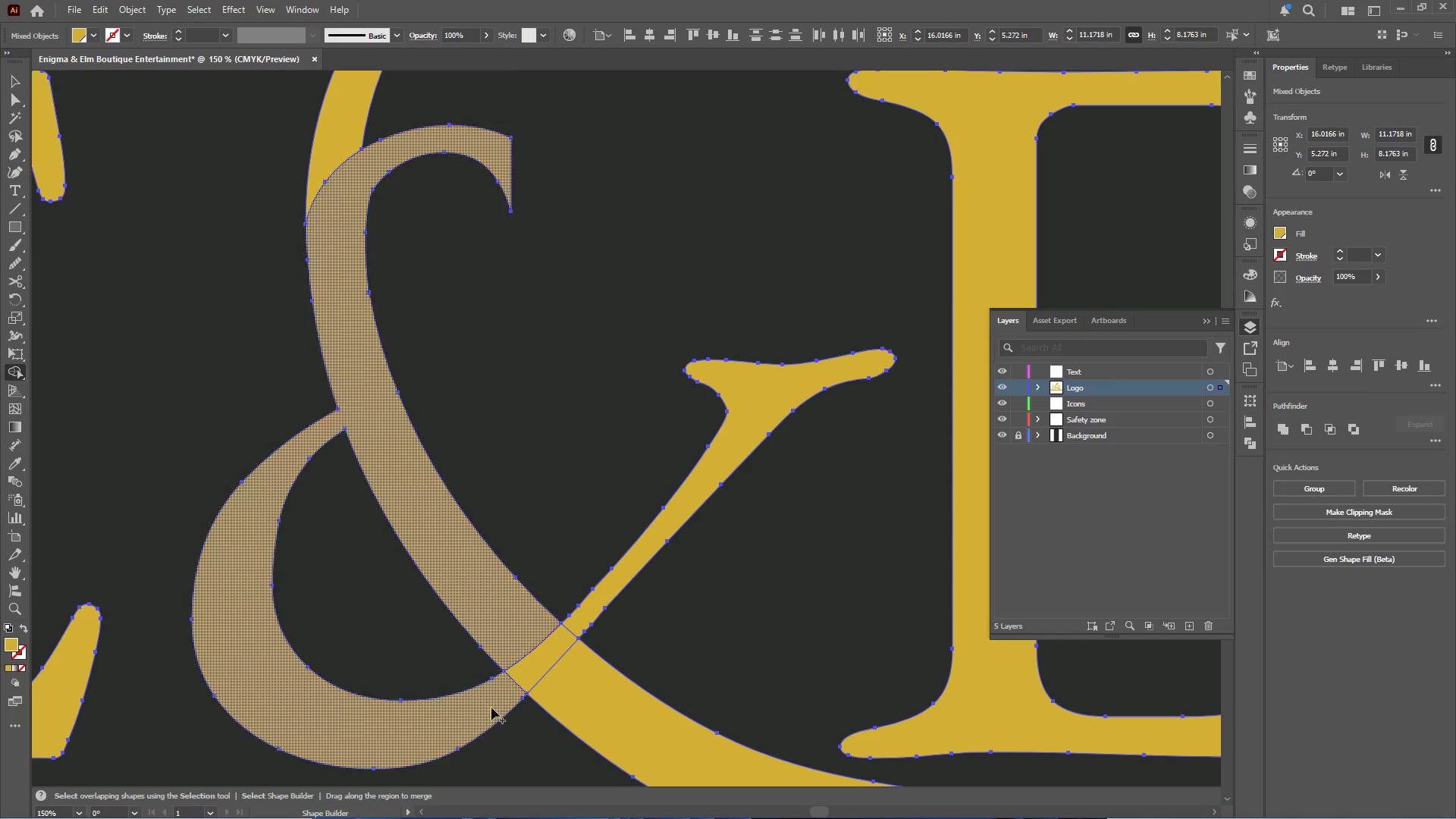 
left_click_drag(start_coordinate=[495, 698], to_coordinate=[576, 619])
 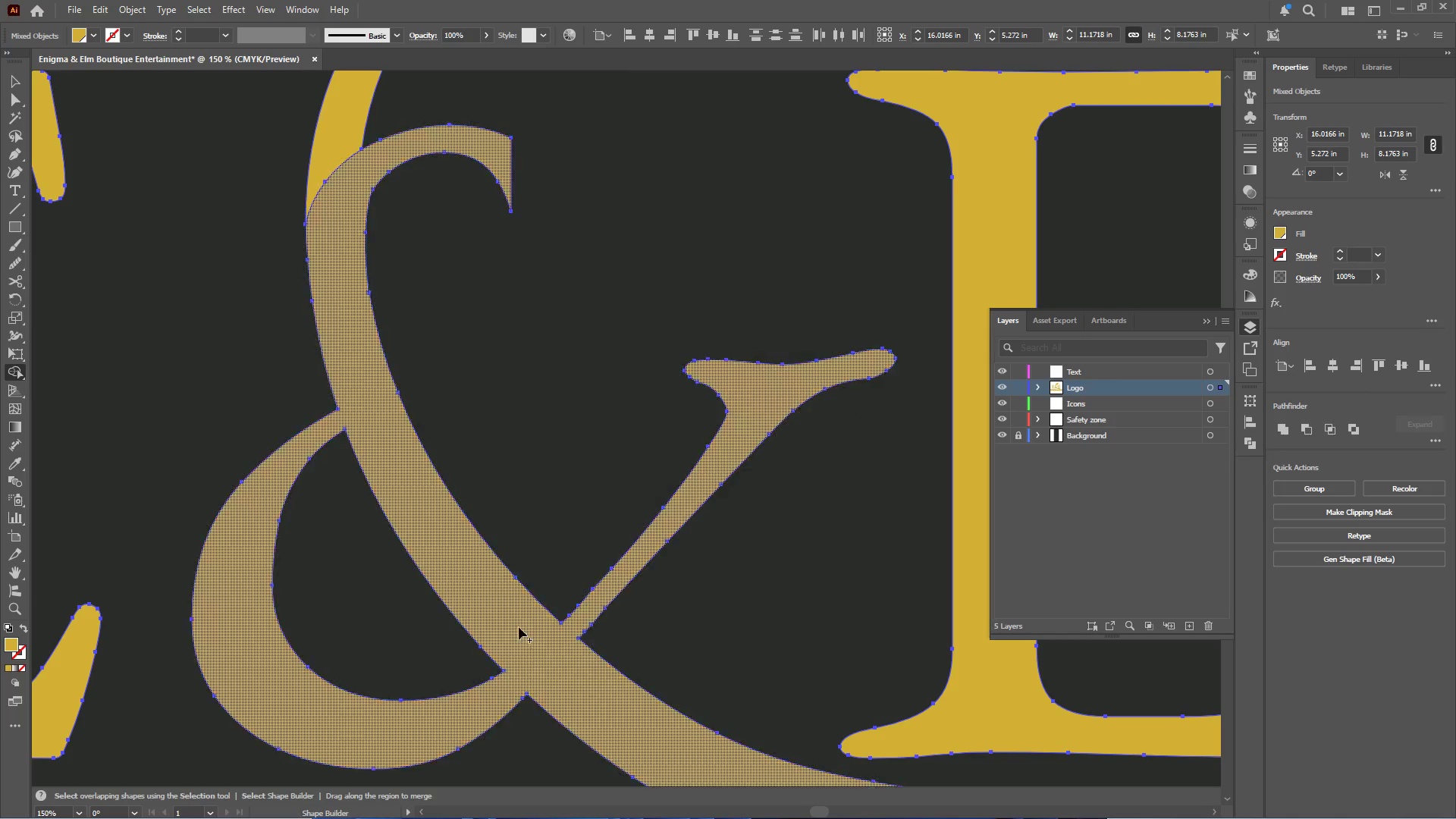 
hold_key(key=AltLeft, duration=0.5)
hold_key(key=AltLeft, duration=0.45)
scroll: coordinate [438, 514], scroll_direction: up, amount: 1.0
 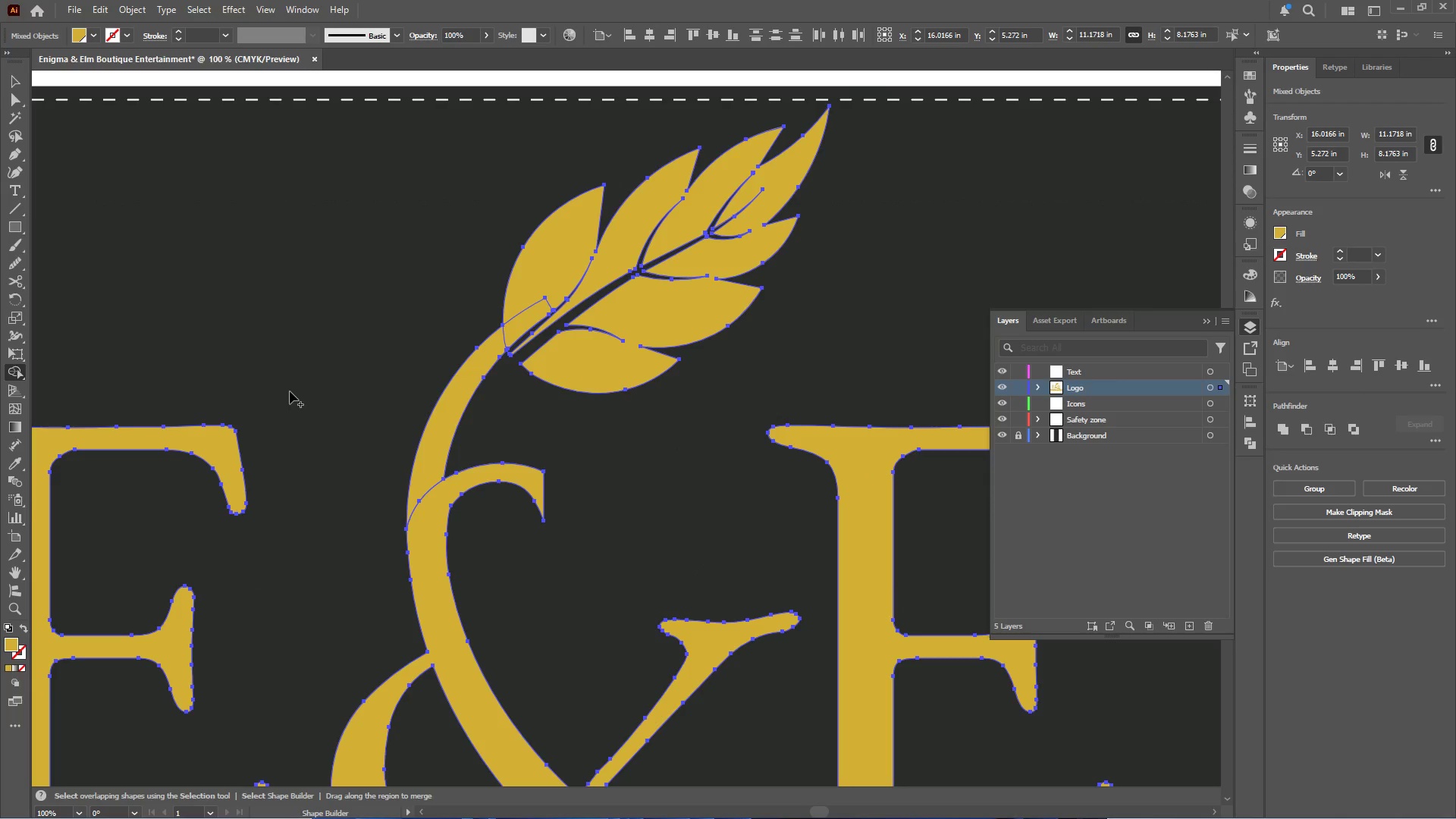 
double_click([188, 259])
 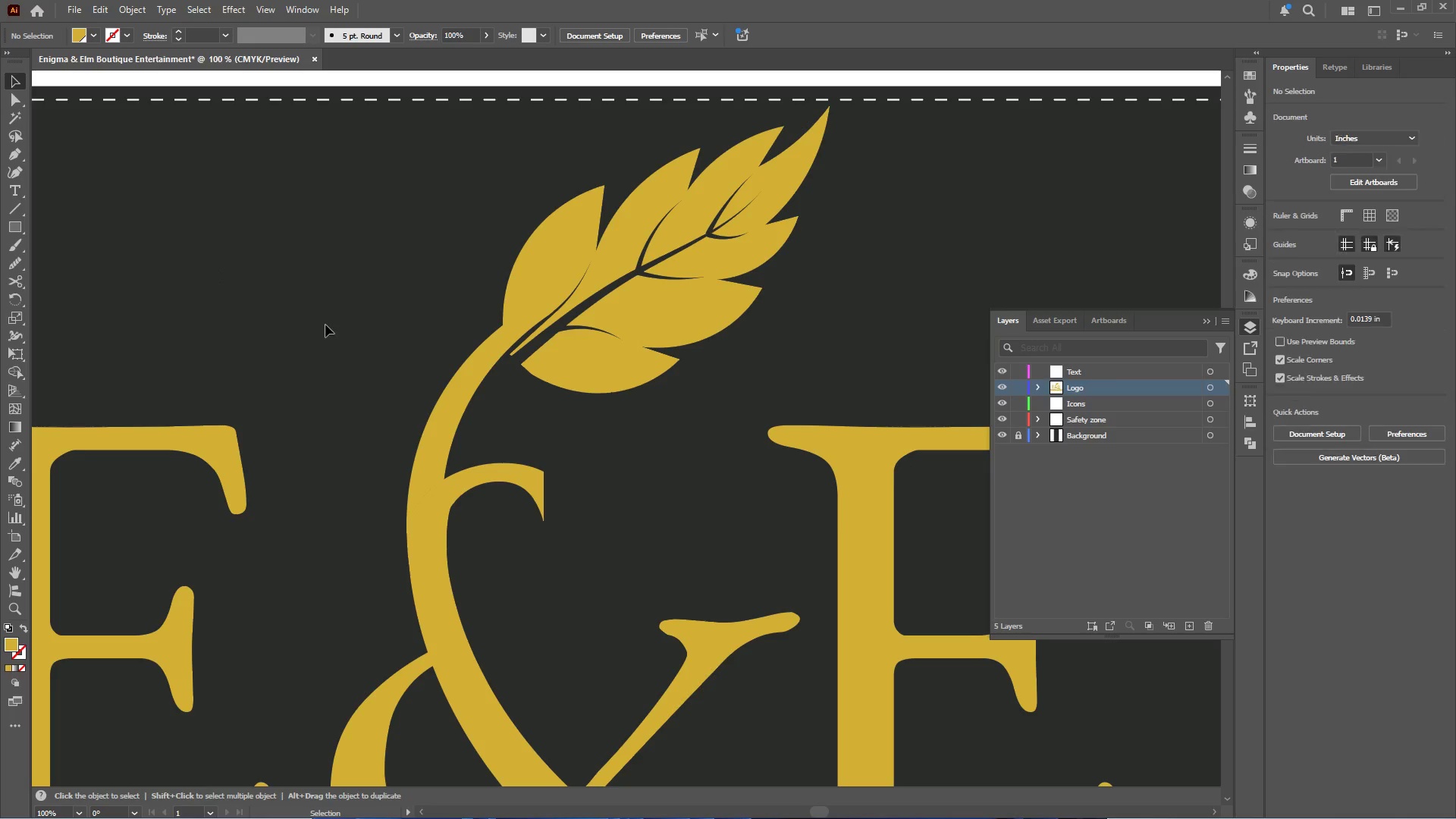 
hold_key(key=AltLeft, duration=0.53)
scroll: coordinate [333, 318], scroll_direction: down, amount: 2.0
 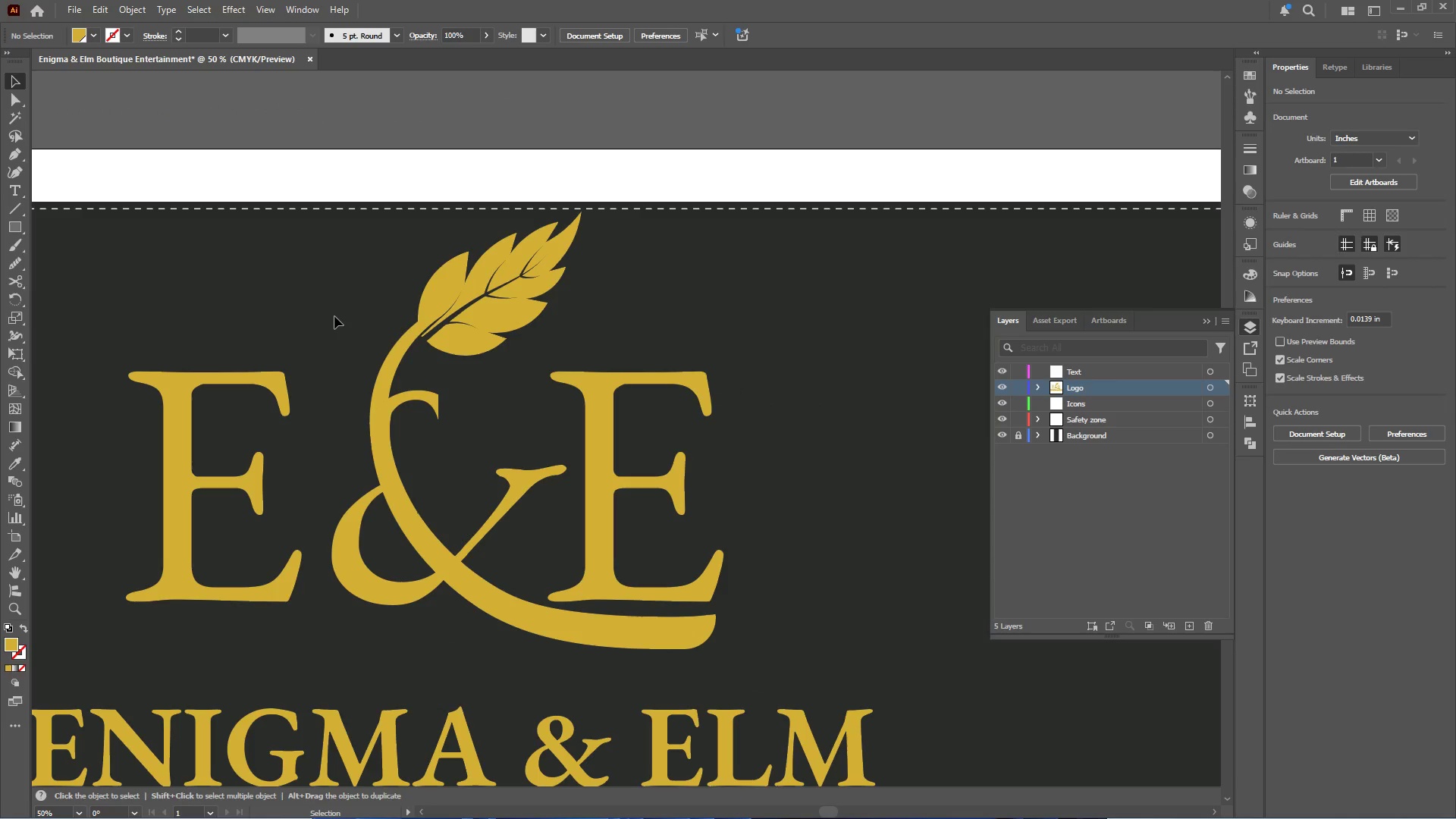 
hold_key(key=AltLeft, duration=0.45)
 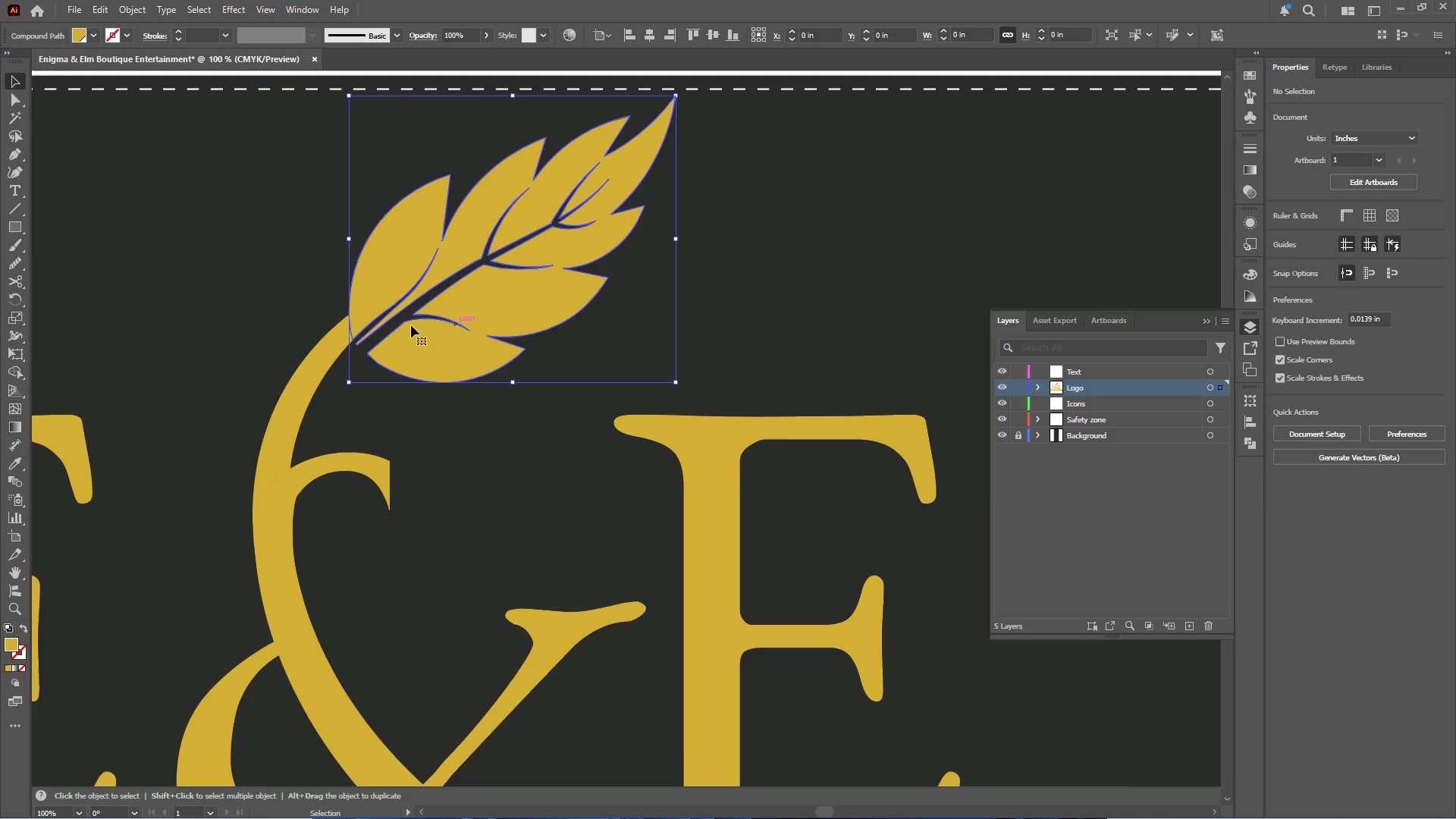 
left_click([460, 324])
 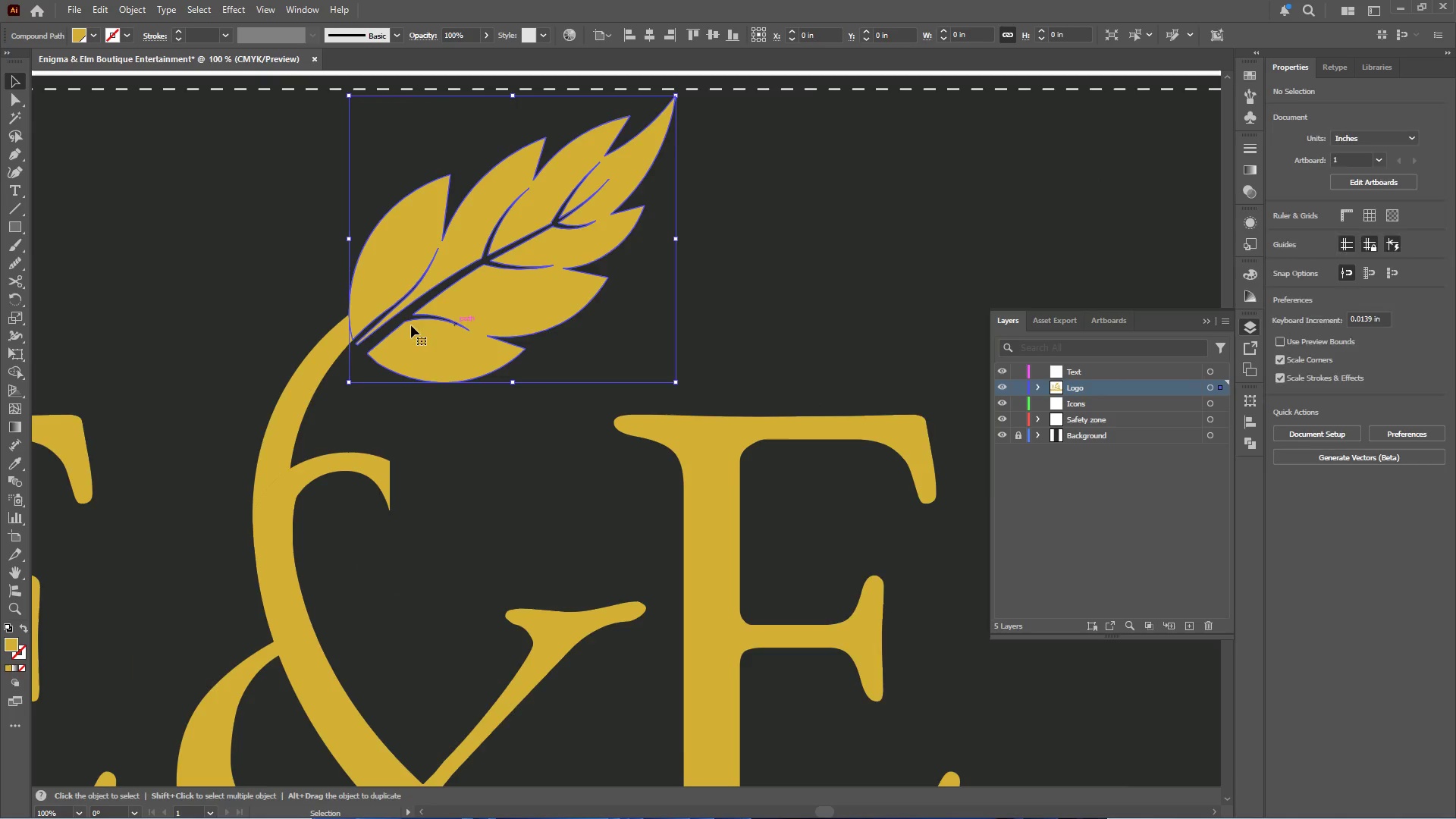 
scroll: coordinate [487, 328], scroll_direction: up, amount: 2.0
 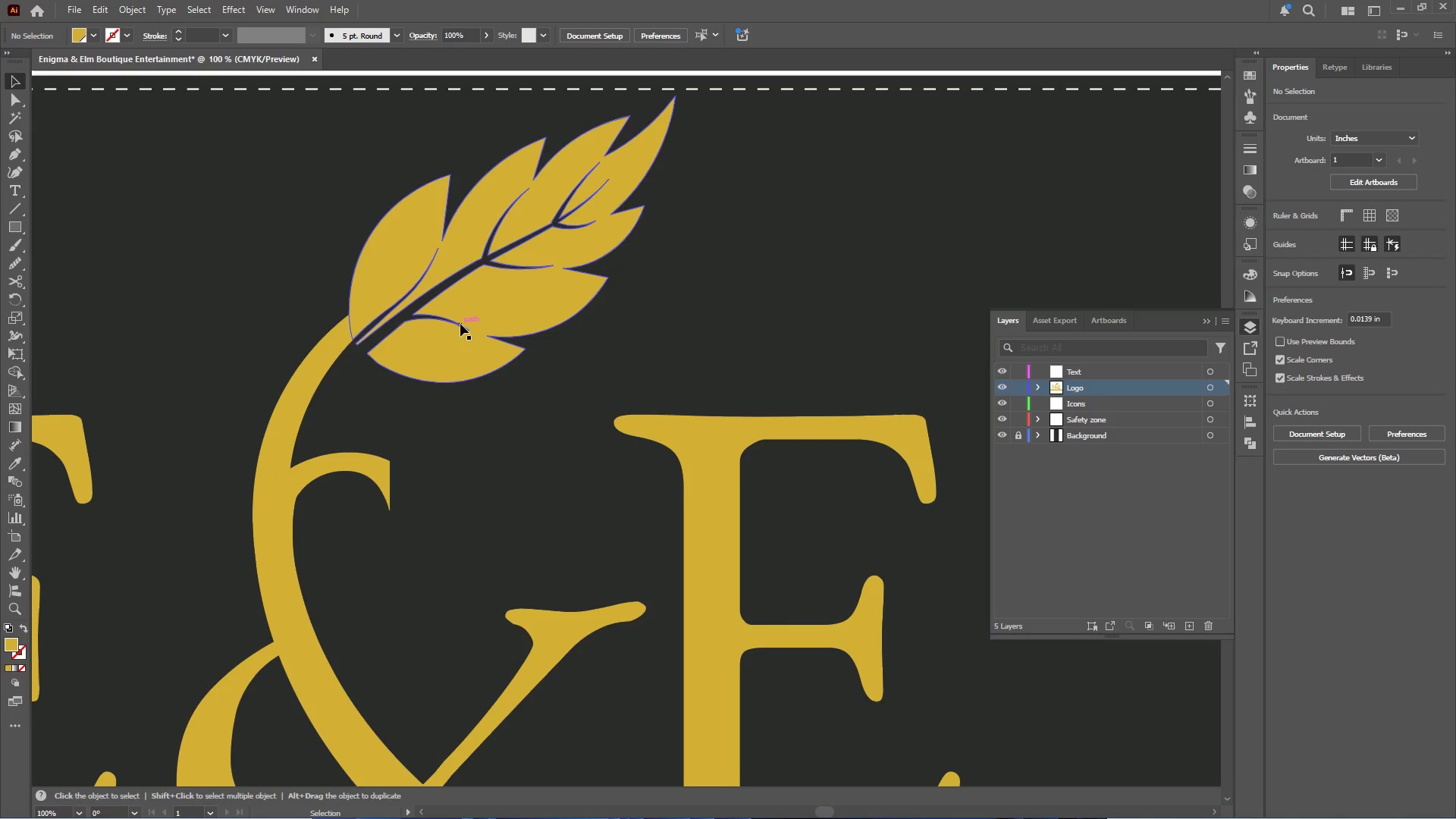 
hold_key(key=AltLeft, duration=0.31)
 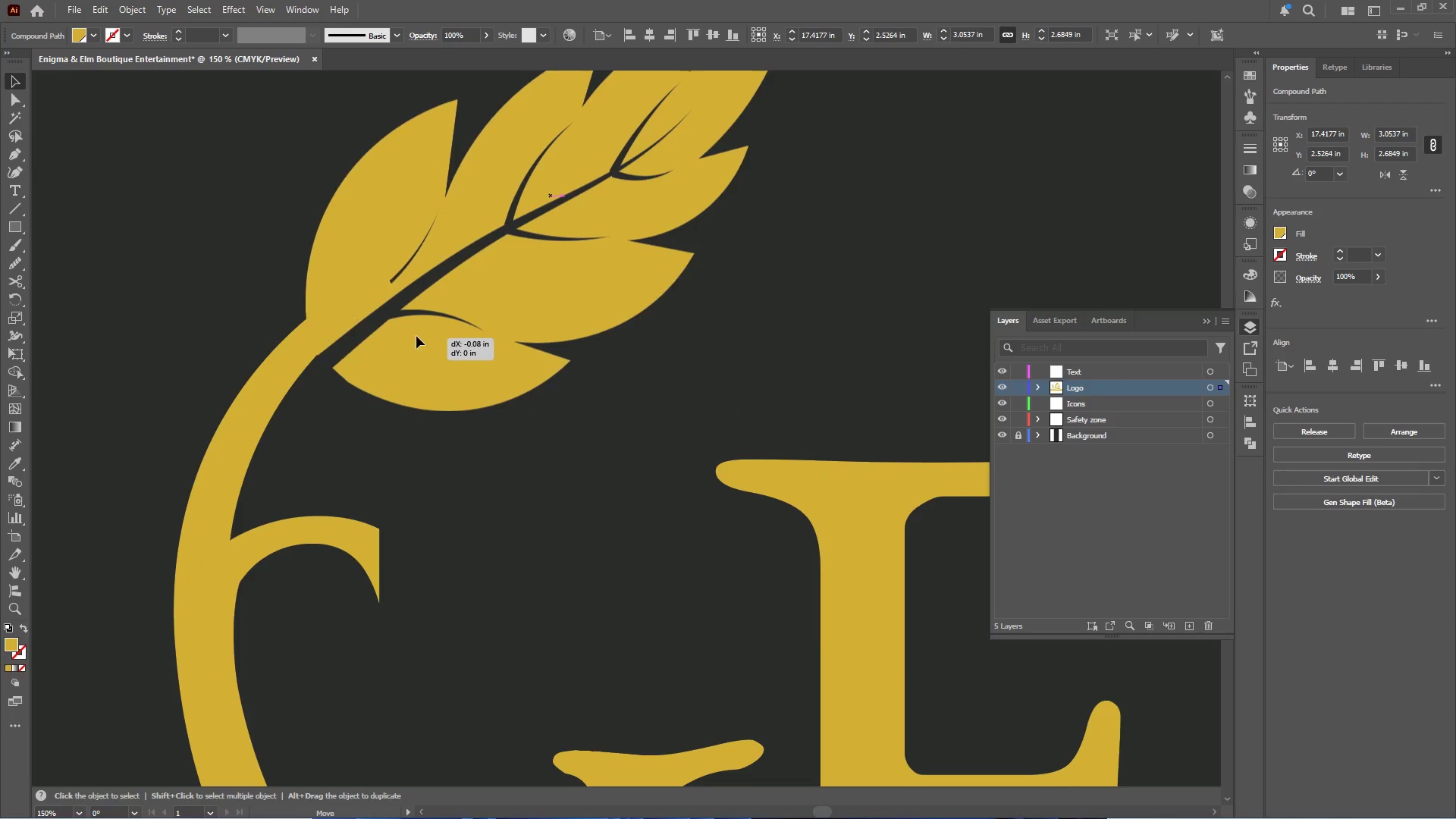 
left_click_drag(start_coordinate=[430, 338], to_coordinate=[392, 356])
 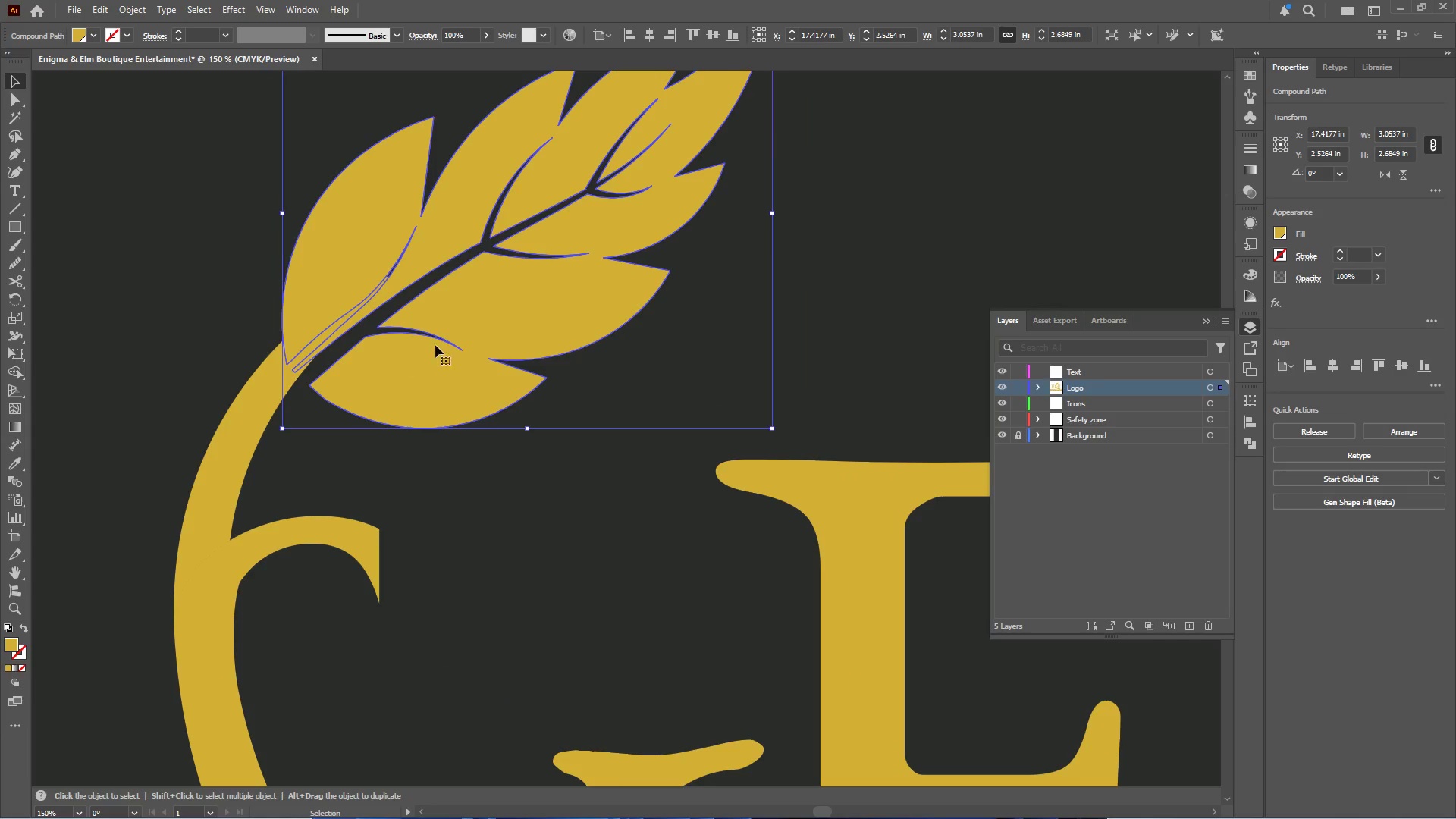 
scroll: coordinate [410, 325], scroll_direction: up, amount: 1.0
 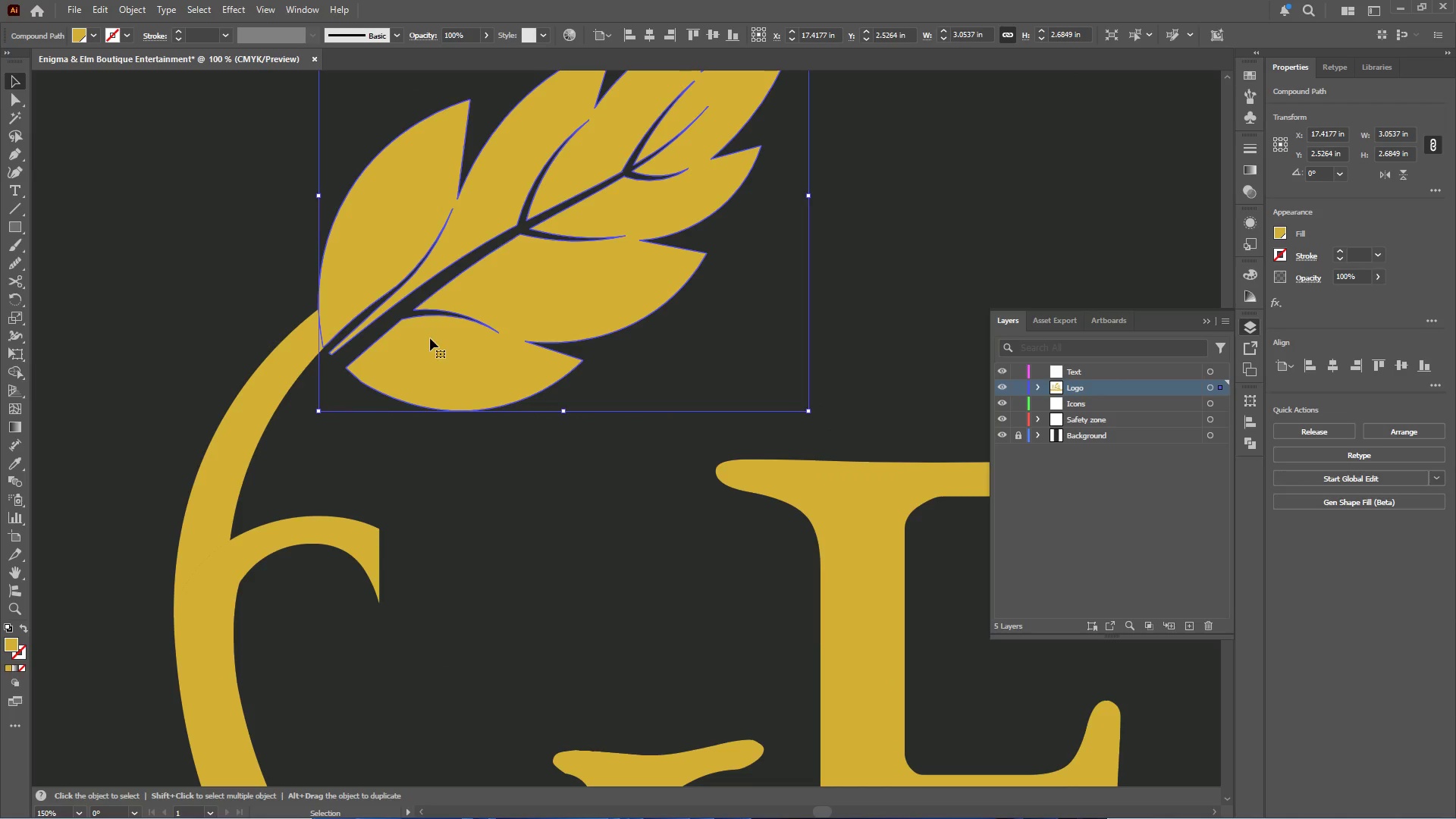 
hold_key(key=AltLeft, duration=0.56)
scroll: coordinate [447, 338], scroll_direction: down, amount: 3.0
 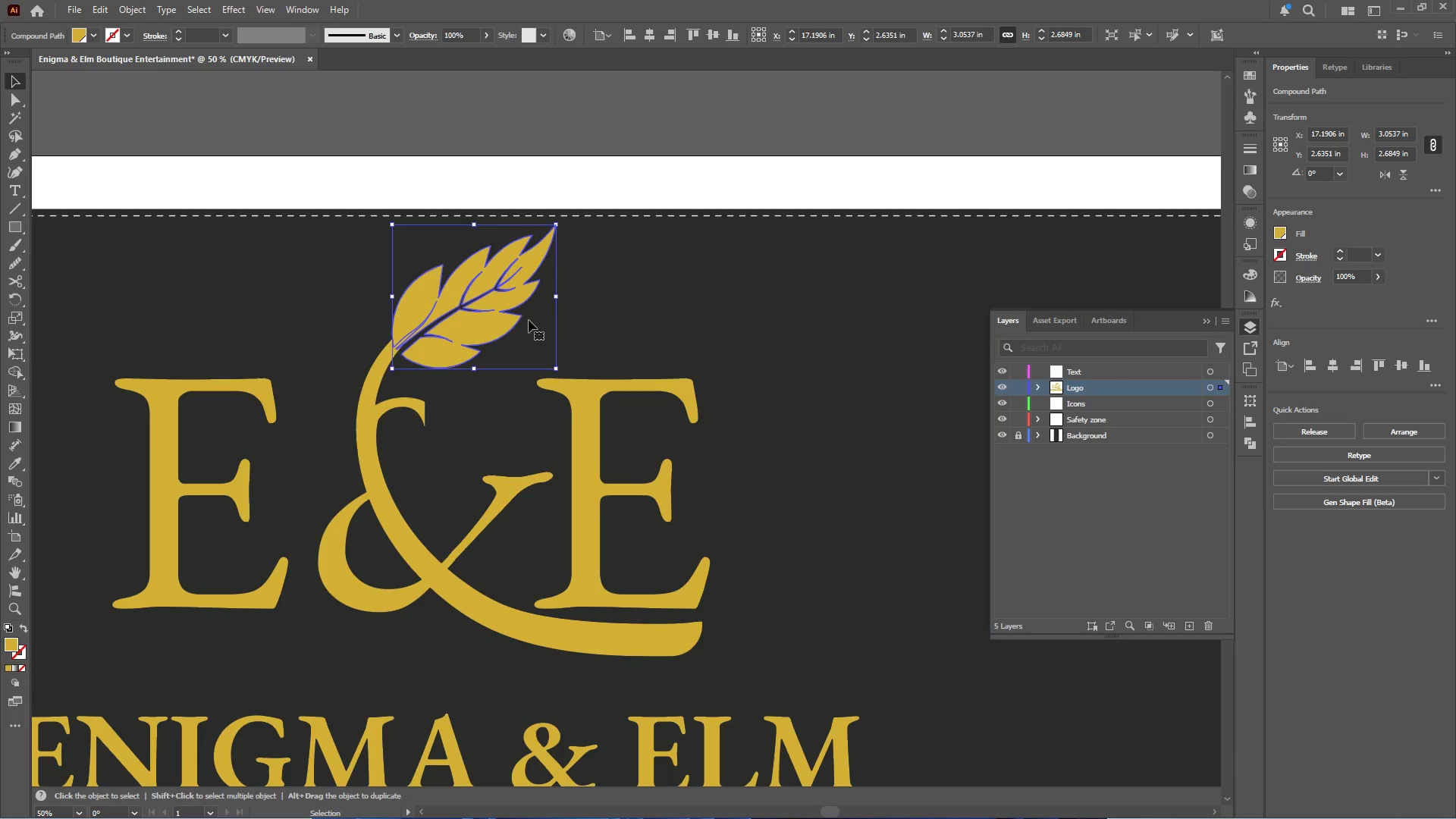 
left_click([556, 312])
 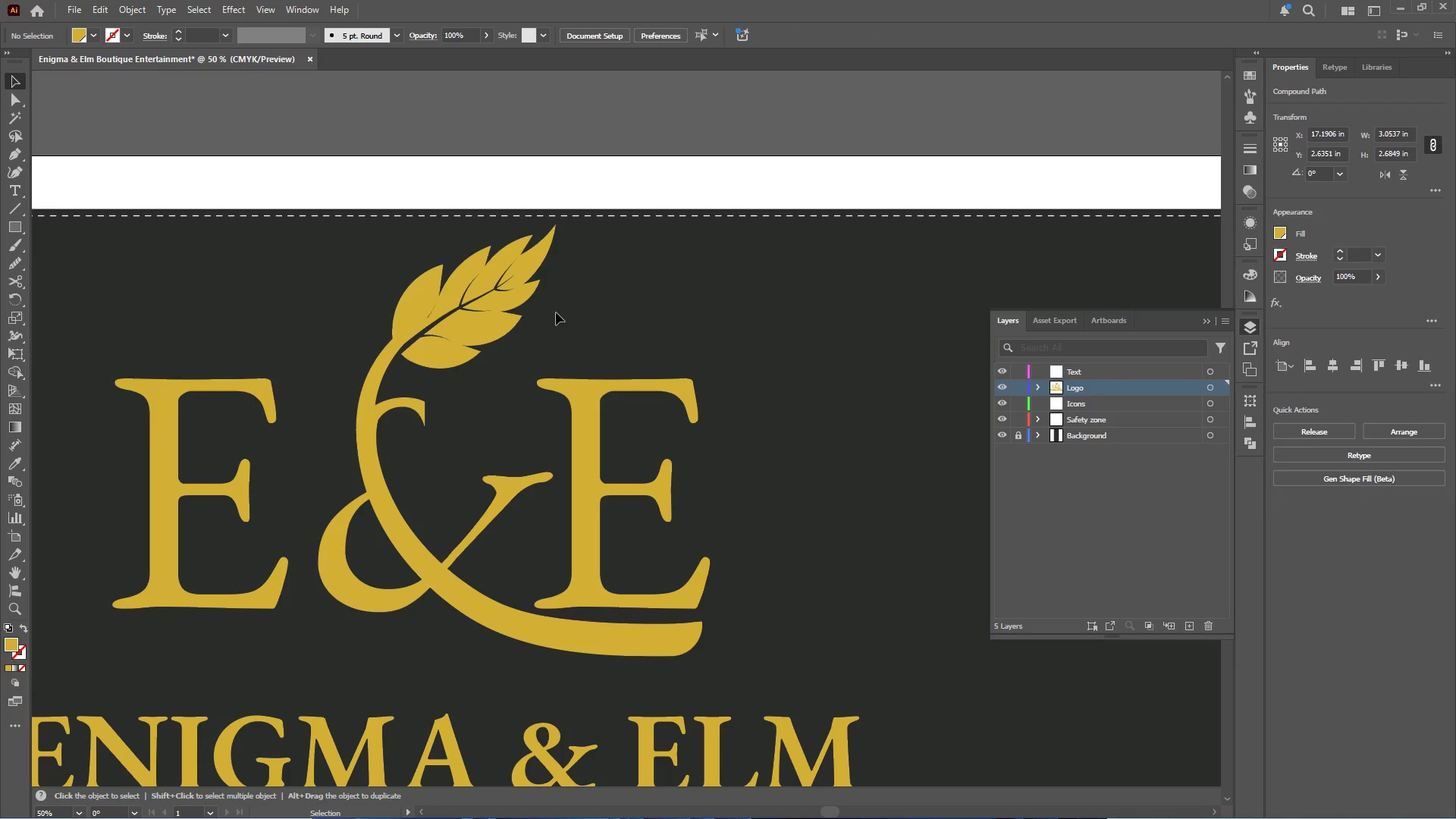 
hold_key(key=AltLeft, duration=0.5)
scroll: coordinate [556, 310], scroll_direction: down, amount: 2.0
 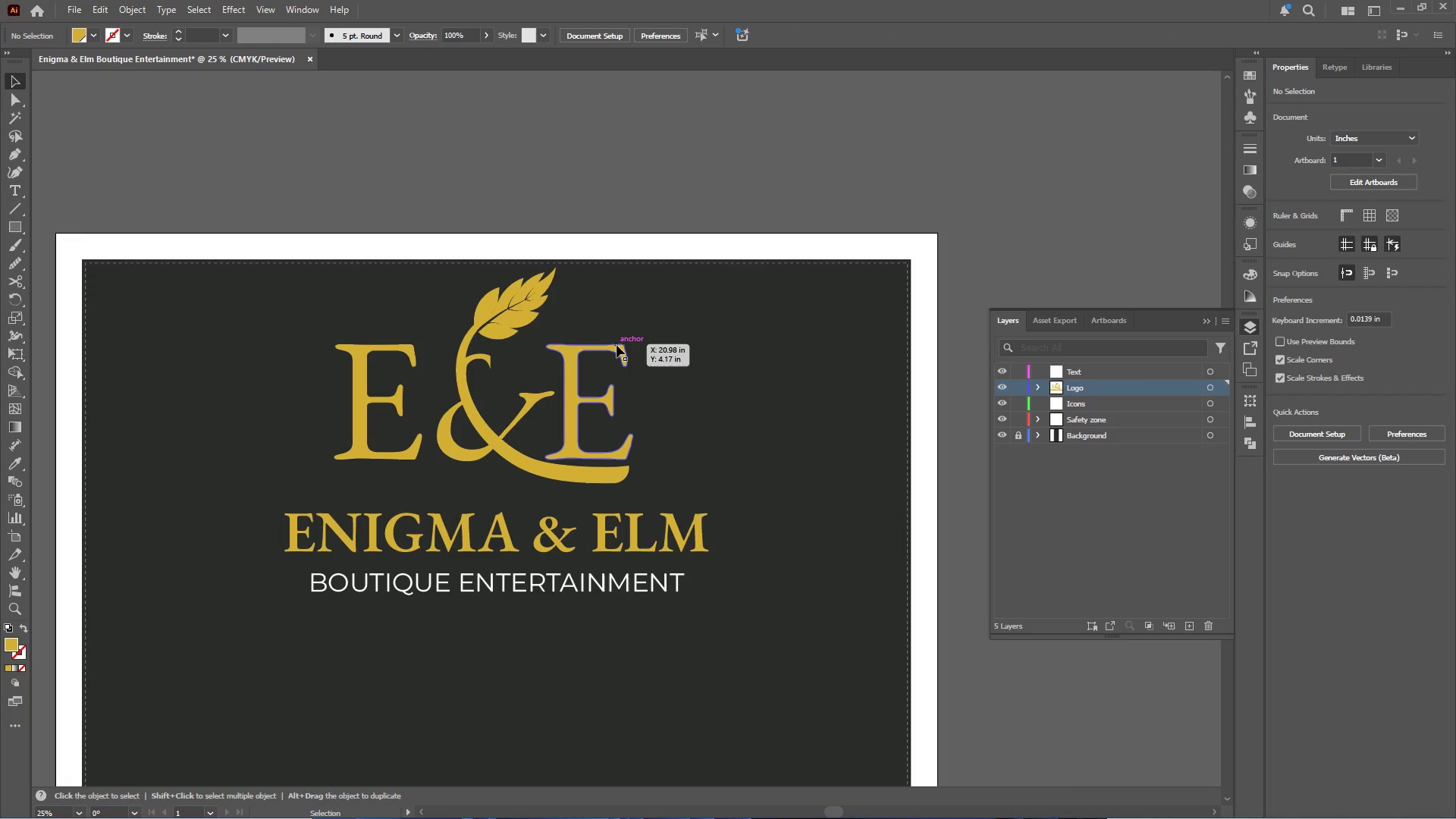 
hold_key(key=AltLeft, duration=0.66)
scroll: coordinate [617, 344], scroll_direction: up, amount: 3.0
 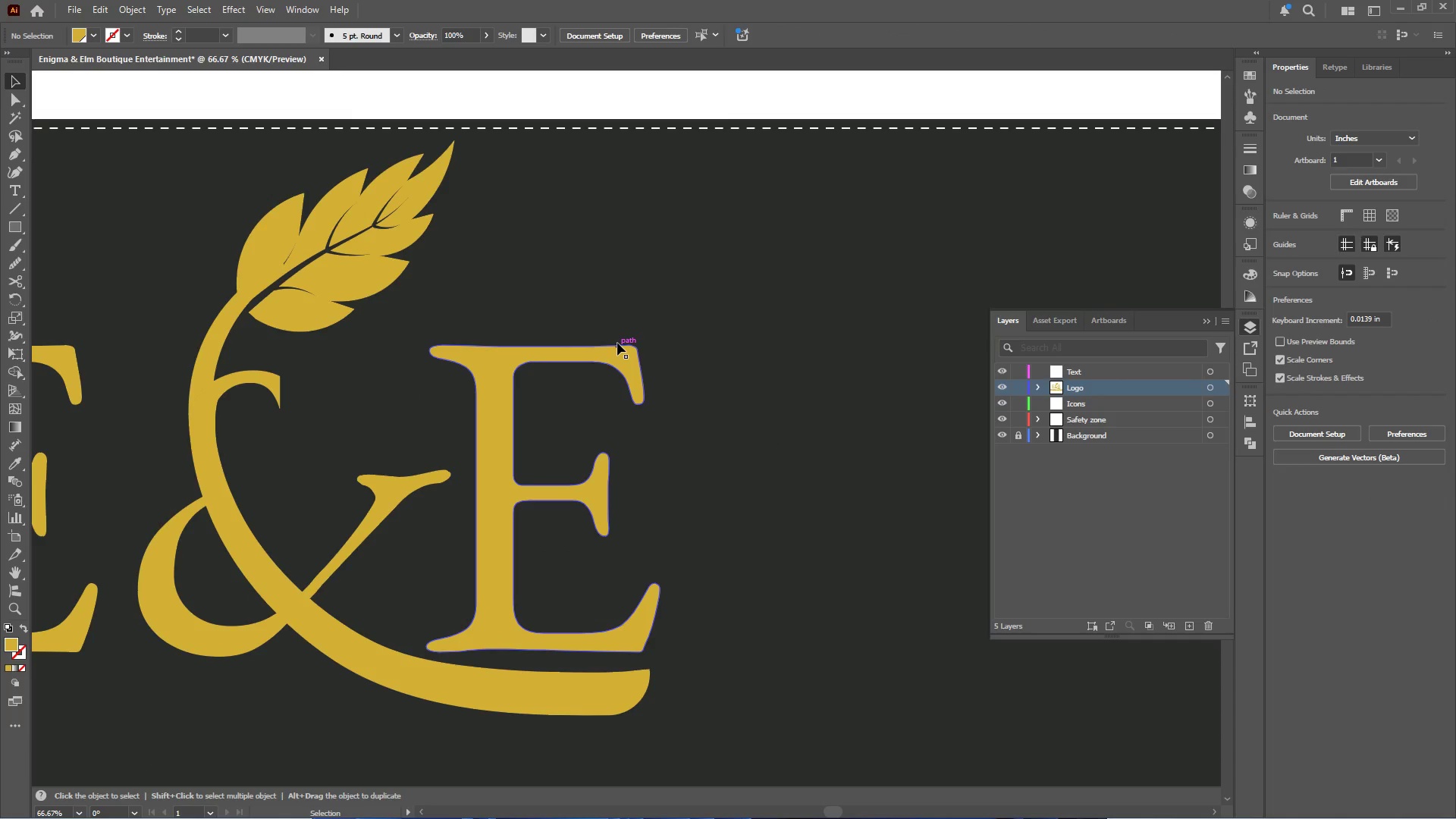 
hold_key(key=AltLeft, duration=0.61)
scroll: coordinate [437, 342], scroll_direction: down, amount: 1.0
 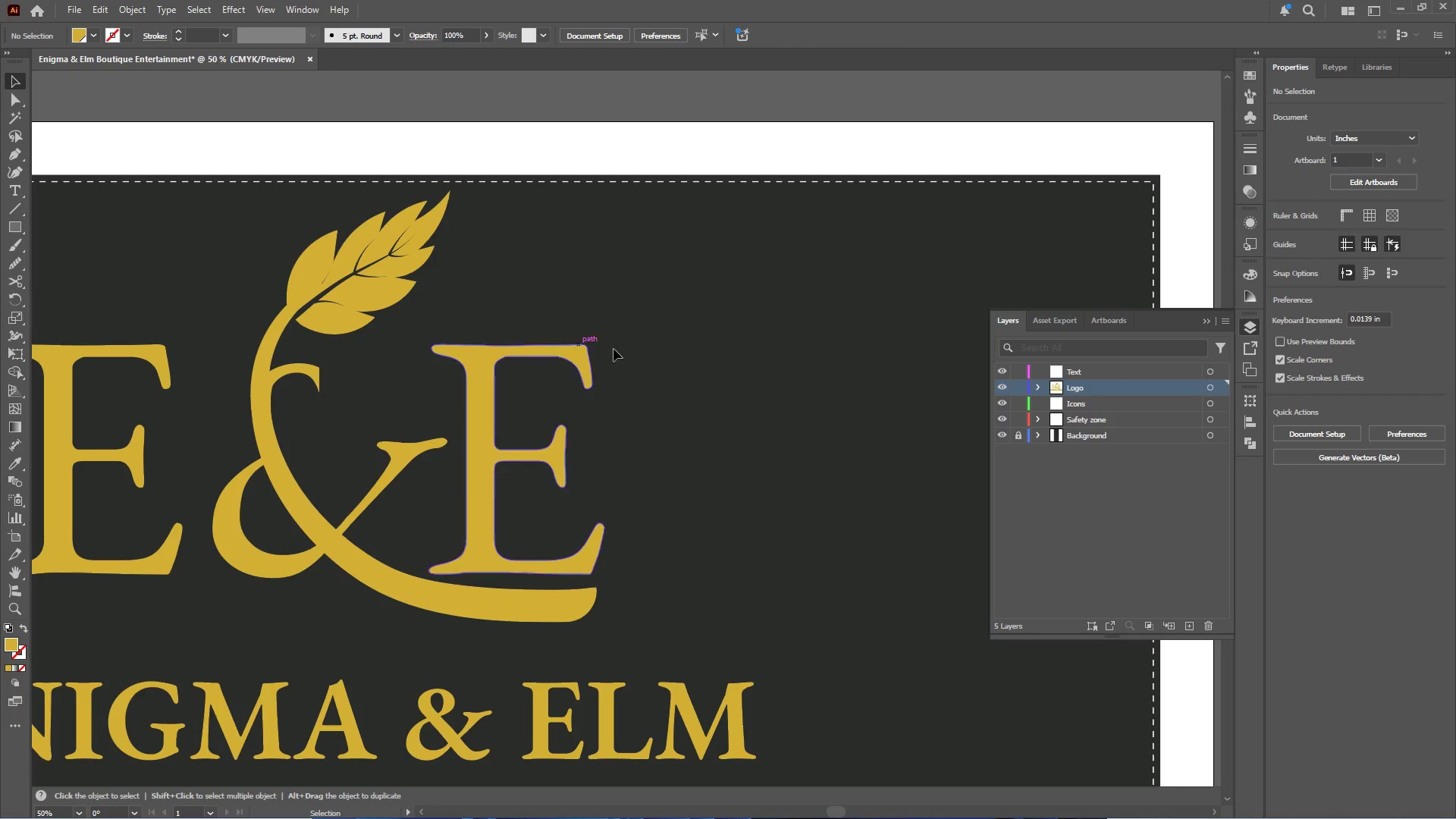 
hold_key(key=AltLeft, duration=0.48)
scroll: coordinate [673, 357], scroll_direction: up, amount: 1.0
 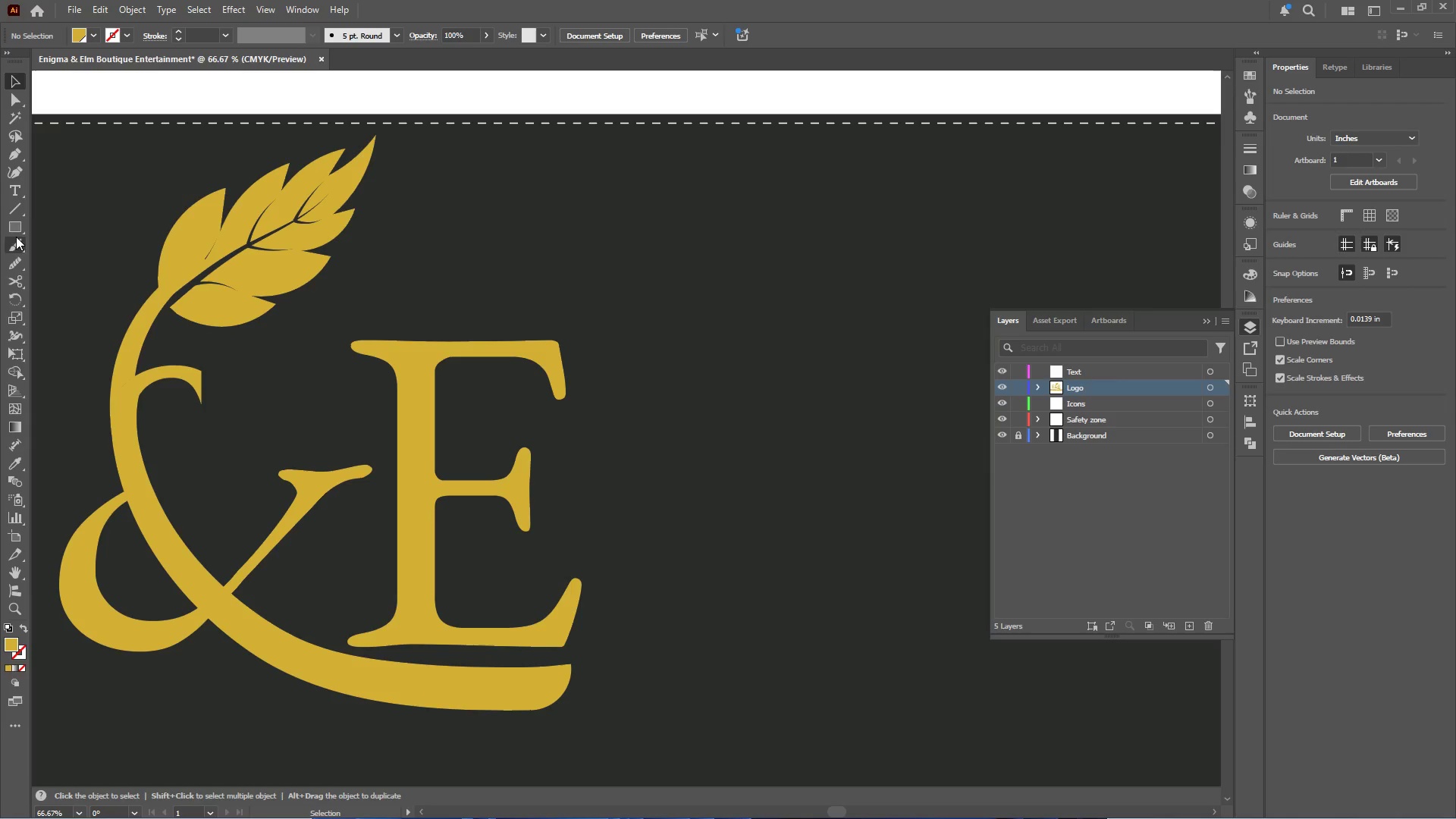 
left_click([13, 231])
 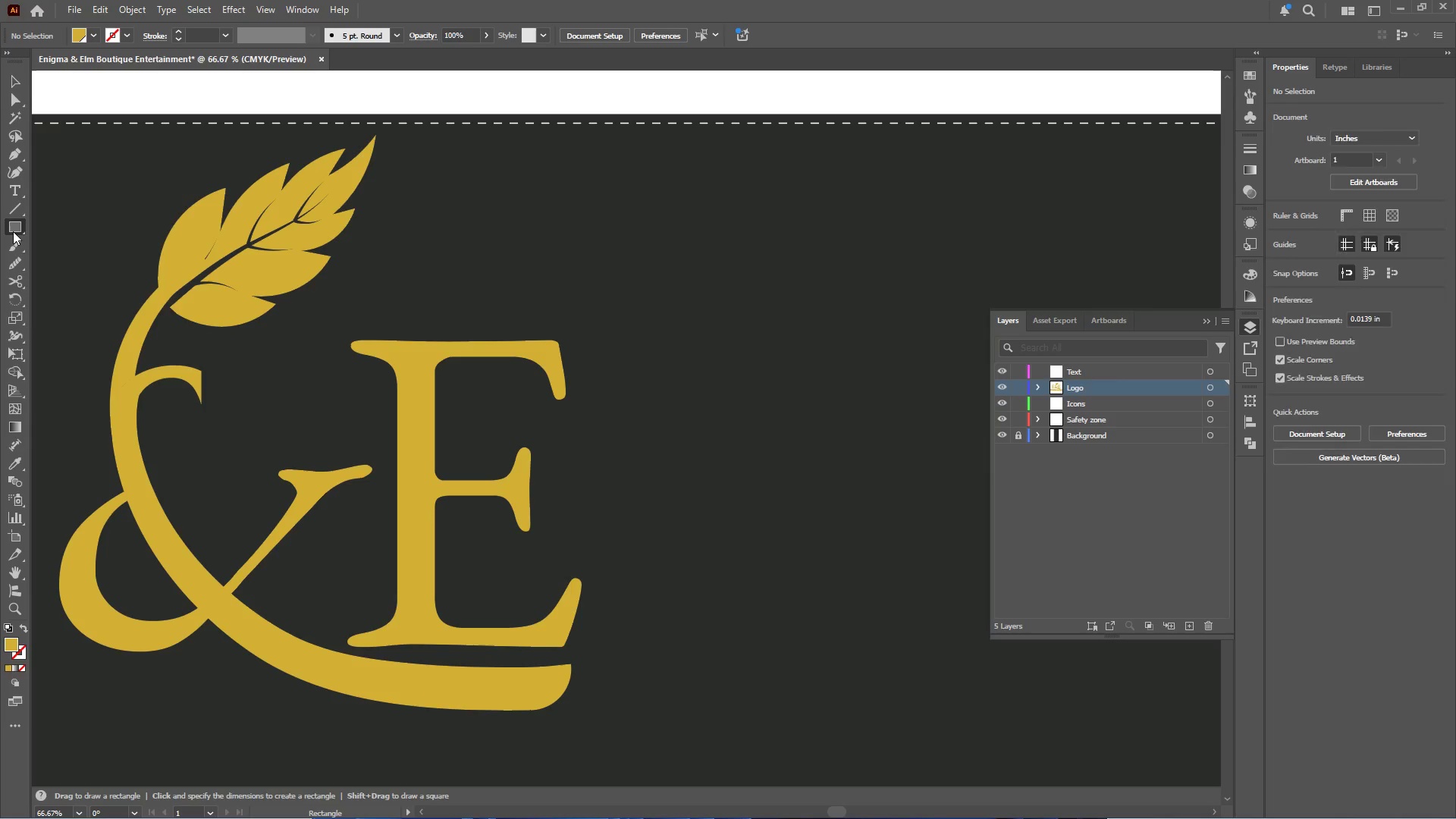 
right_click([13, 231])
 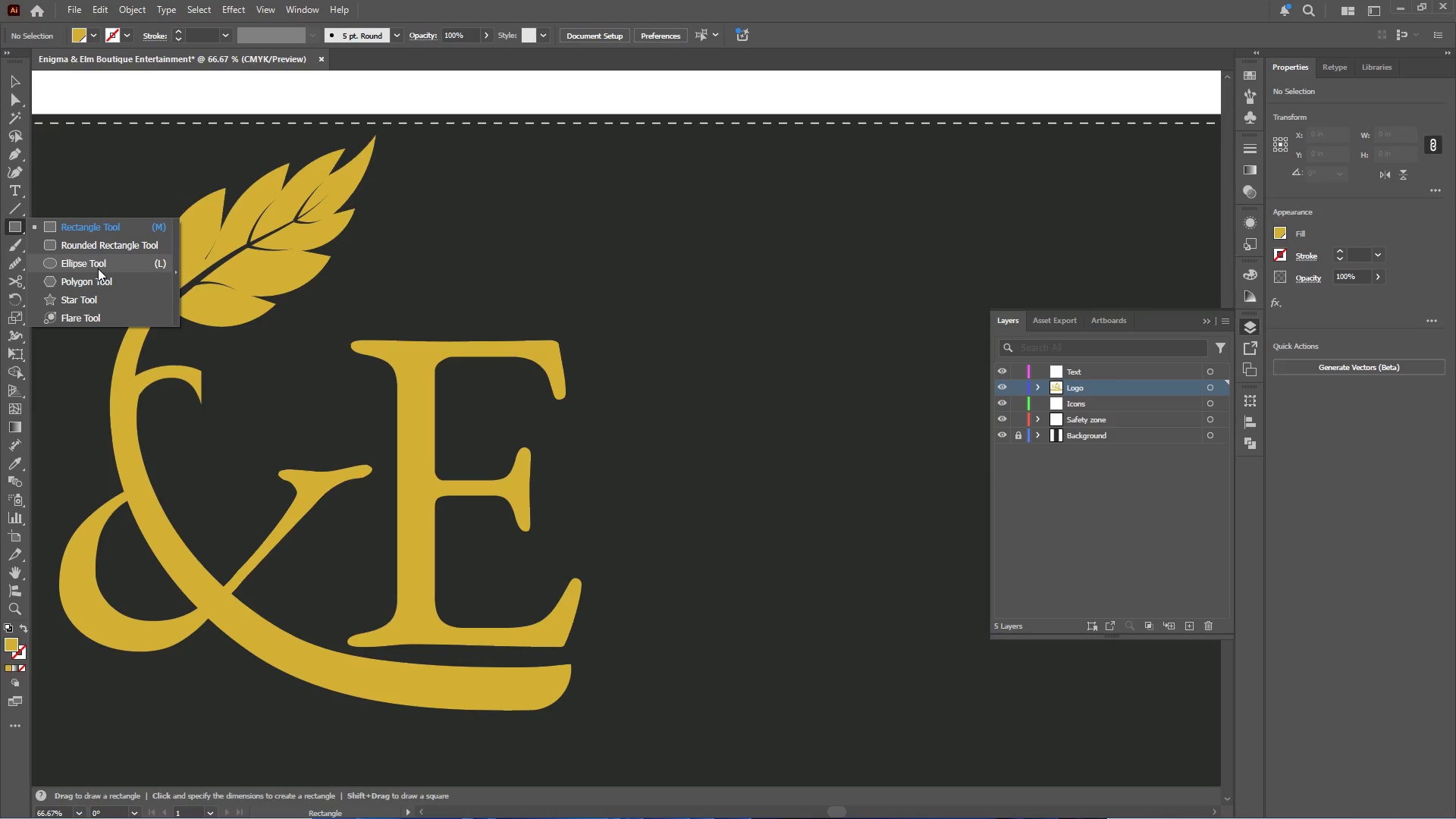 
left_click([98, 268])
 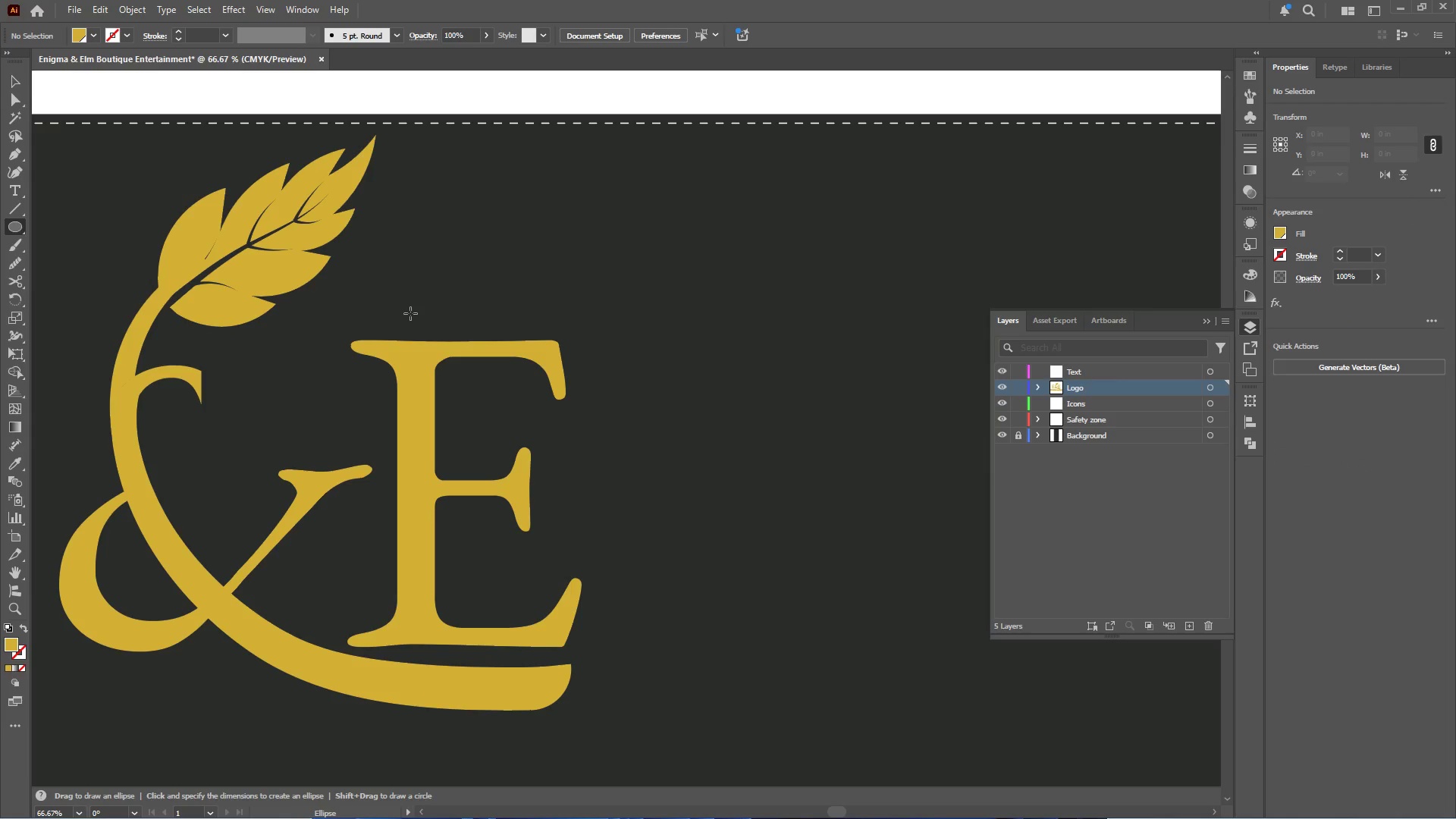 
left_click_drag(start_coordinate=[412, 313], to_coordinate=[733, 532])
 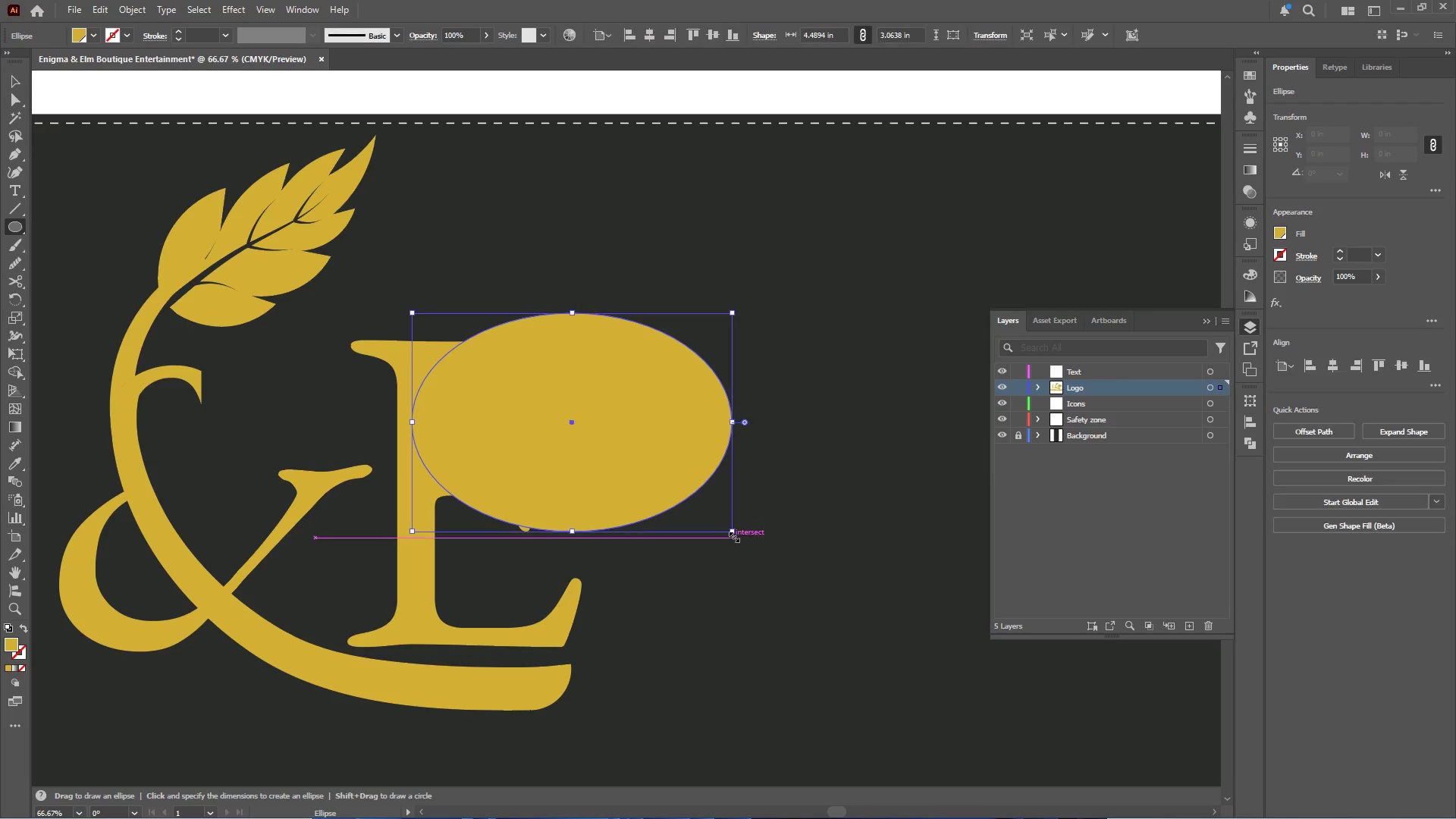 
key(Shift+X)
 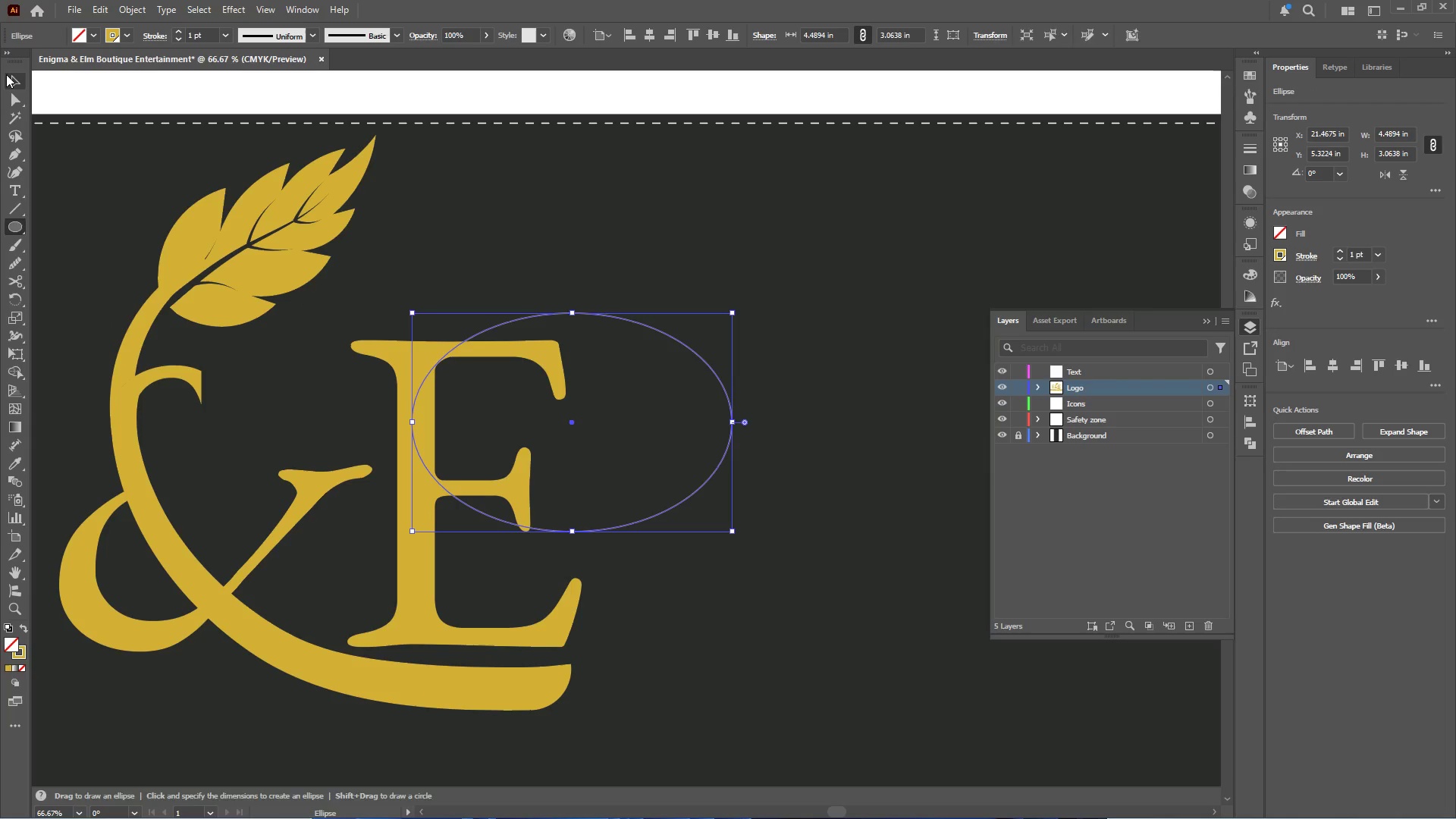 
hold_key(key=ShiftLeft, duration=1.7)
left_click_drag(start_coordinate=[573, 306], to_coordinate=[621, 327])
 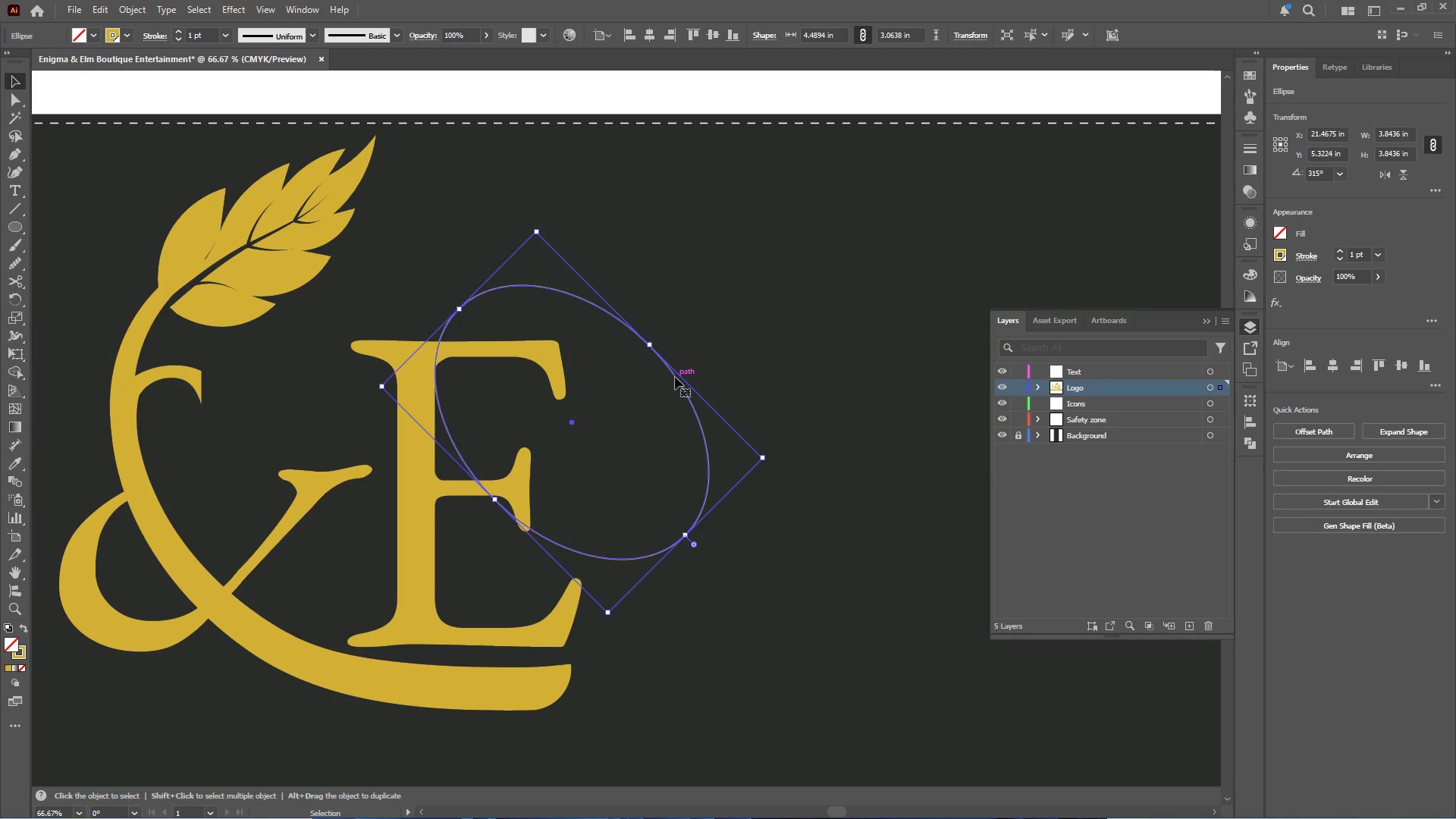 
left_click_drag(start_coordinate=[675, 377], to_coordinate=[676, 346])
 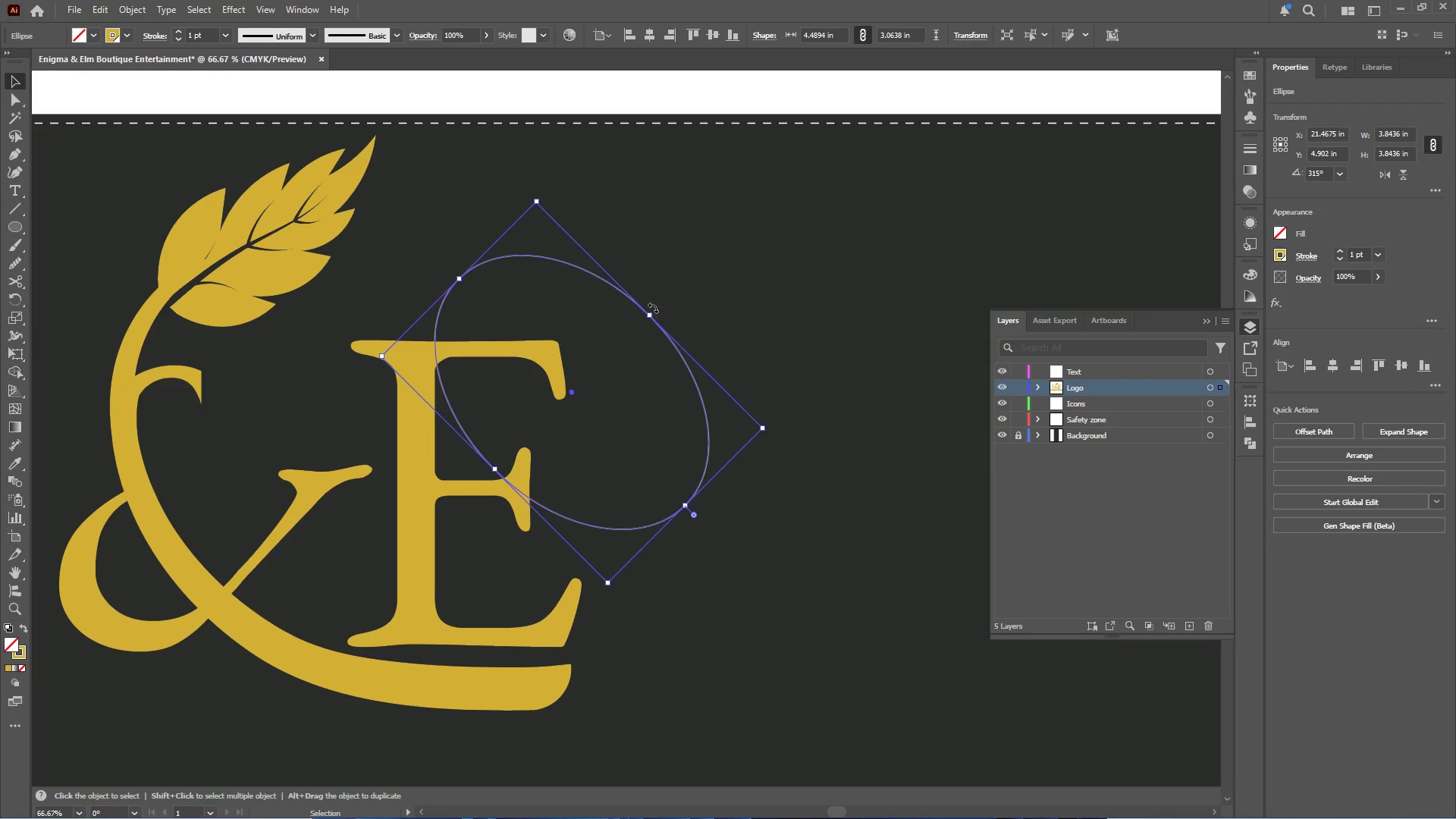 
left_click_drag(start_coordinate=[653, 311], to_coordinate=[636, 290])
 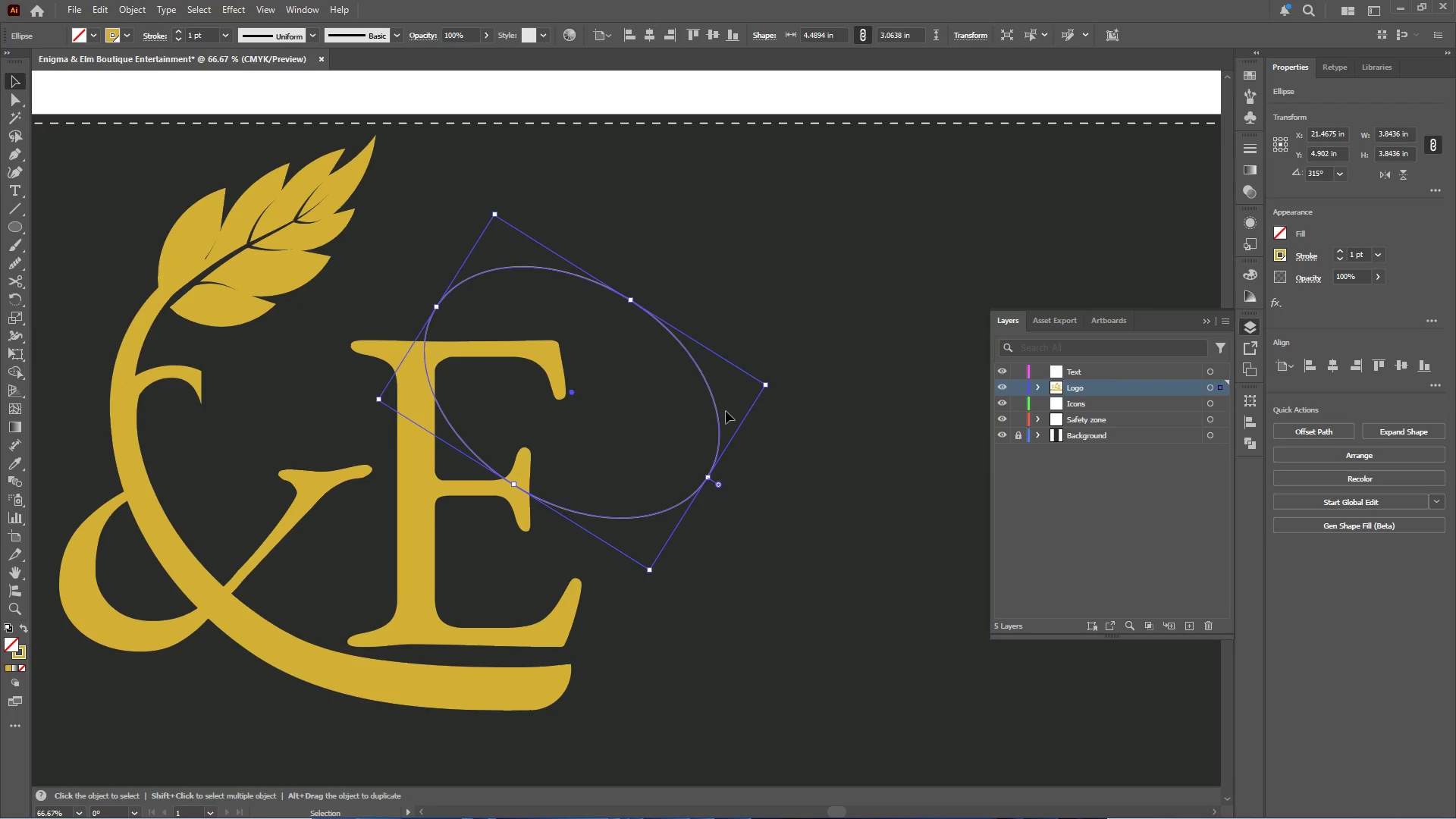 
hold_key(key=ShiftLeft, duration=1.47)
left_click_drag(start_coordinate=[708, 478], to_coordinate=[770, 498])
 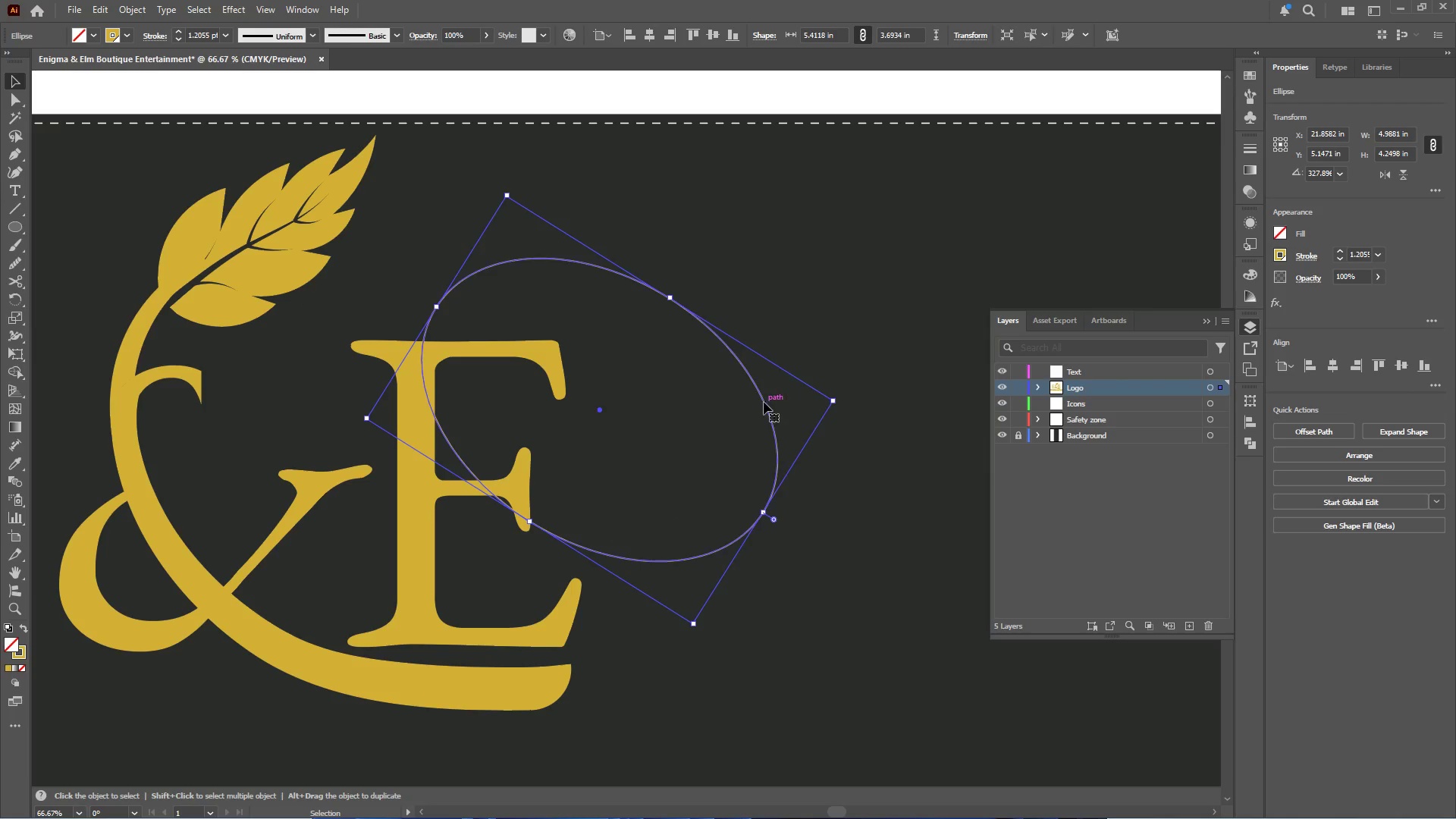 
left_click_drag(start_coordinate=[764, 402], to_coordinate=[641, 351])
 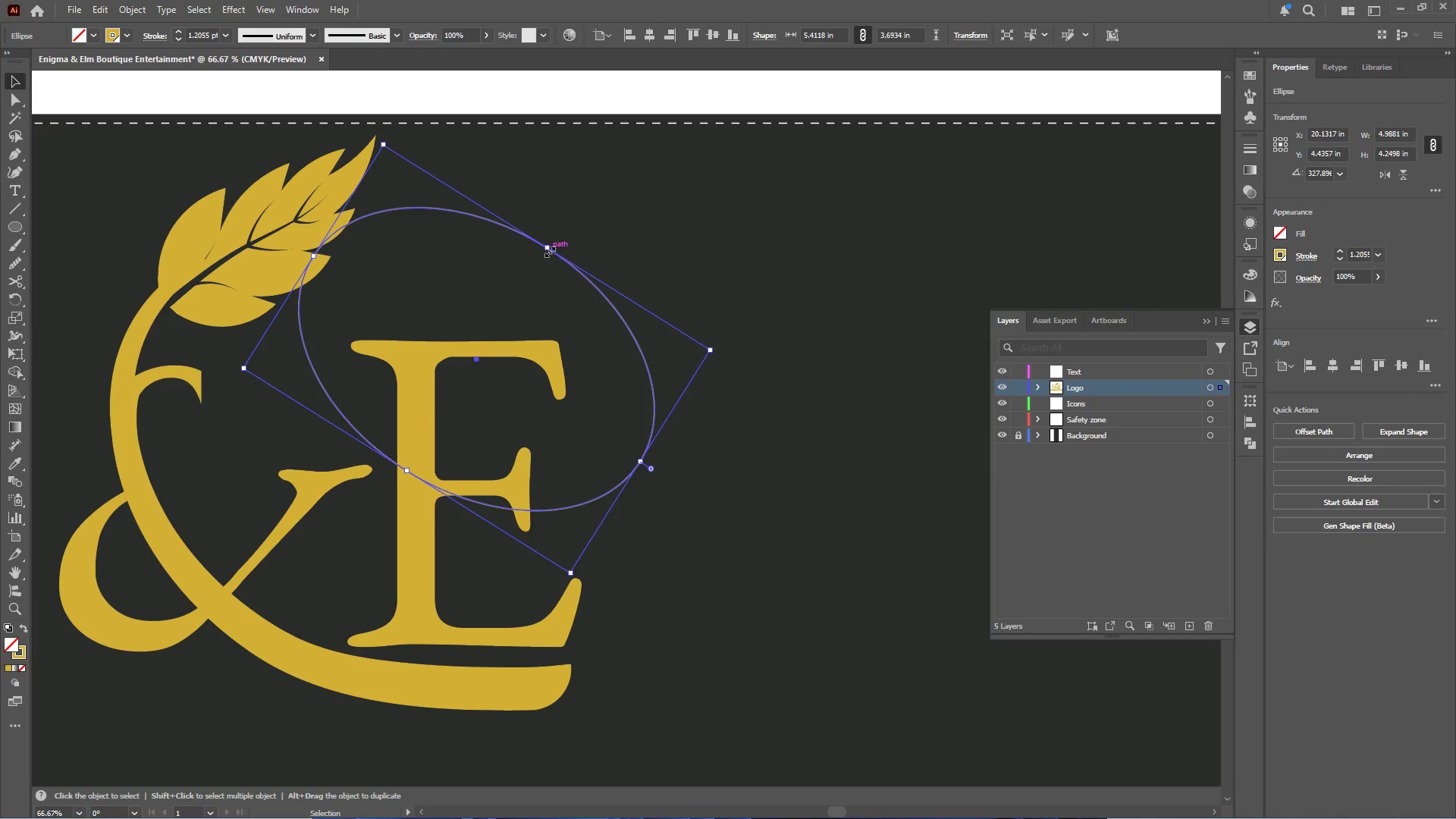 
left_click_drag(start_coordinate=[548, 247], to_coordinate=[544, 256])
 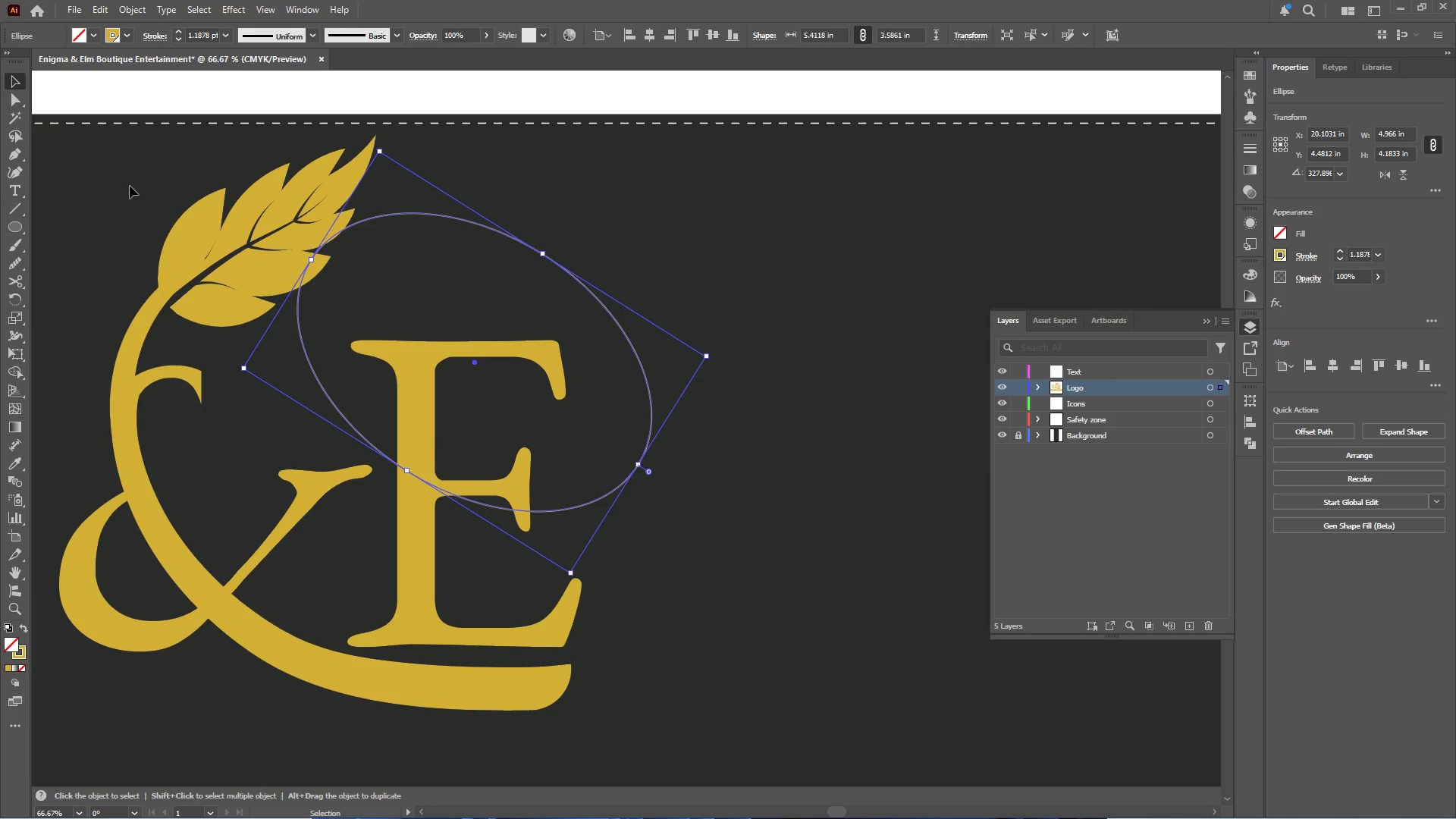 
mouse_move([64, 281])
 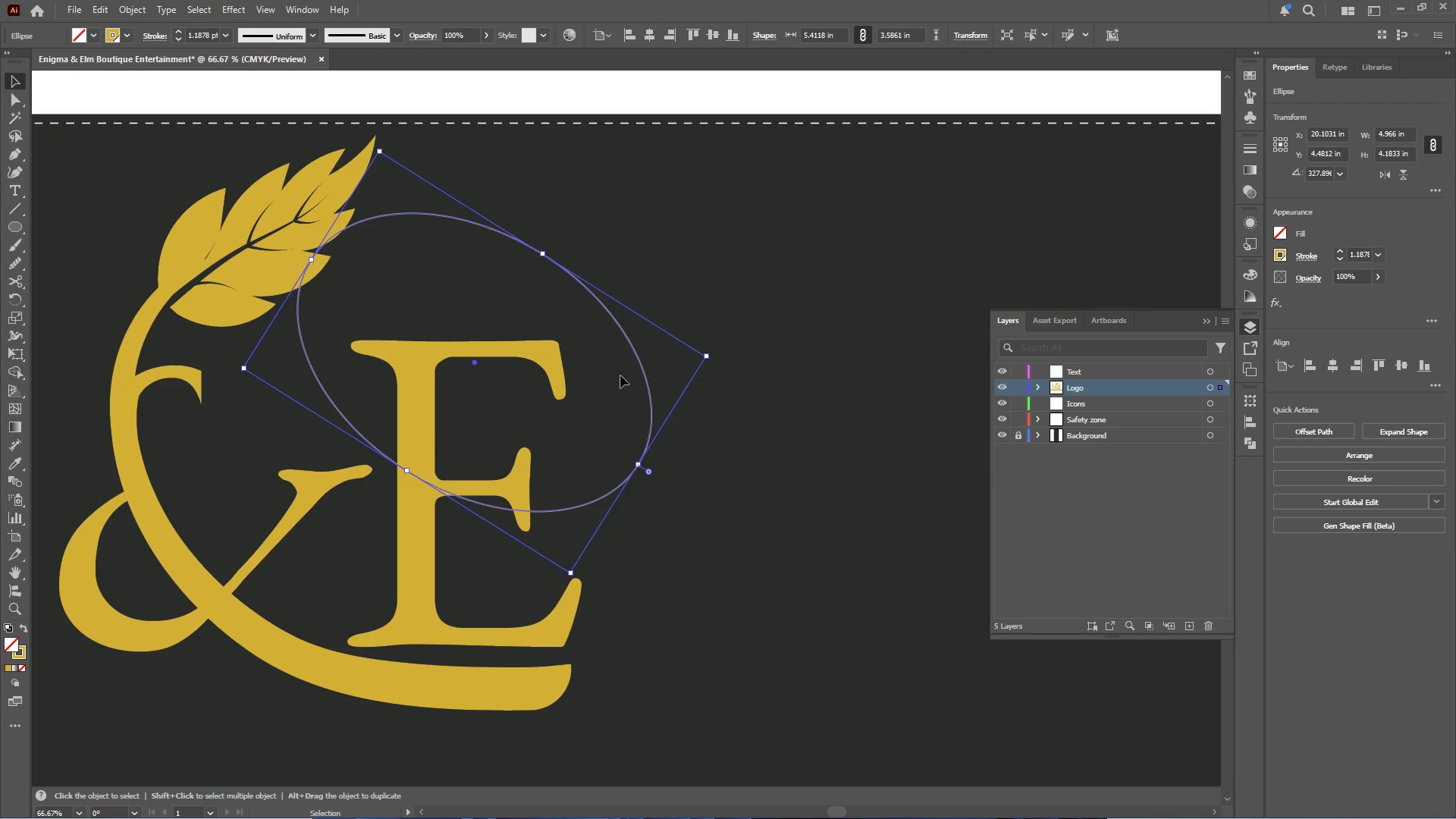 
hold_key(key=AltLeft, duration=2.17)
left_click_drag(start_coordinate=[645, 380], to_coordinate=[618, 369])
 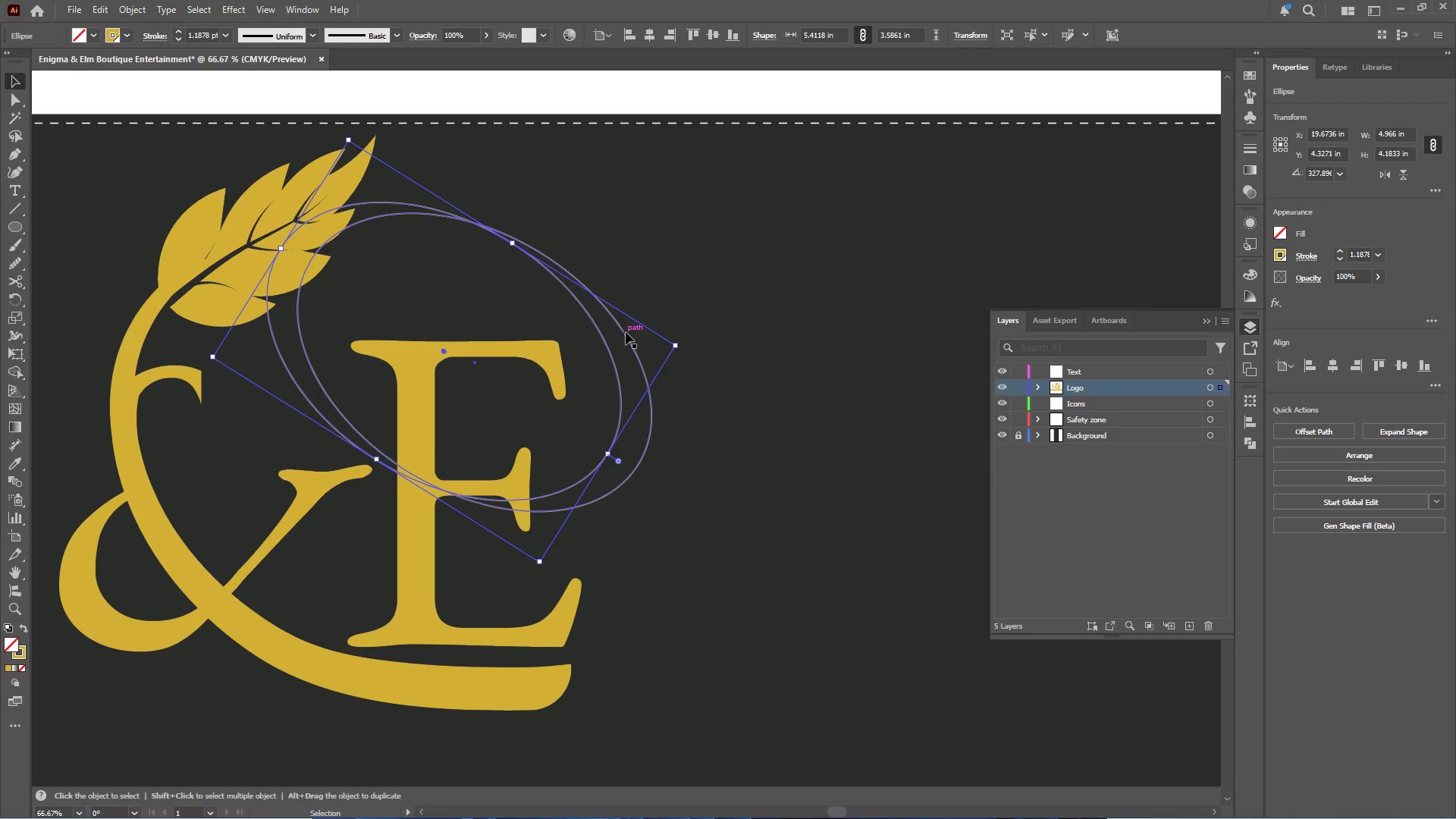 
left_click([626, 332])
 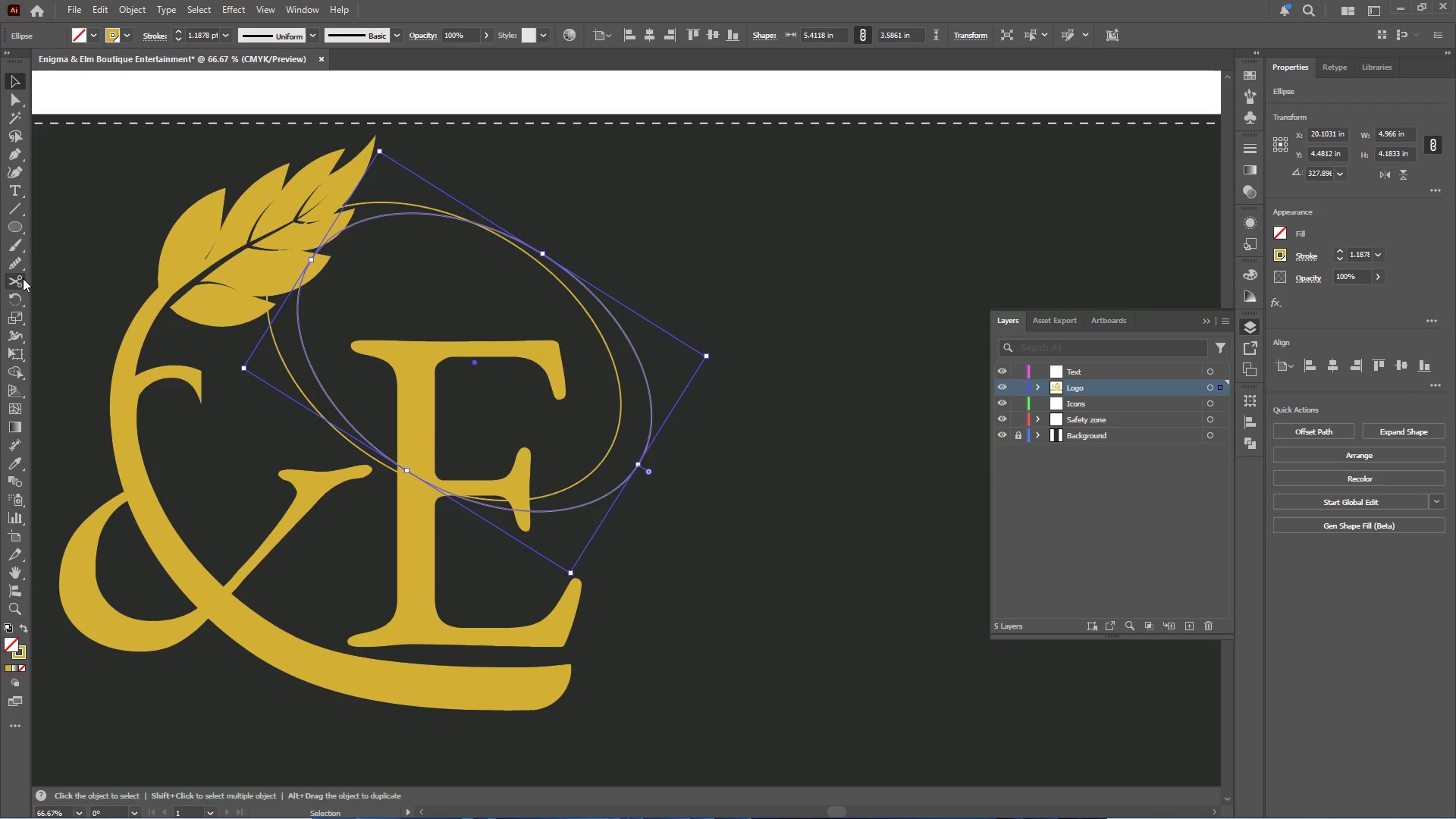 
left_click([20, 281])
 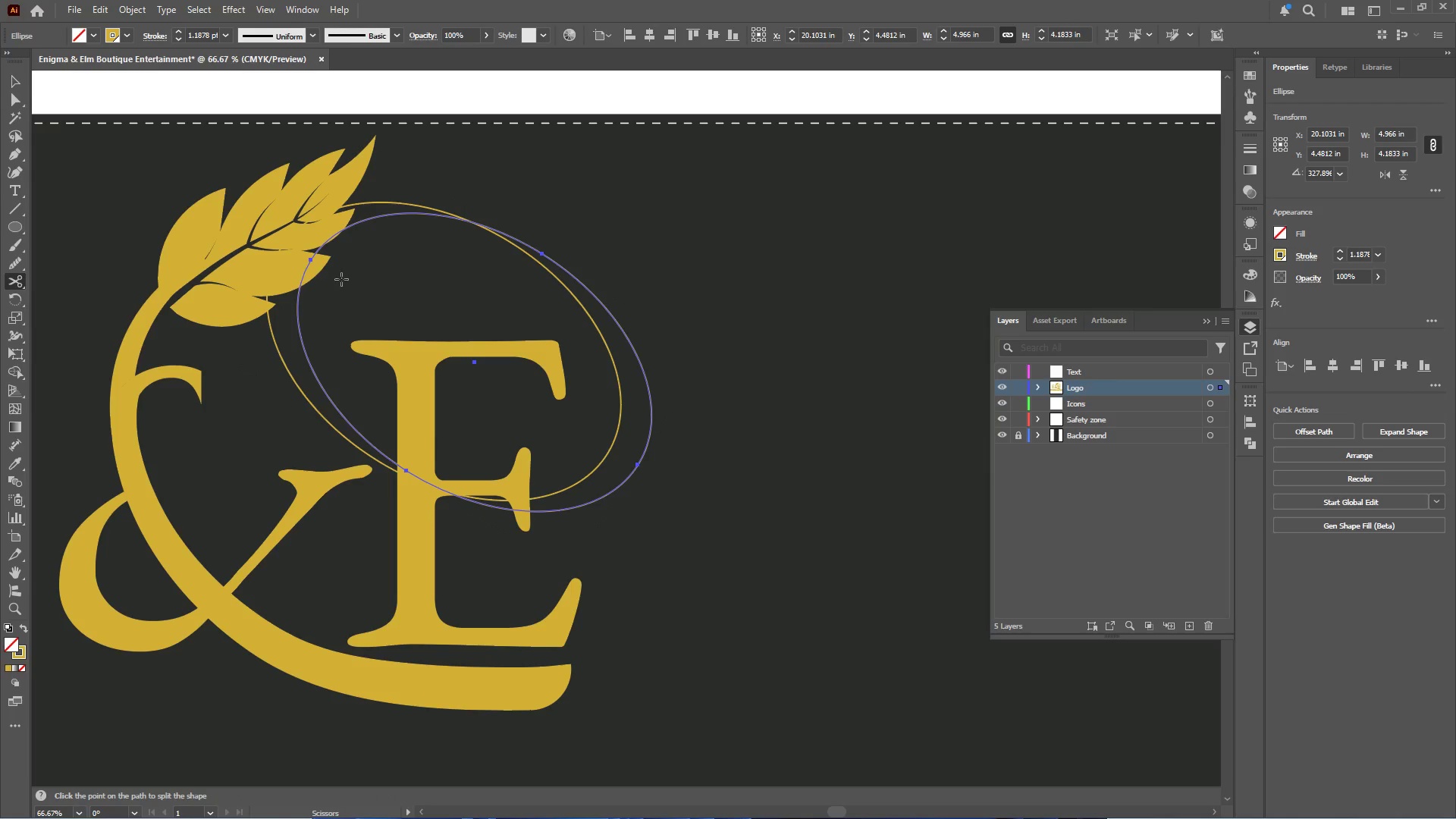 
hold_key(key=AltLeft, duration=0.52)
scroll: coordinate [326, 270], scroll_direction: up, amount: 2.0
 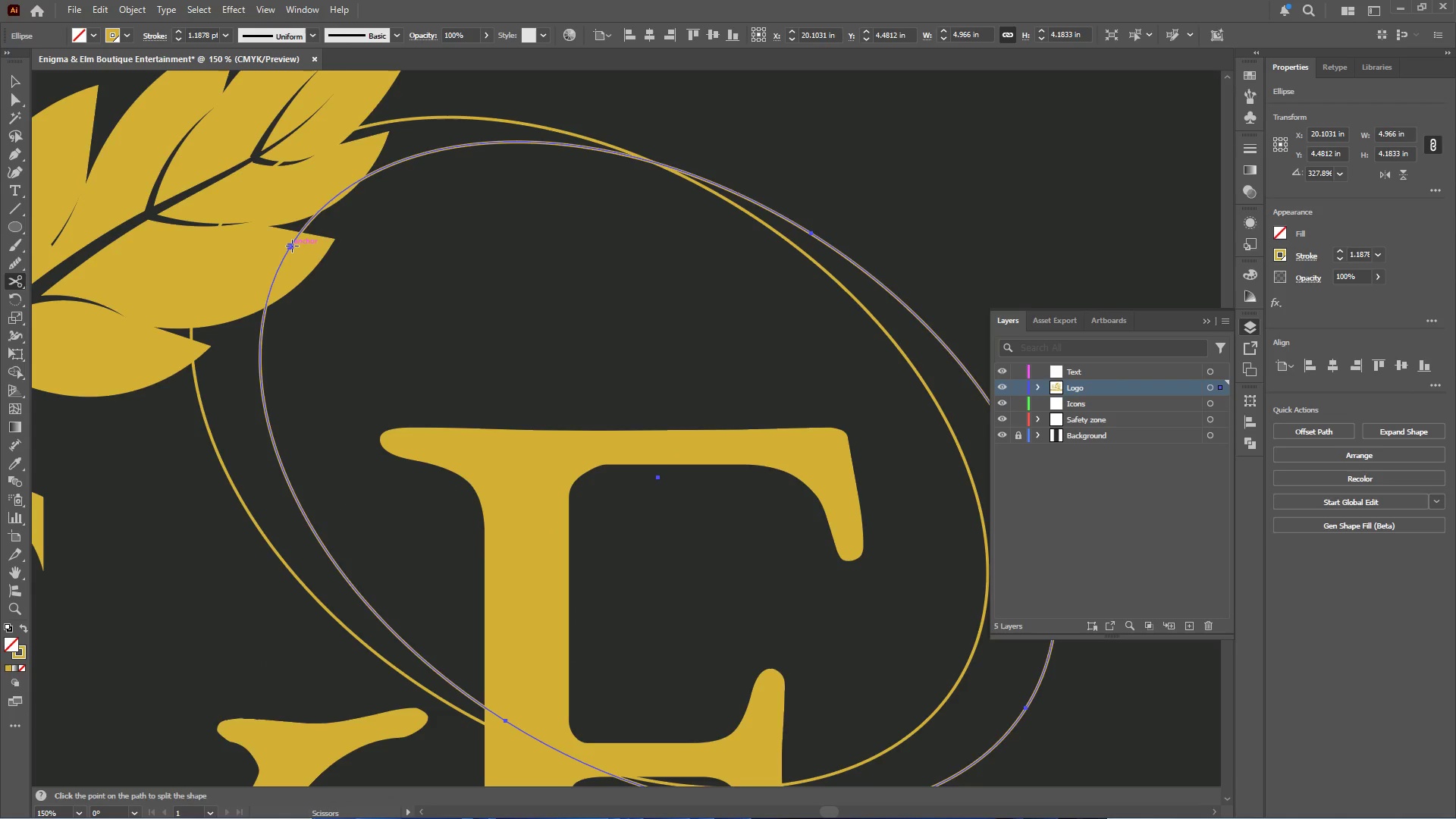 
left_click([291, 246])
 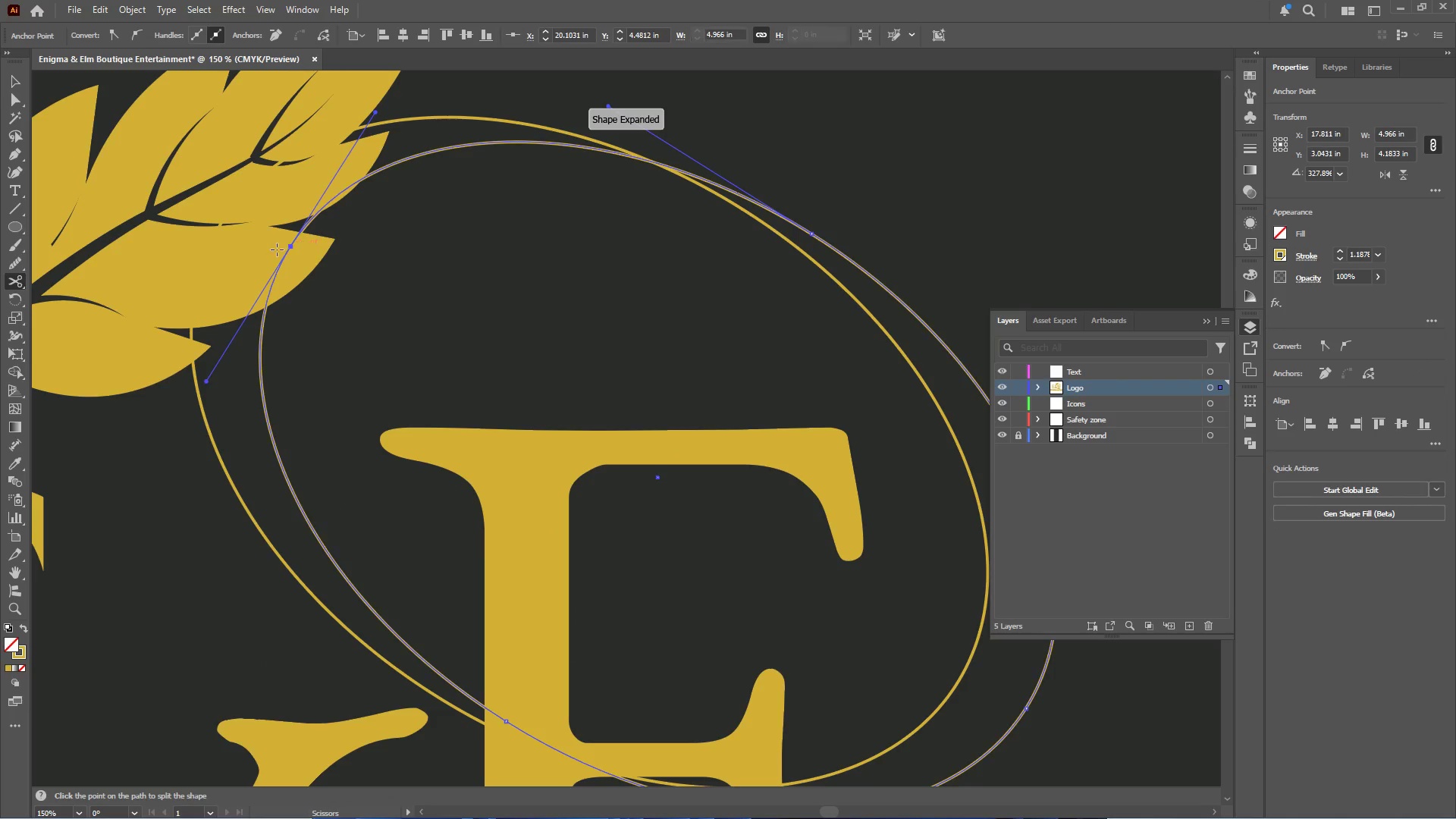 
hold_key(key=AltLeft, duration=0.42)
 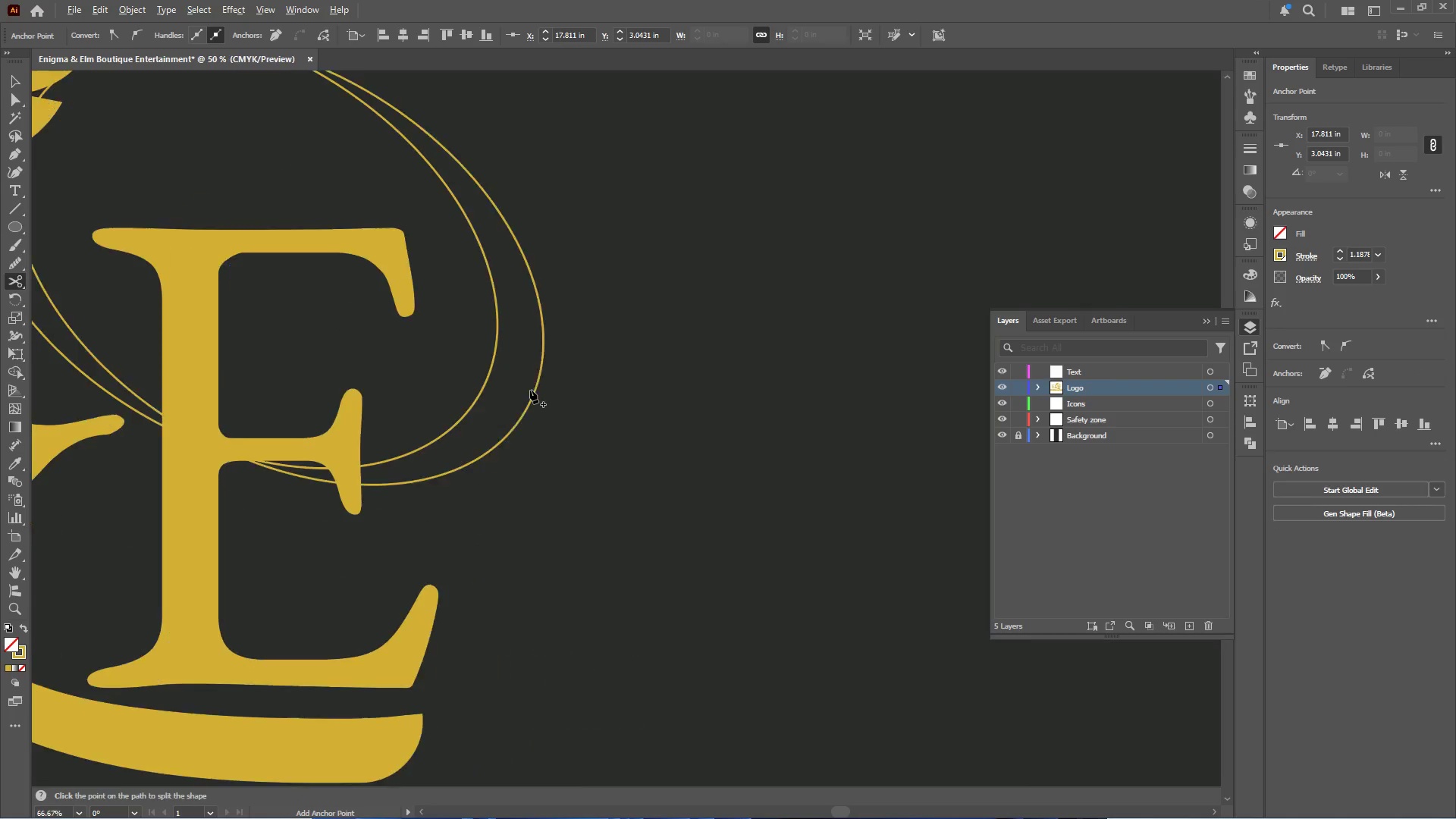 
hold_key(key=AltLeft, duration=0.36)
 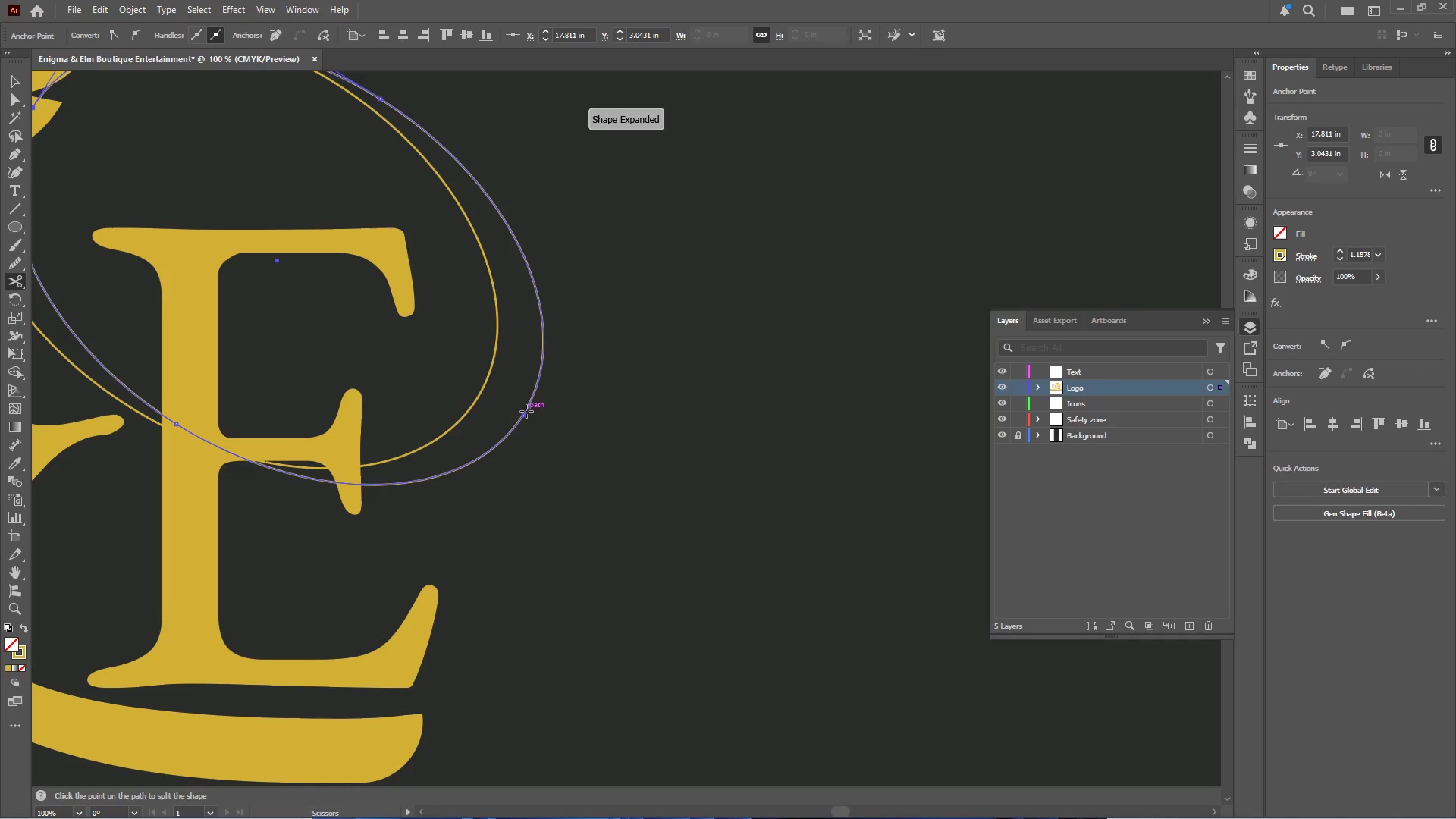 
scroll: coordinate [277, 249], scroll_direction: down, amount: 3.0
 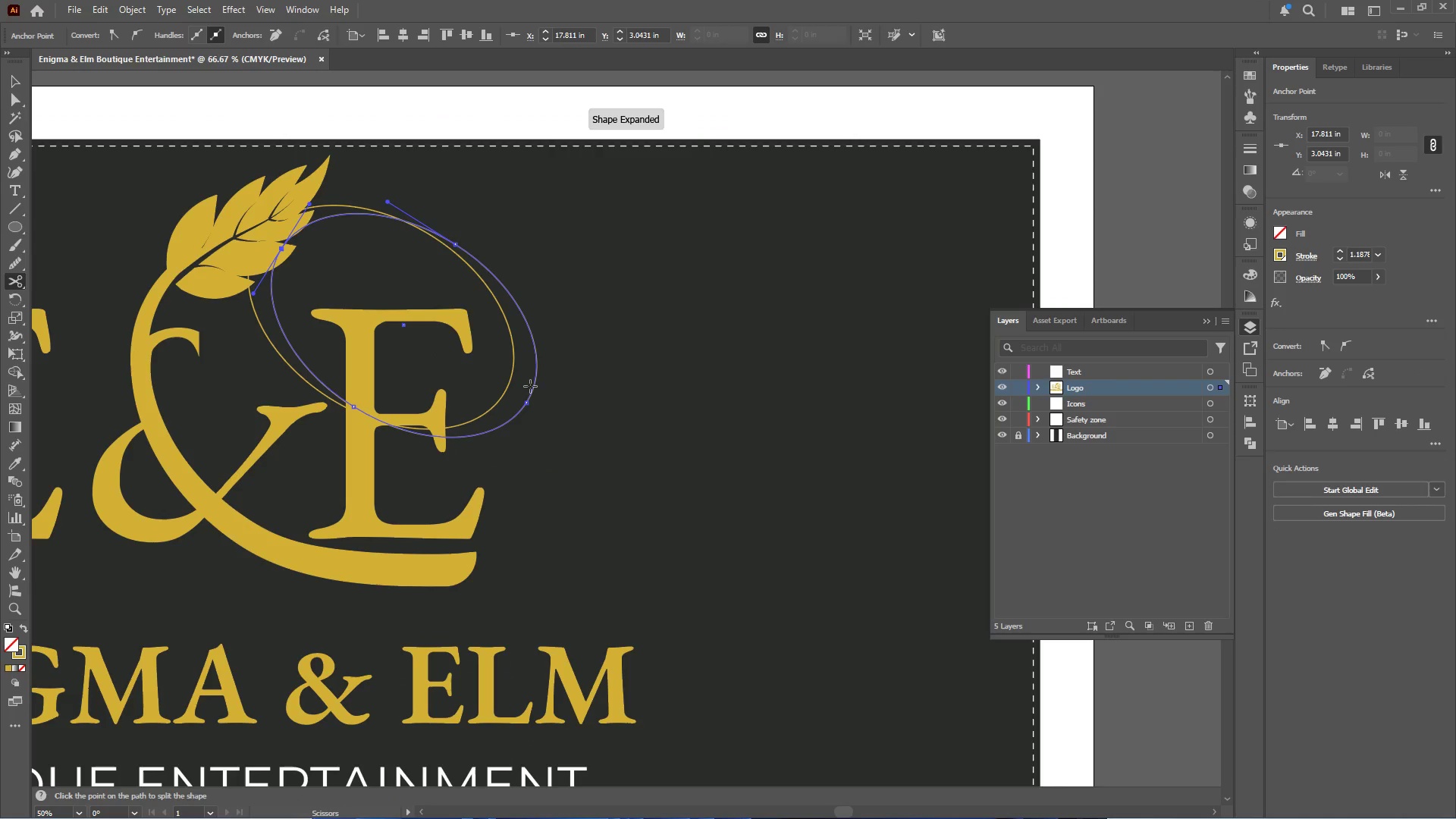 
scroll: coordinate [530, 390], scroll_direction: up, amount: 2.0
 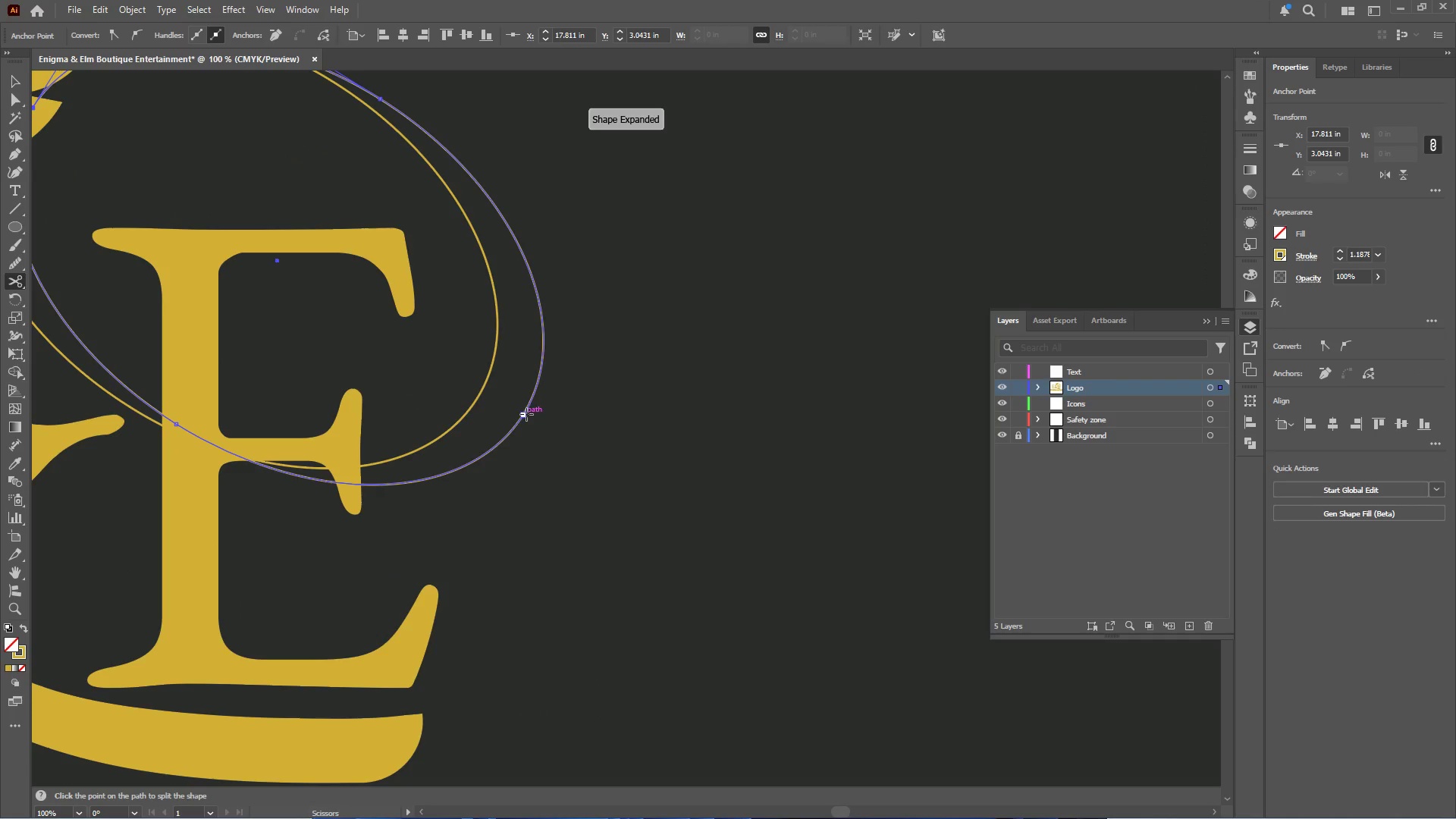 
left_click([526, 416])
 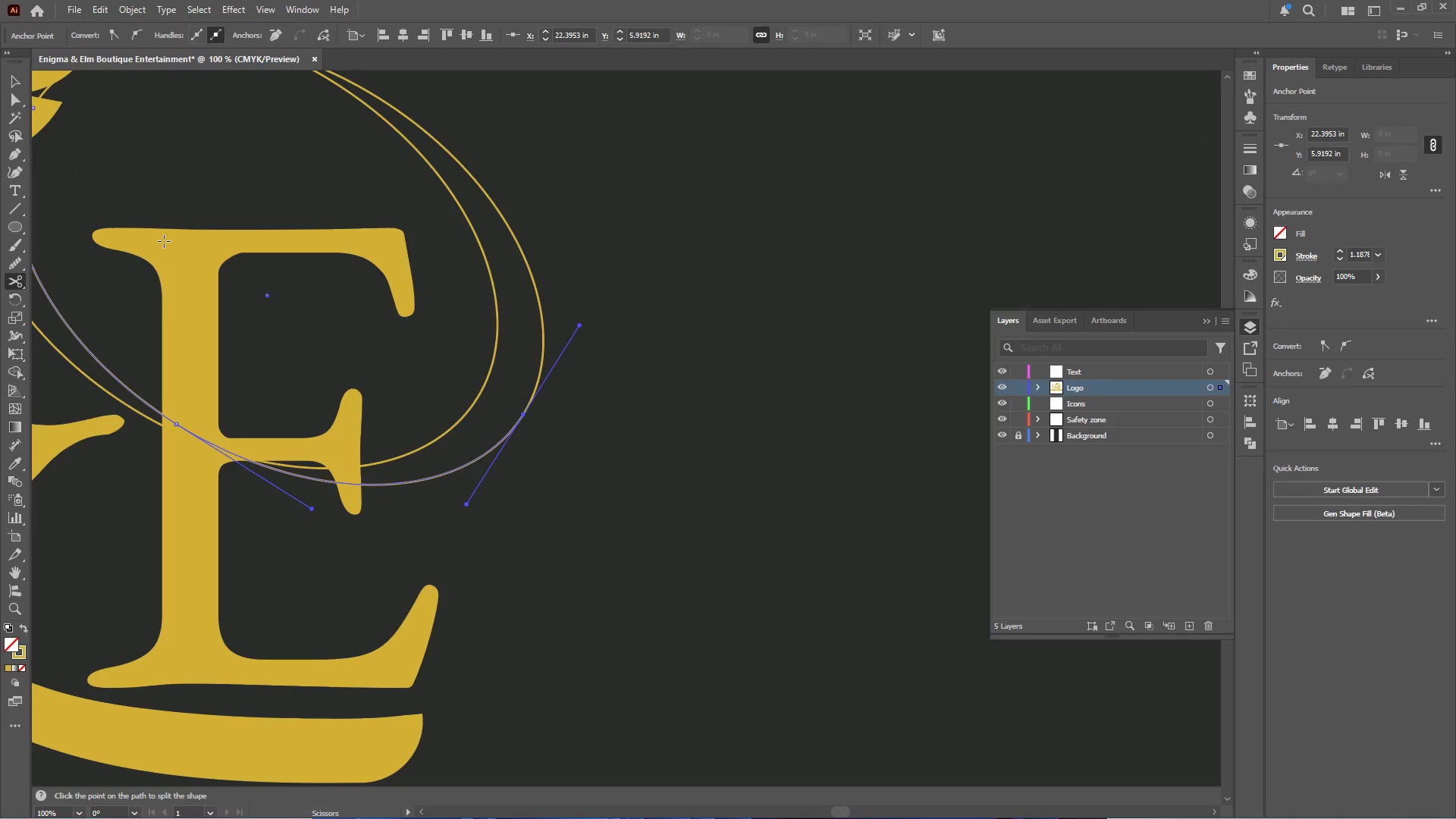 
key(Delete)
 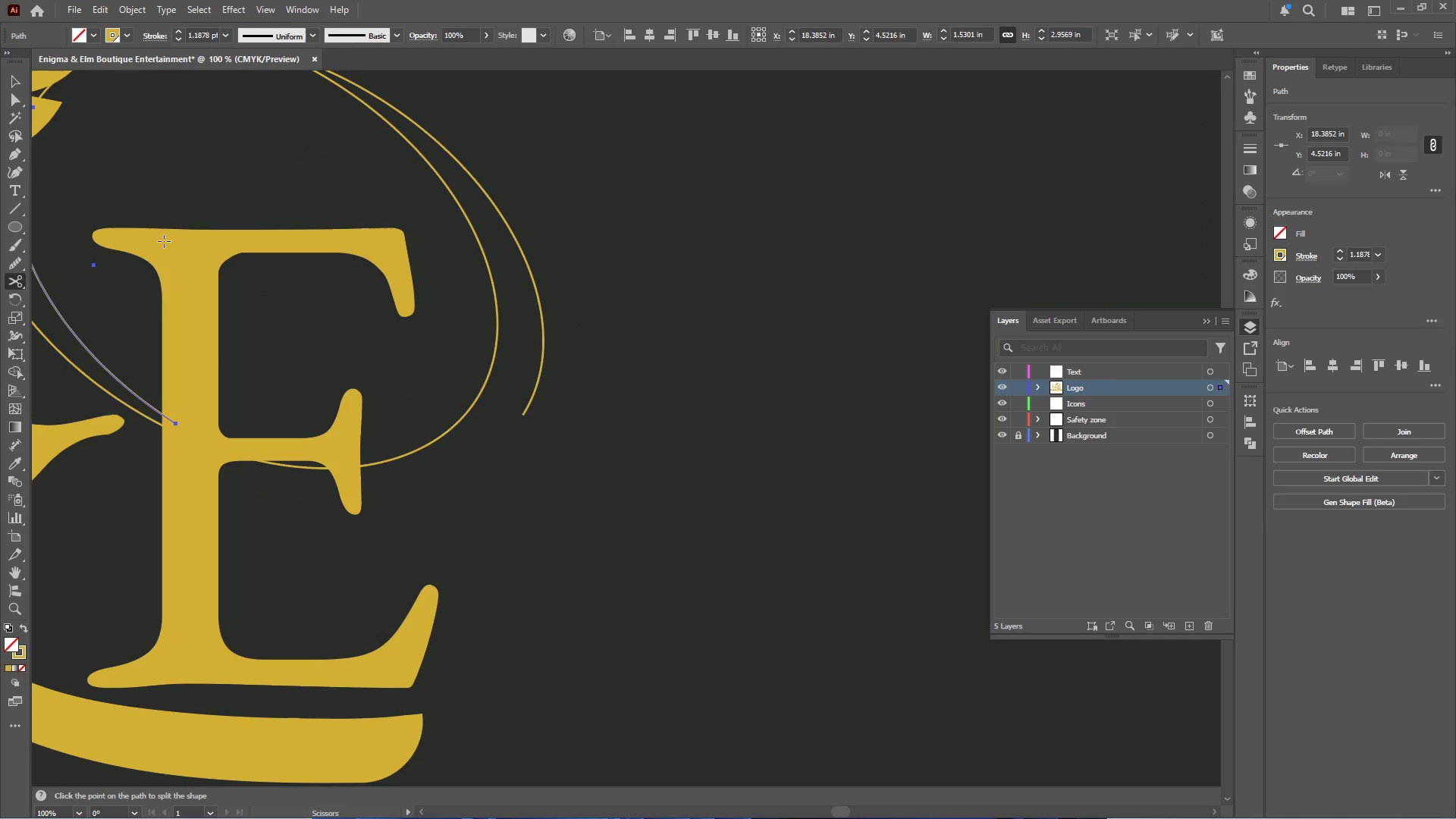 
key(Delete)
 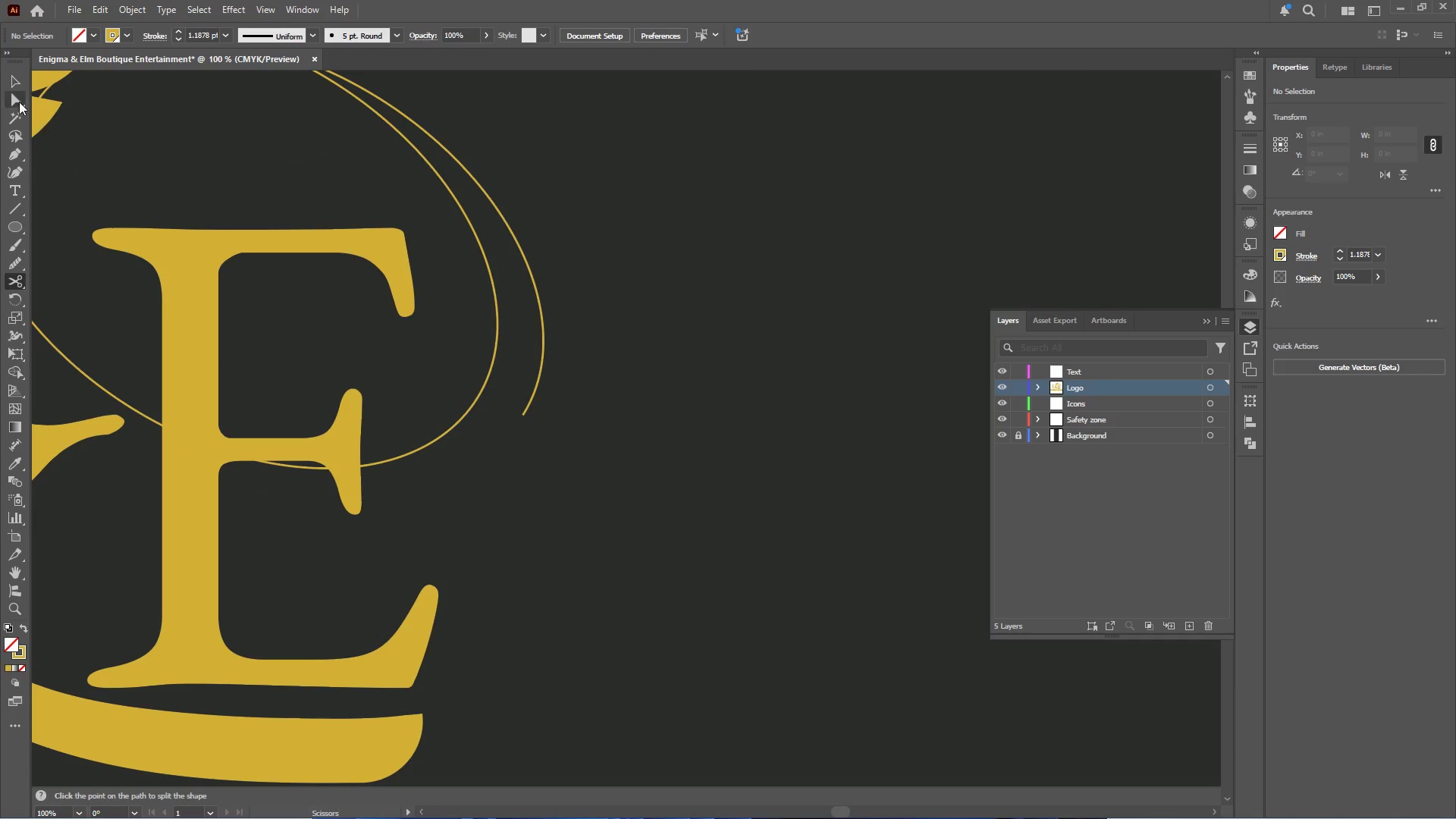 
left_click([17, 84])
 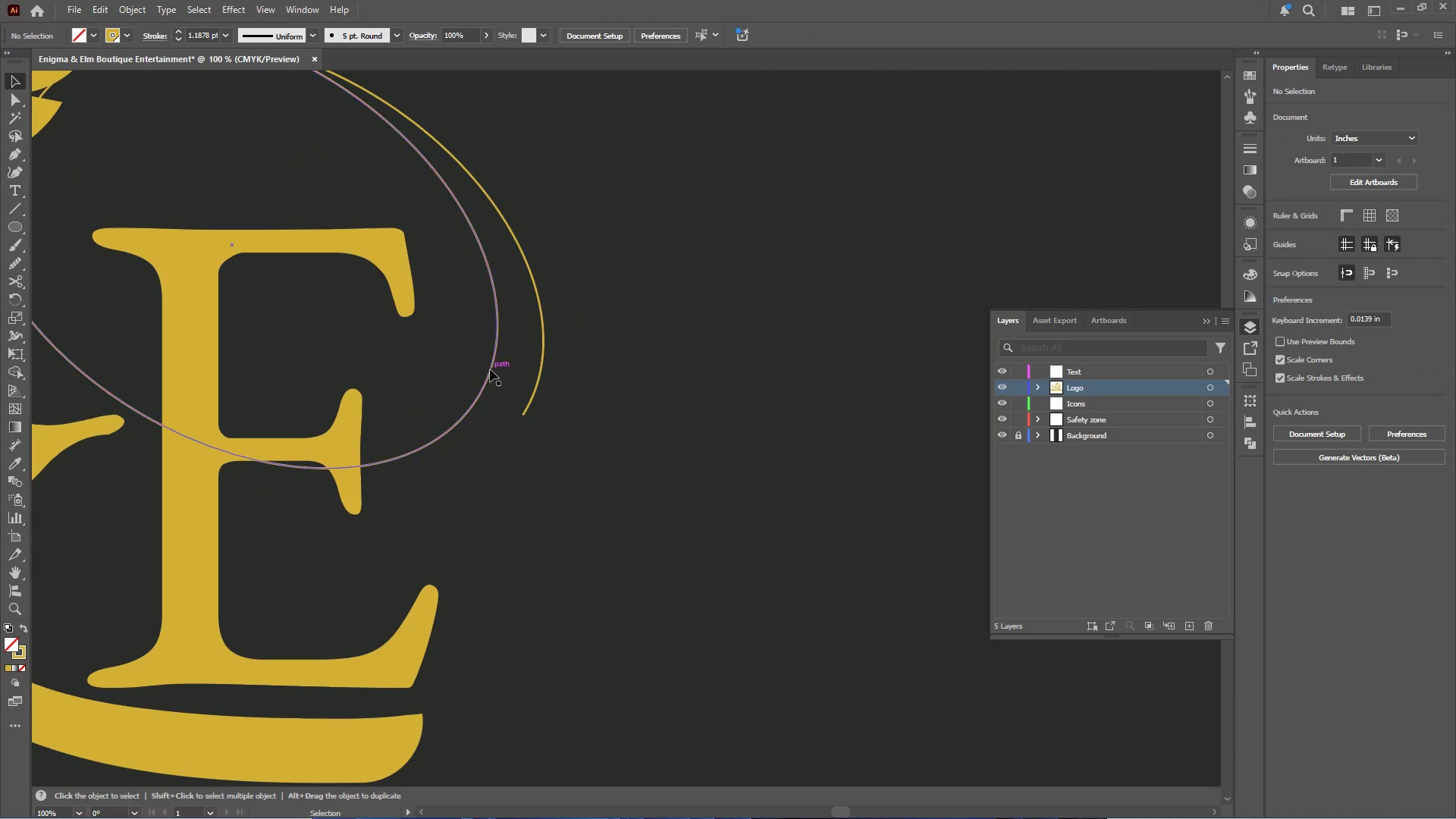 
left_click([491, 369])
 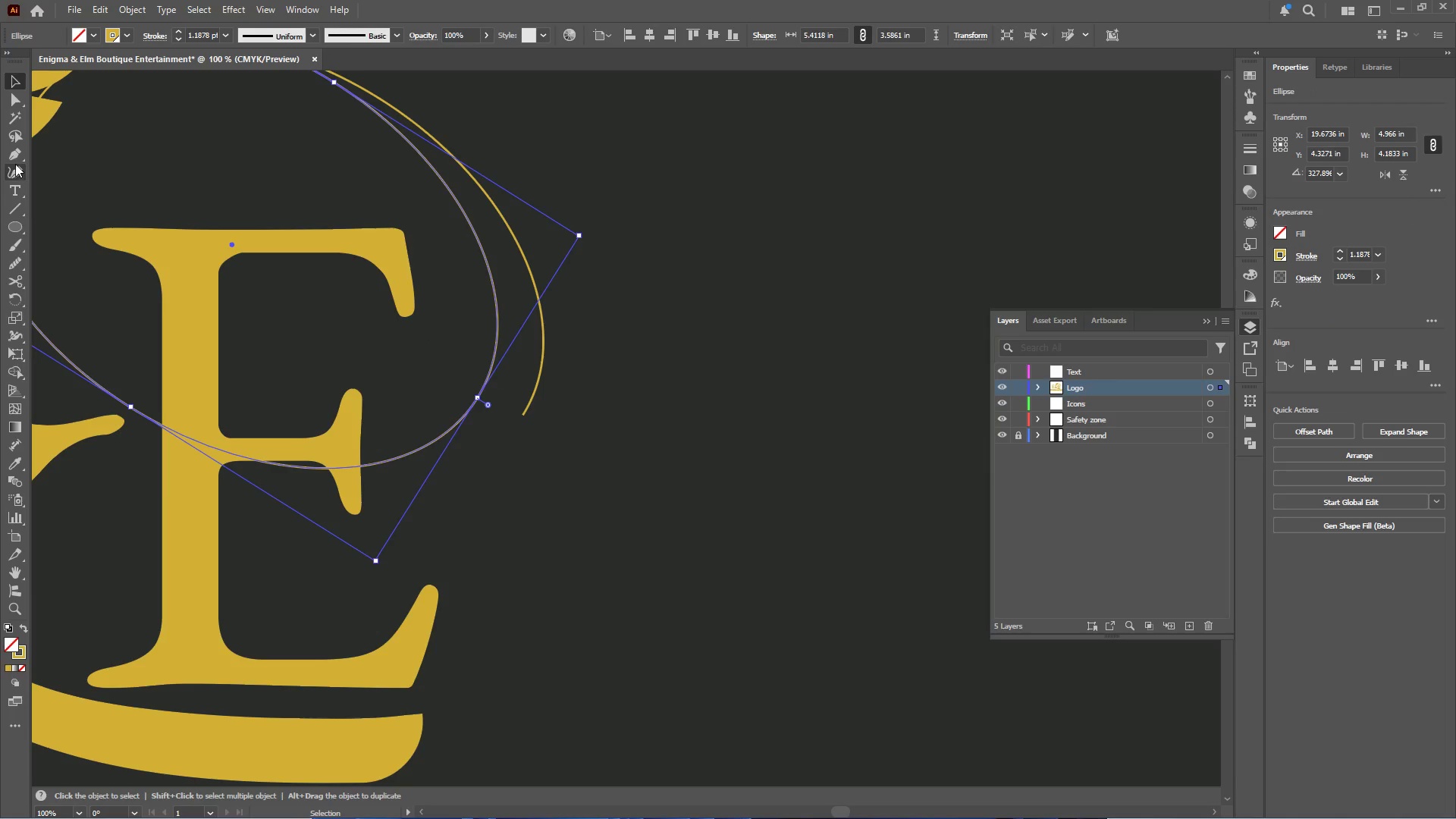 
wait(6.17)
 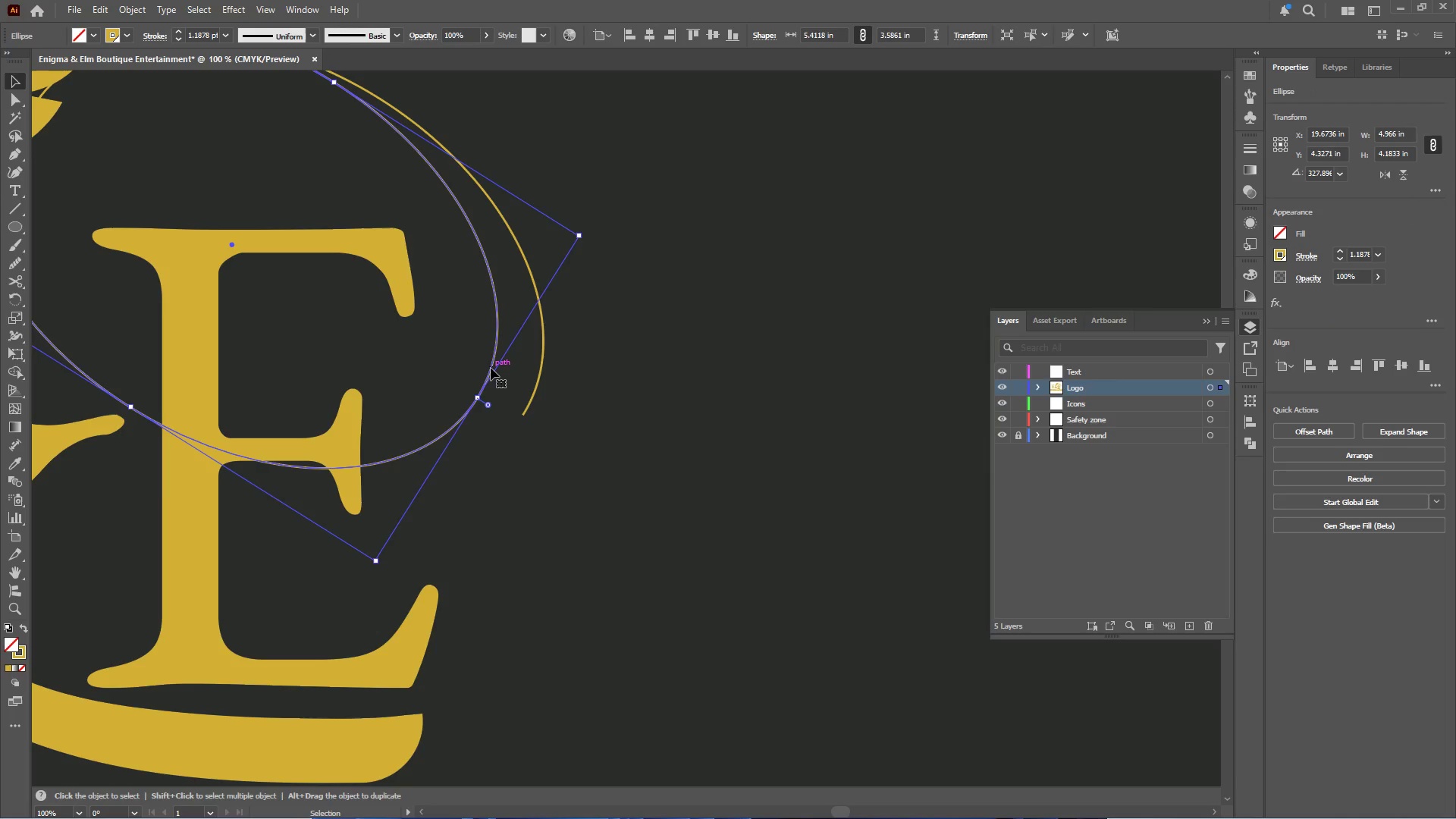 
left_click([14, 280])
 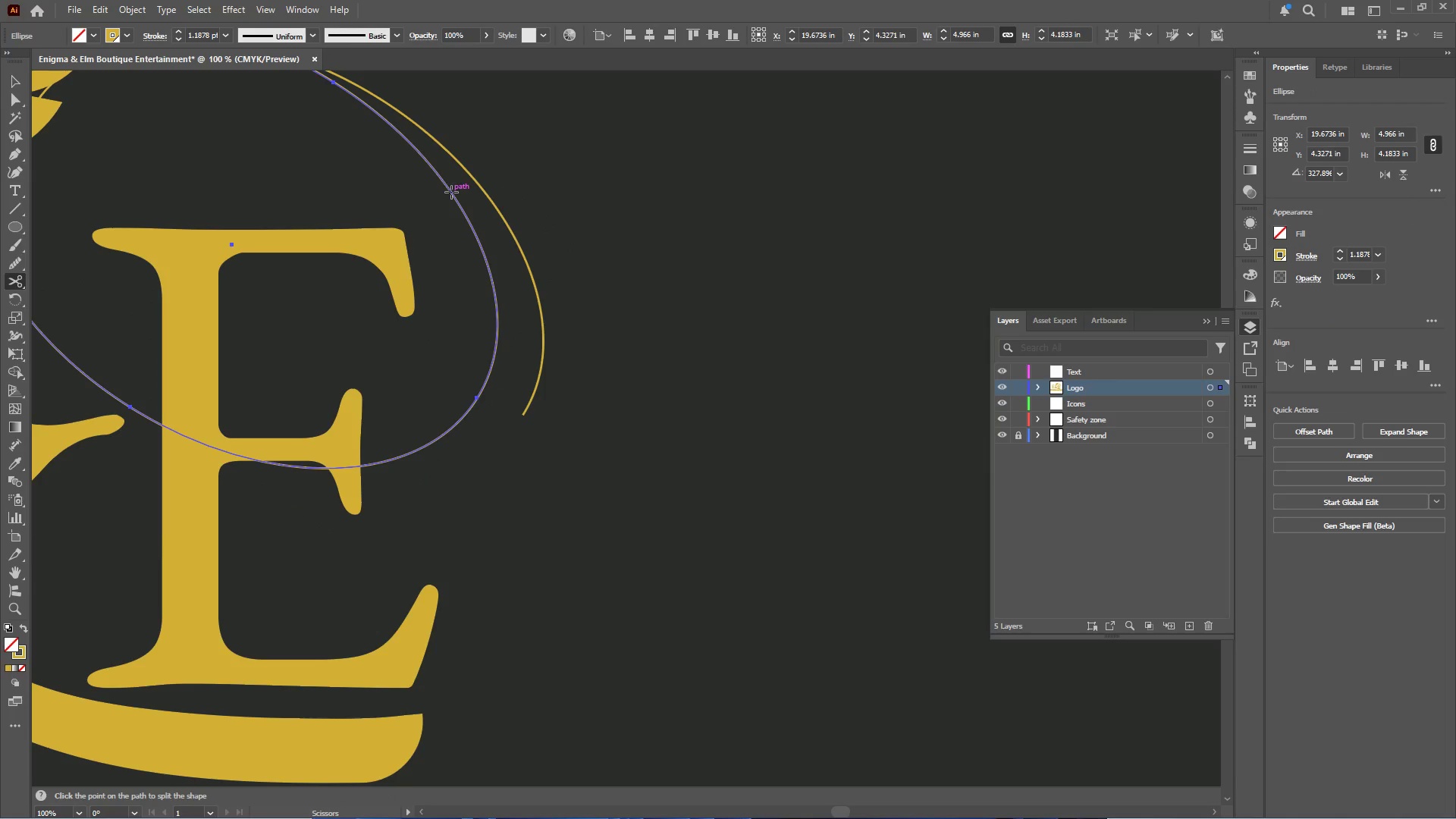 
left_click([463, 206])
 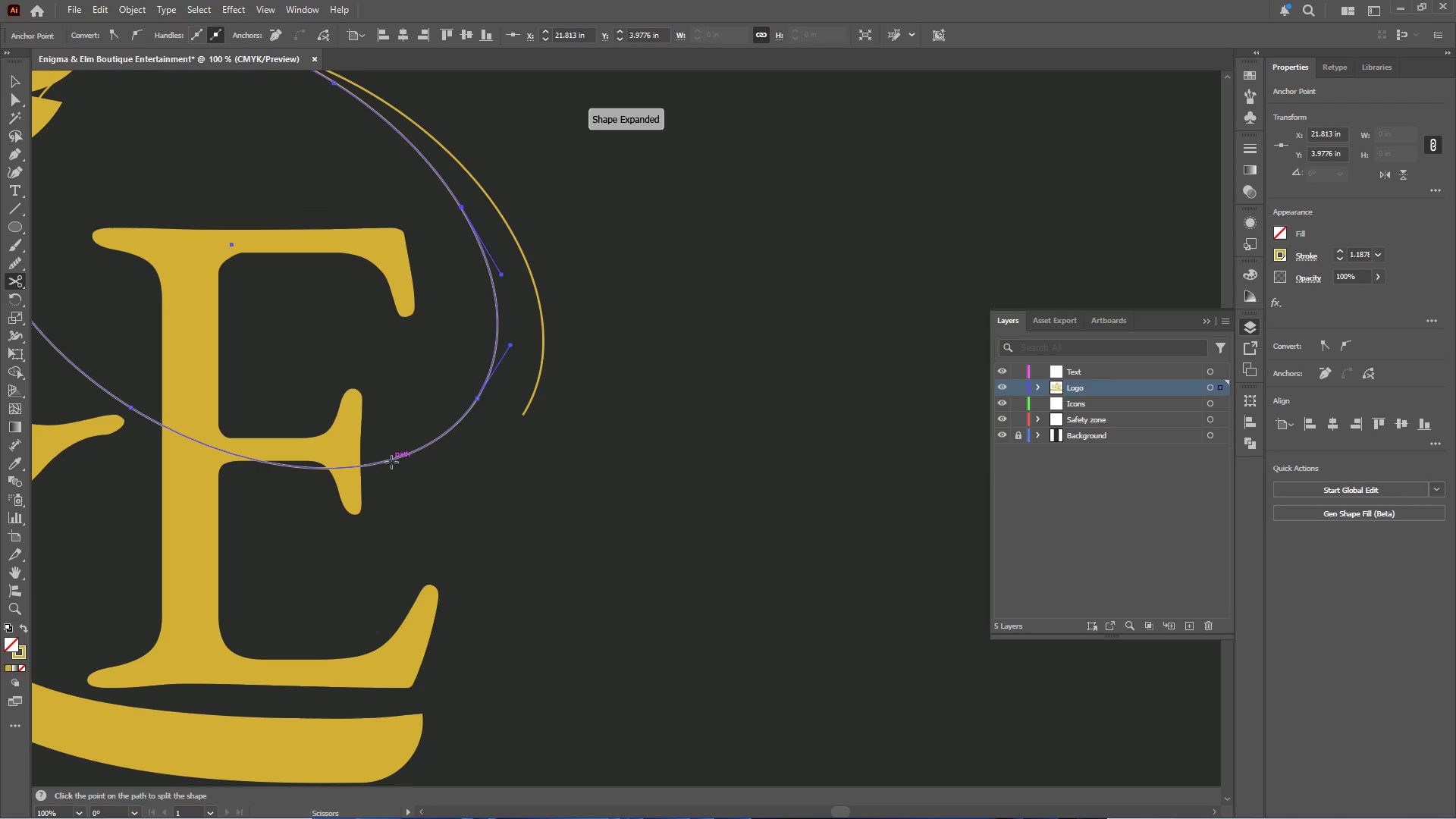 
left_click([385, 460])
 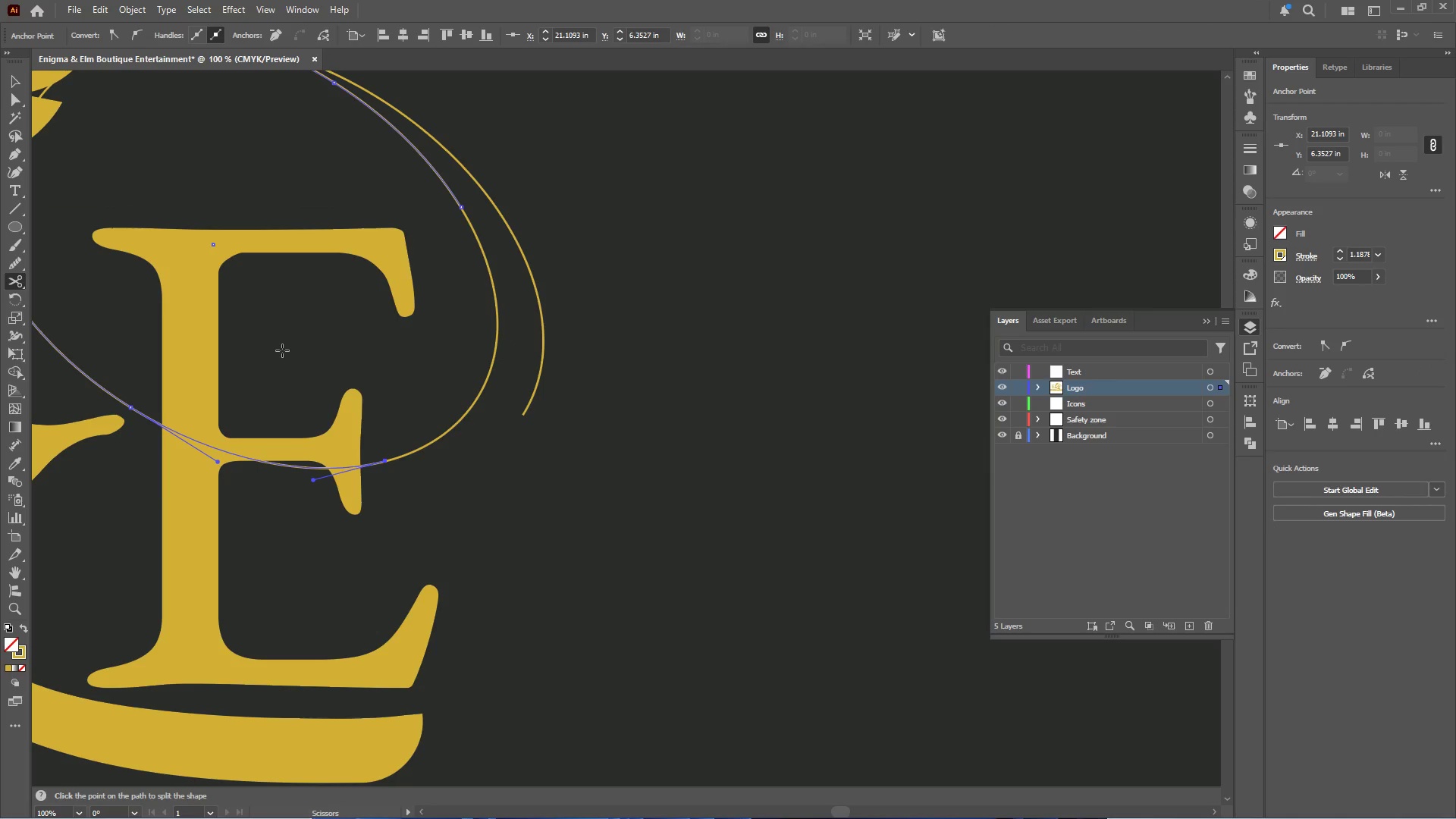 
key(Delete)
 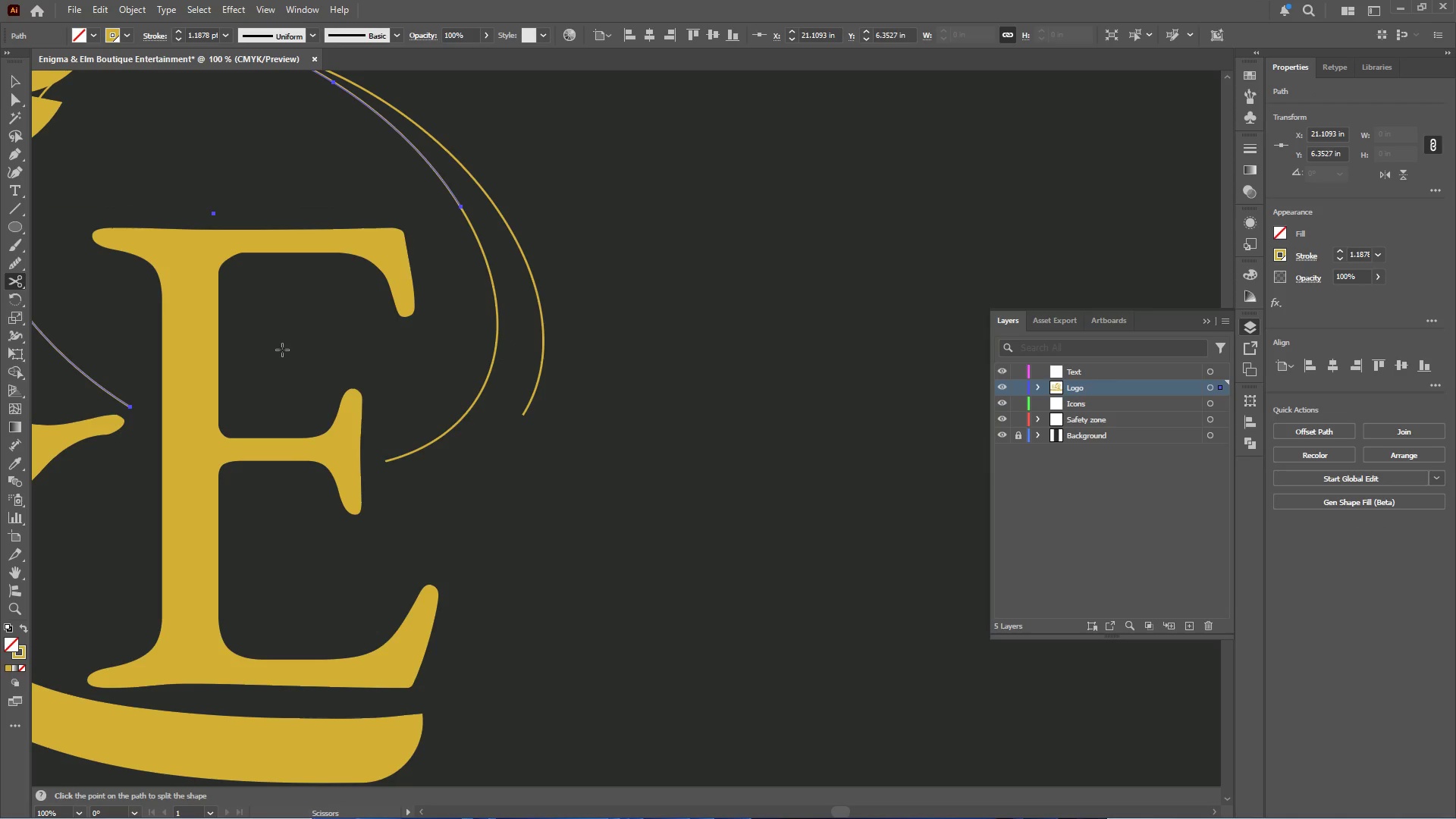 
key(Delete)
 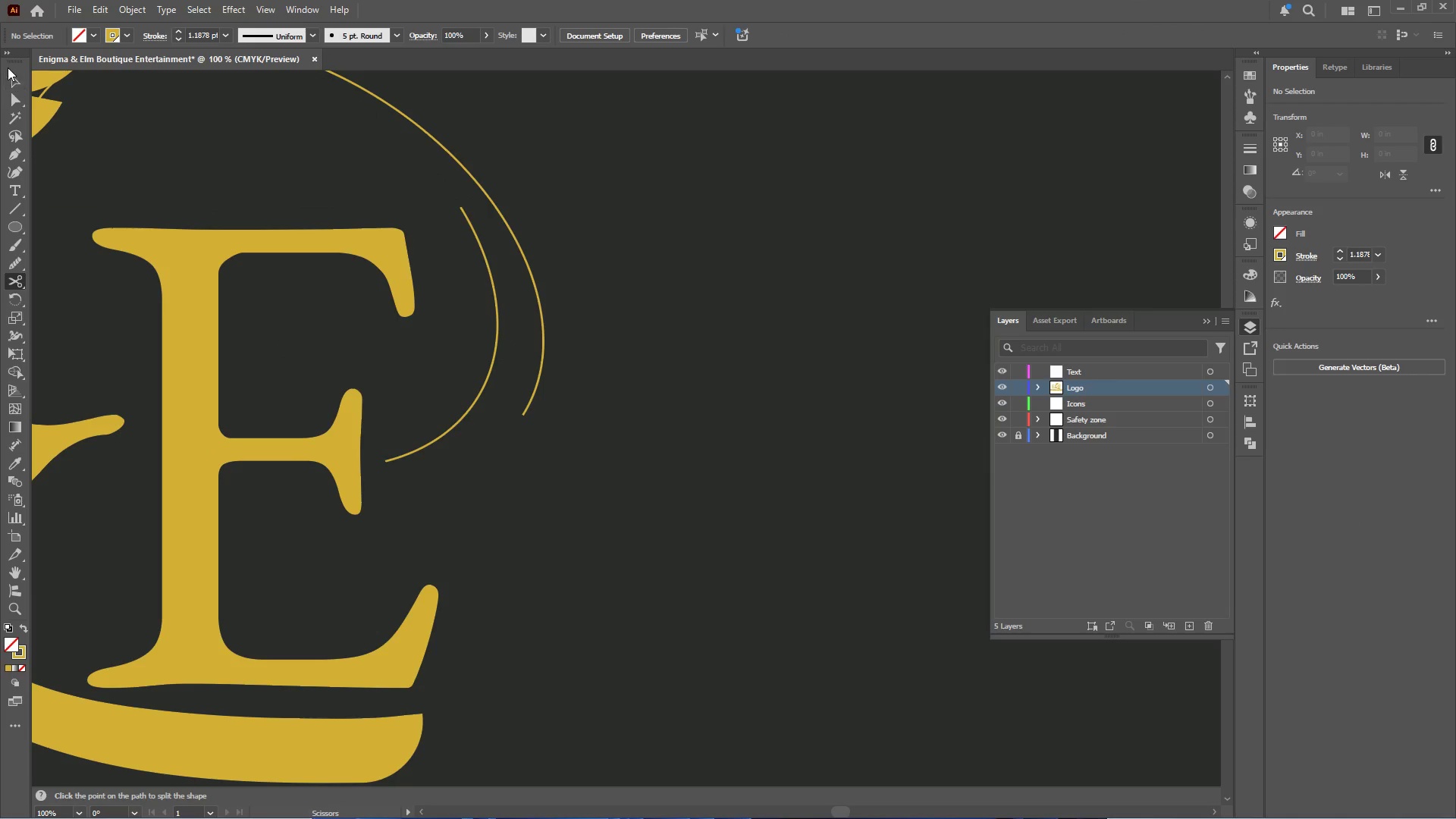 
left_click([8, 77])
 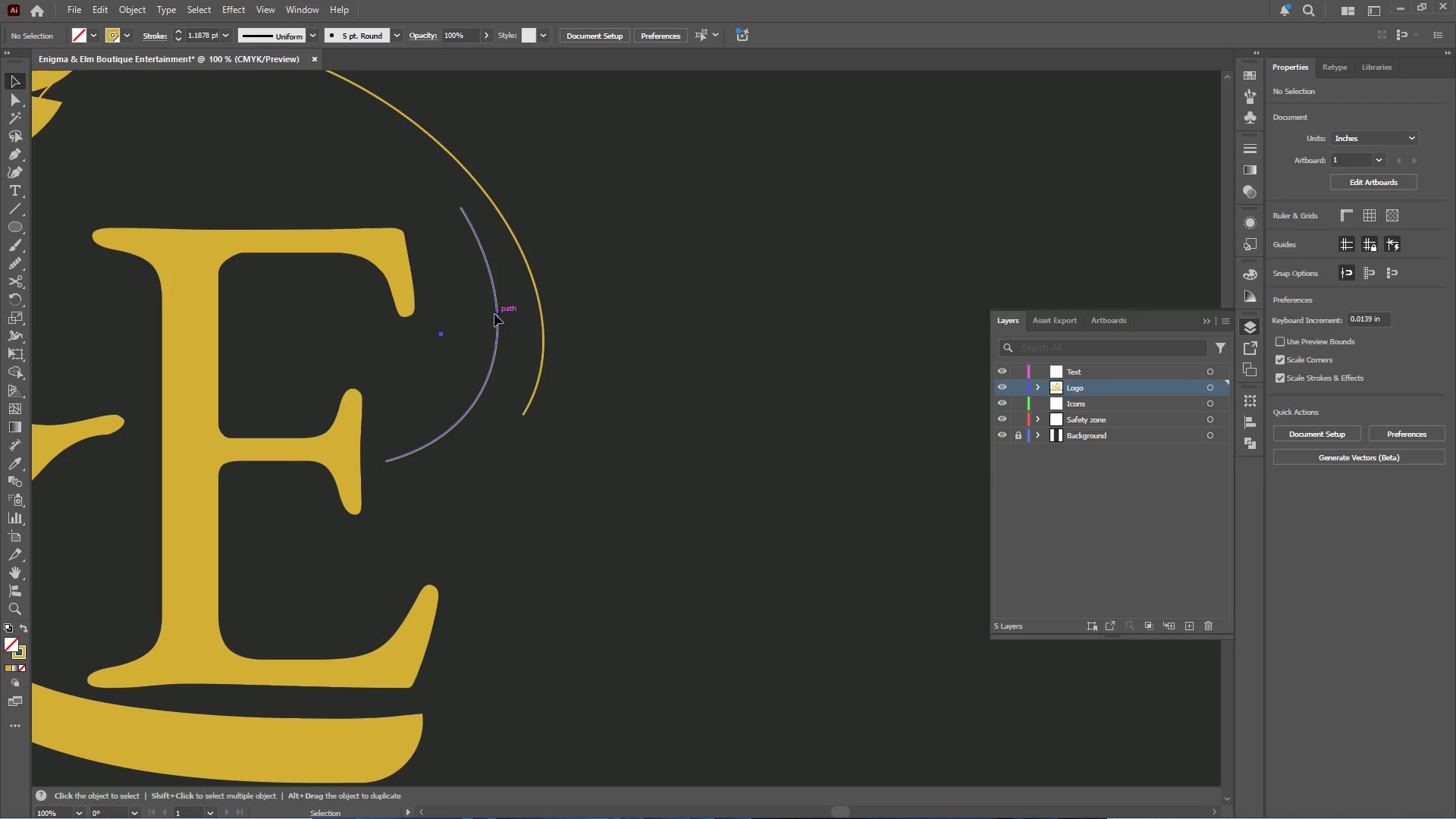 
hold_key(key=ShiftLeft, duration=1.11)
left_click([542, 314])
 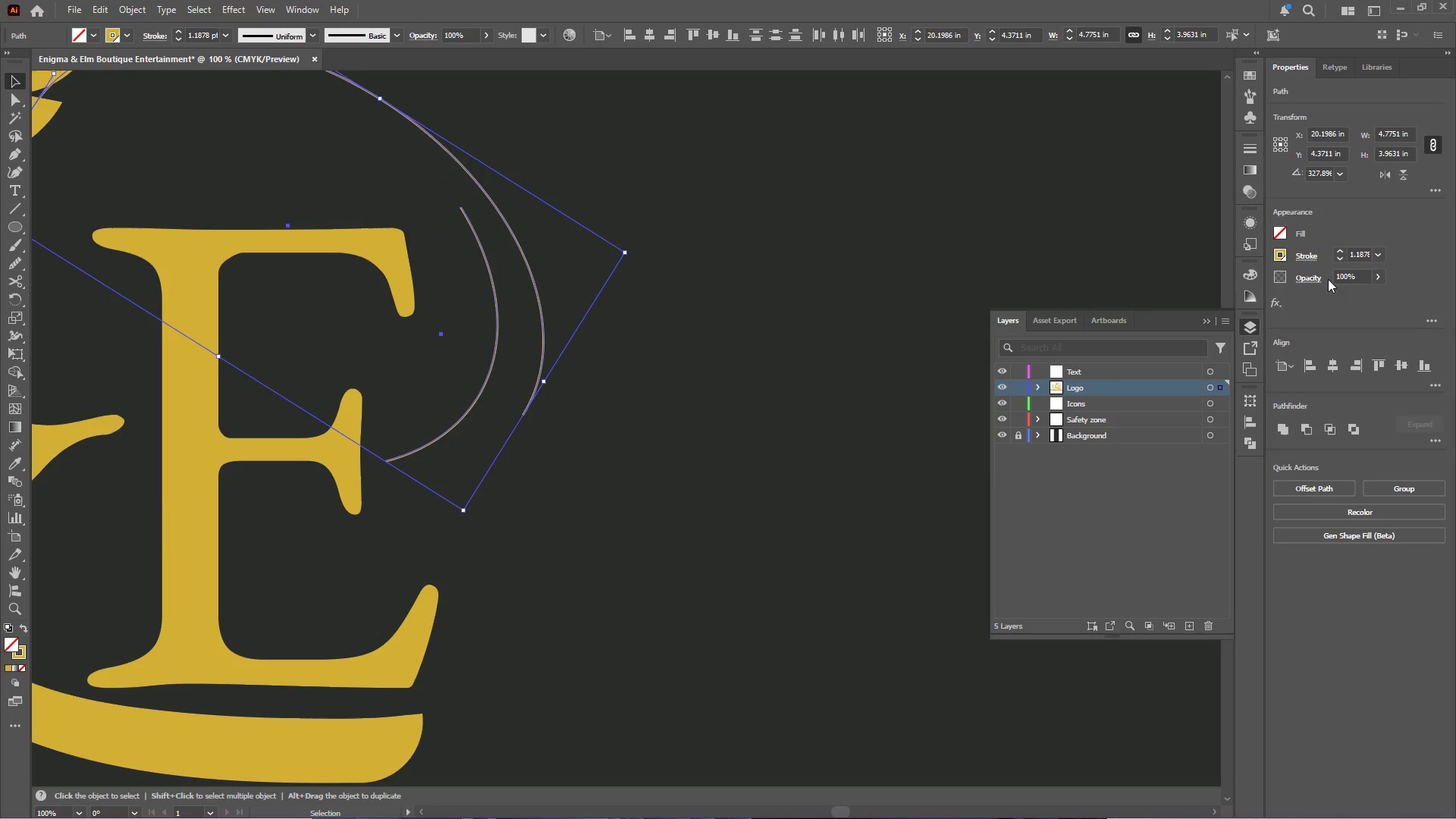 
left_click([1308, 259])
 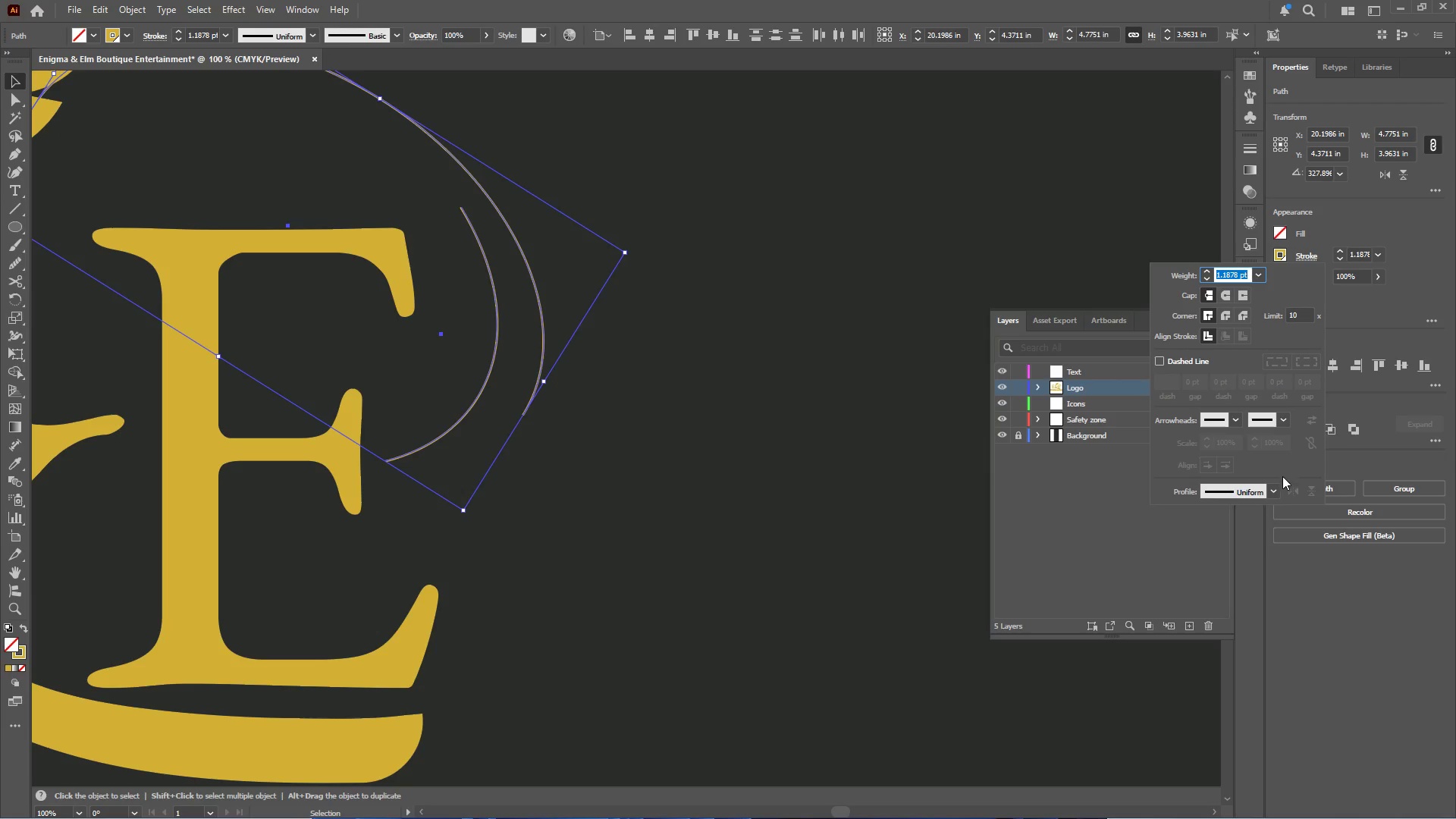 
left_click([1276, 488])
 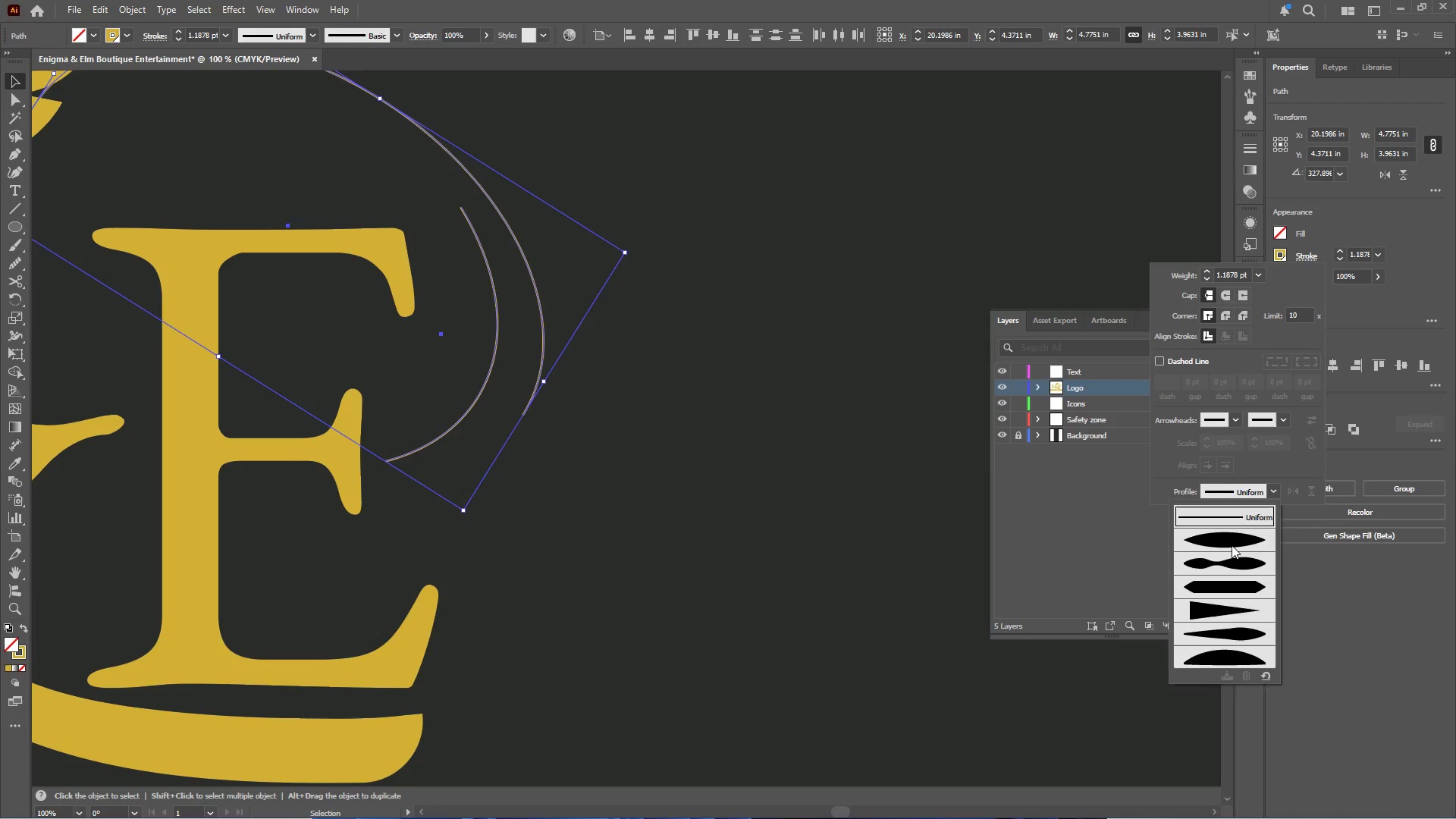 
left_click([1231, 547])
 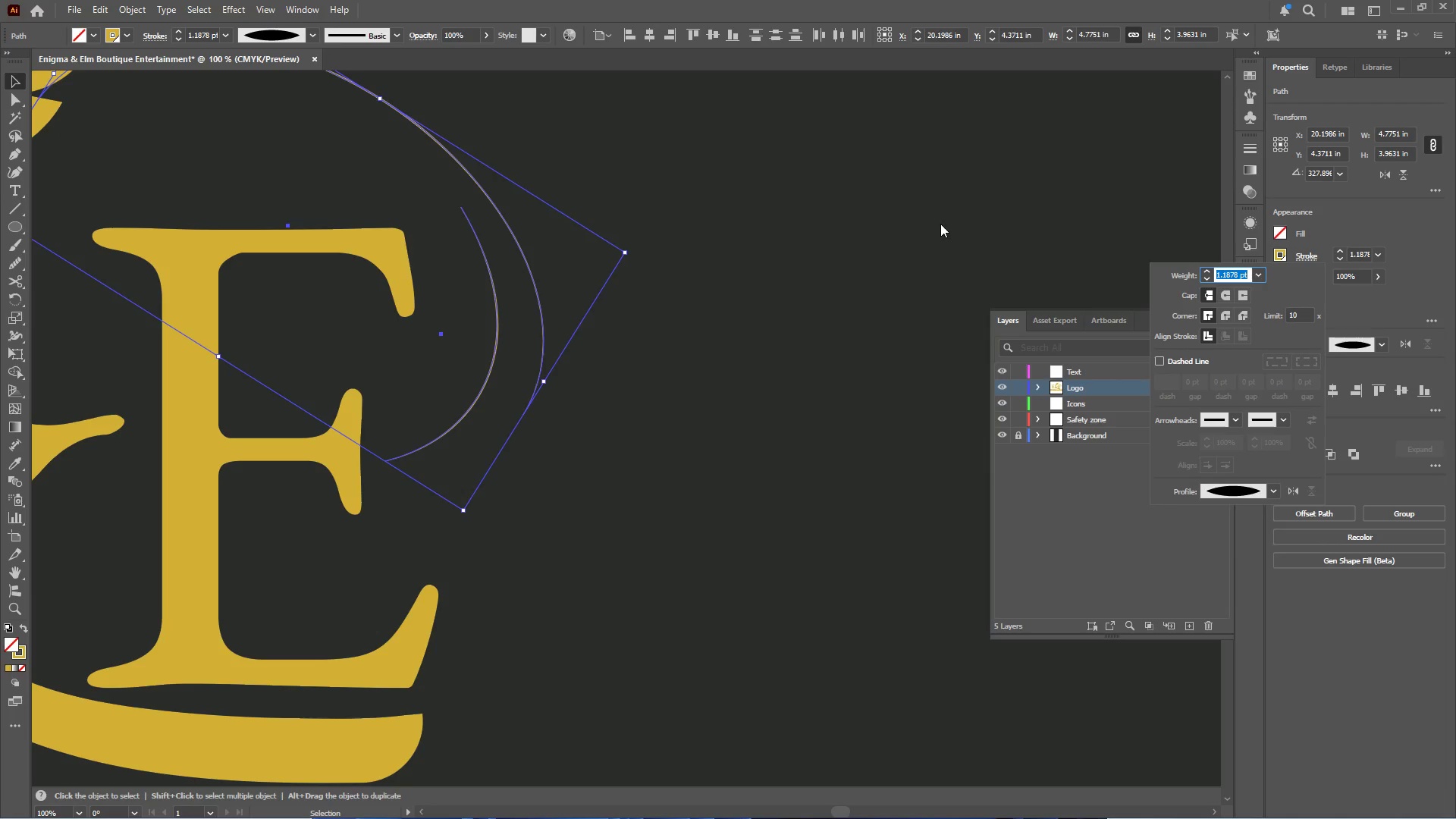 
left_click([937, 217])
 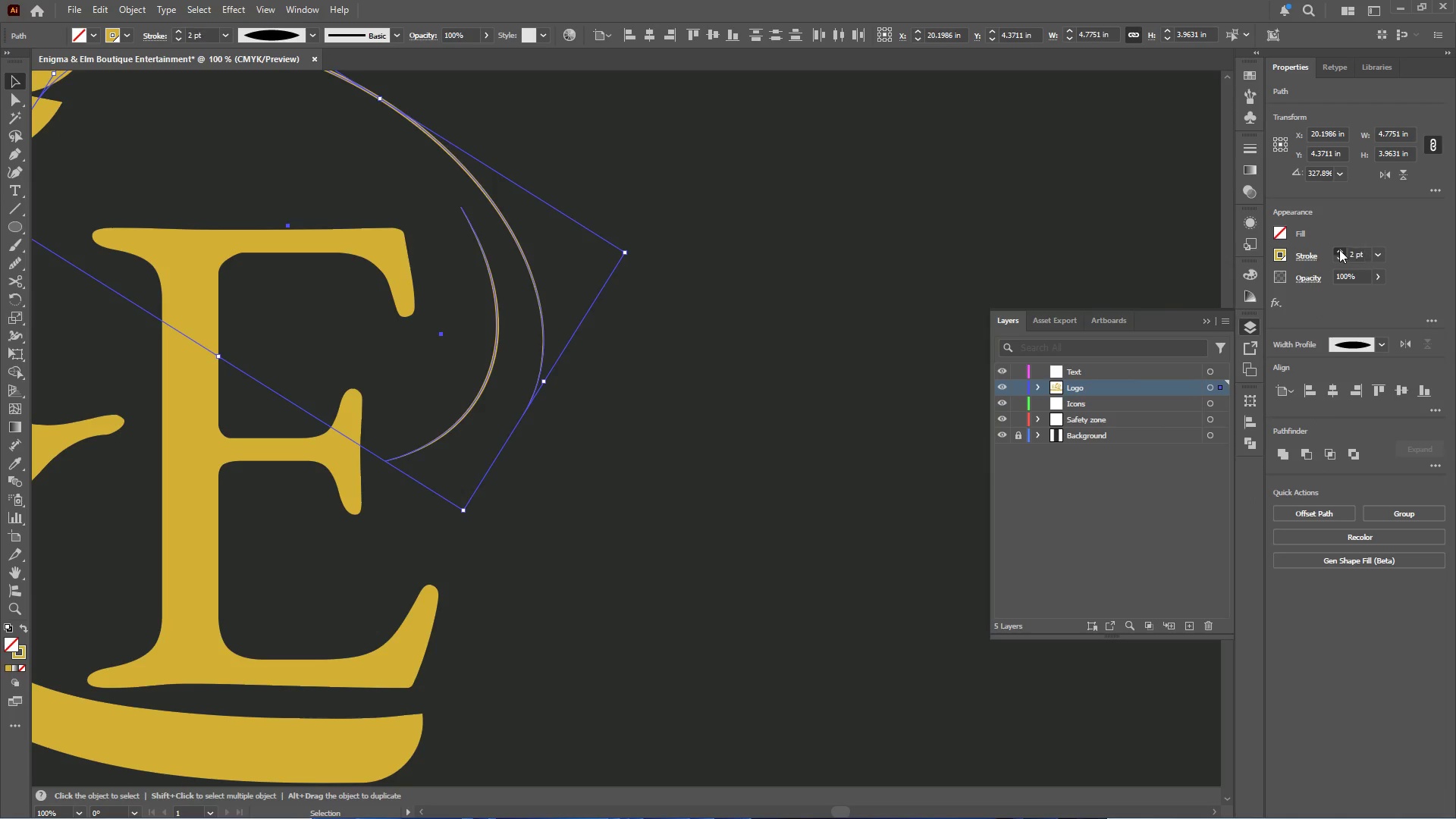 
triple_click([1339, 249])
 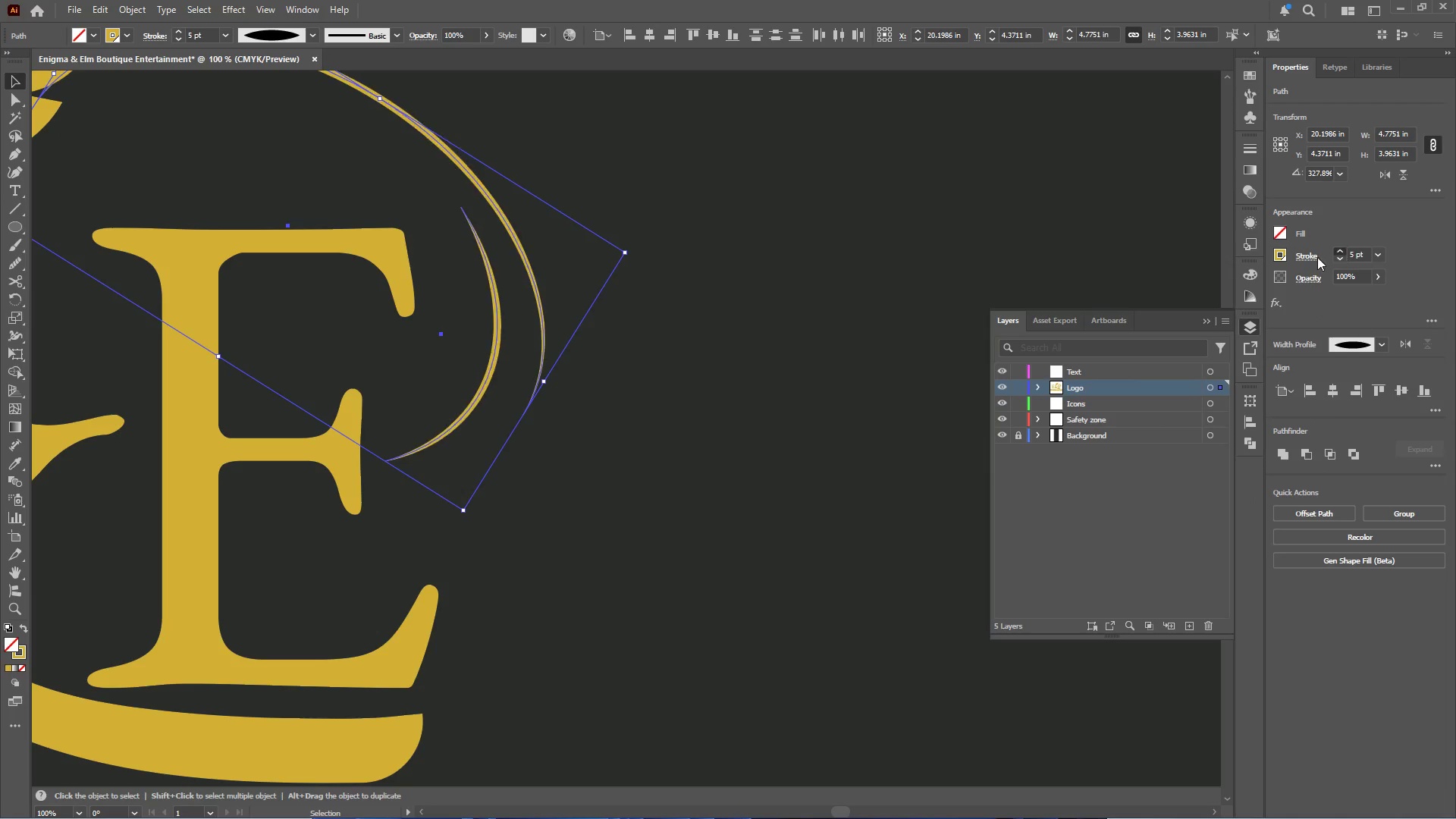 
hold_key(key=AltLeft, duration=0.55)
scroll: coordinate [744, 372], scroll_direction: down, amount: 2.0
 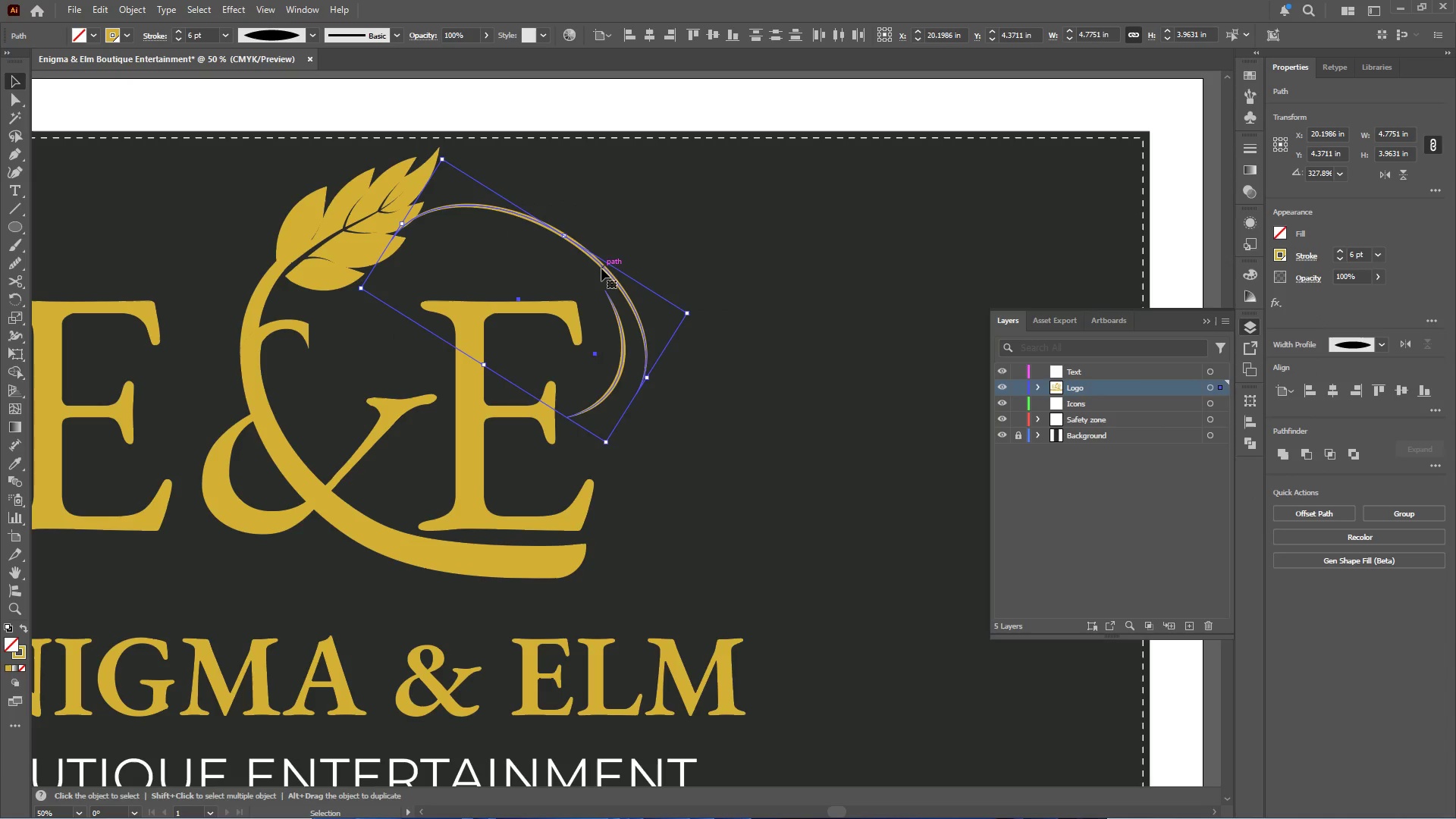 
left_click_drag(start_coordinate=[601, 268], to_coordinate=[635, 270])
 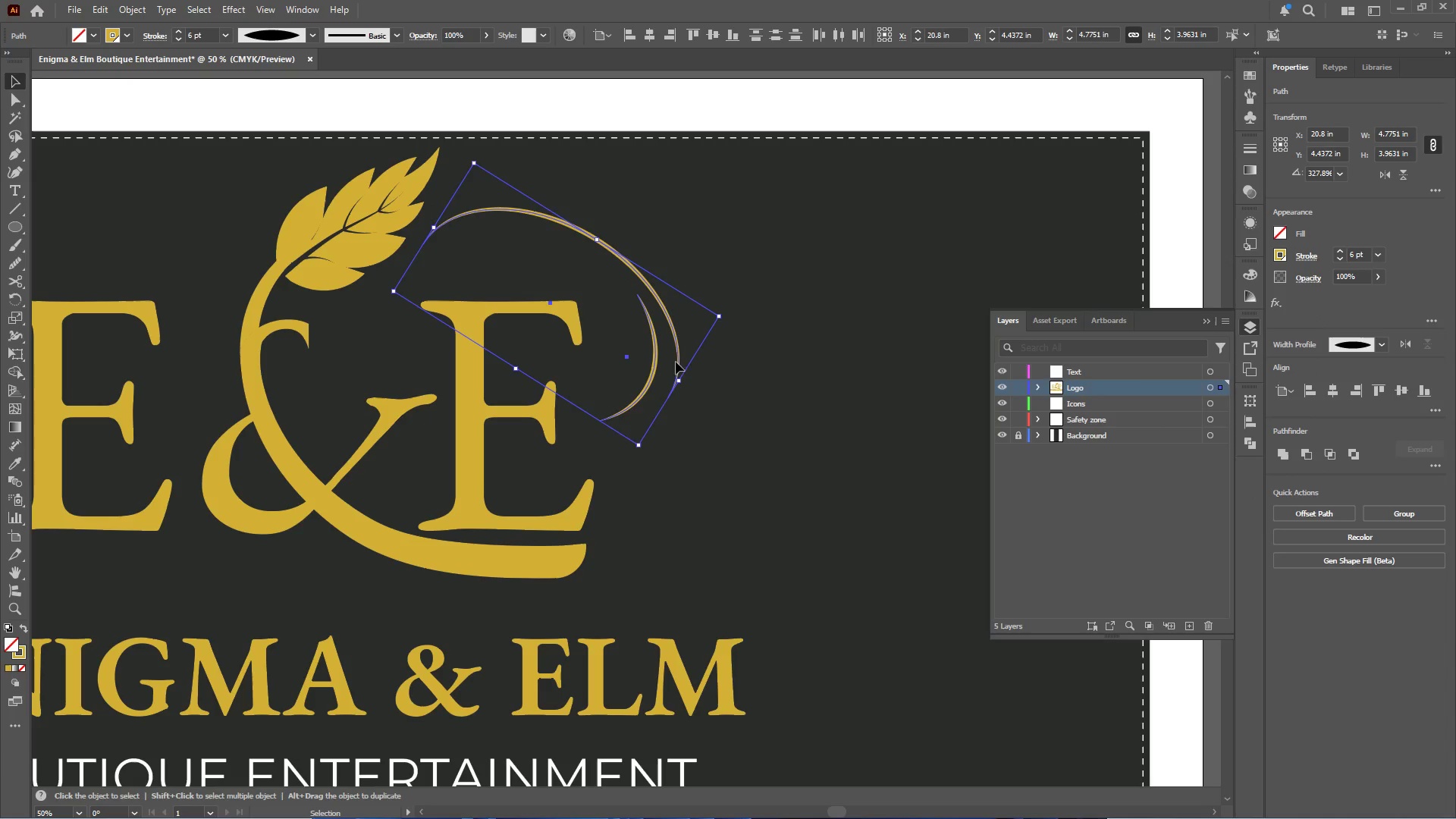 
left_click([706, 362])
 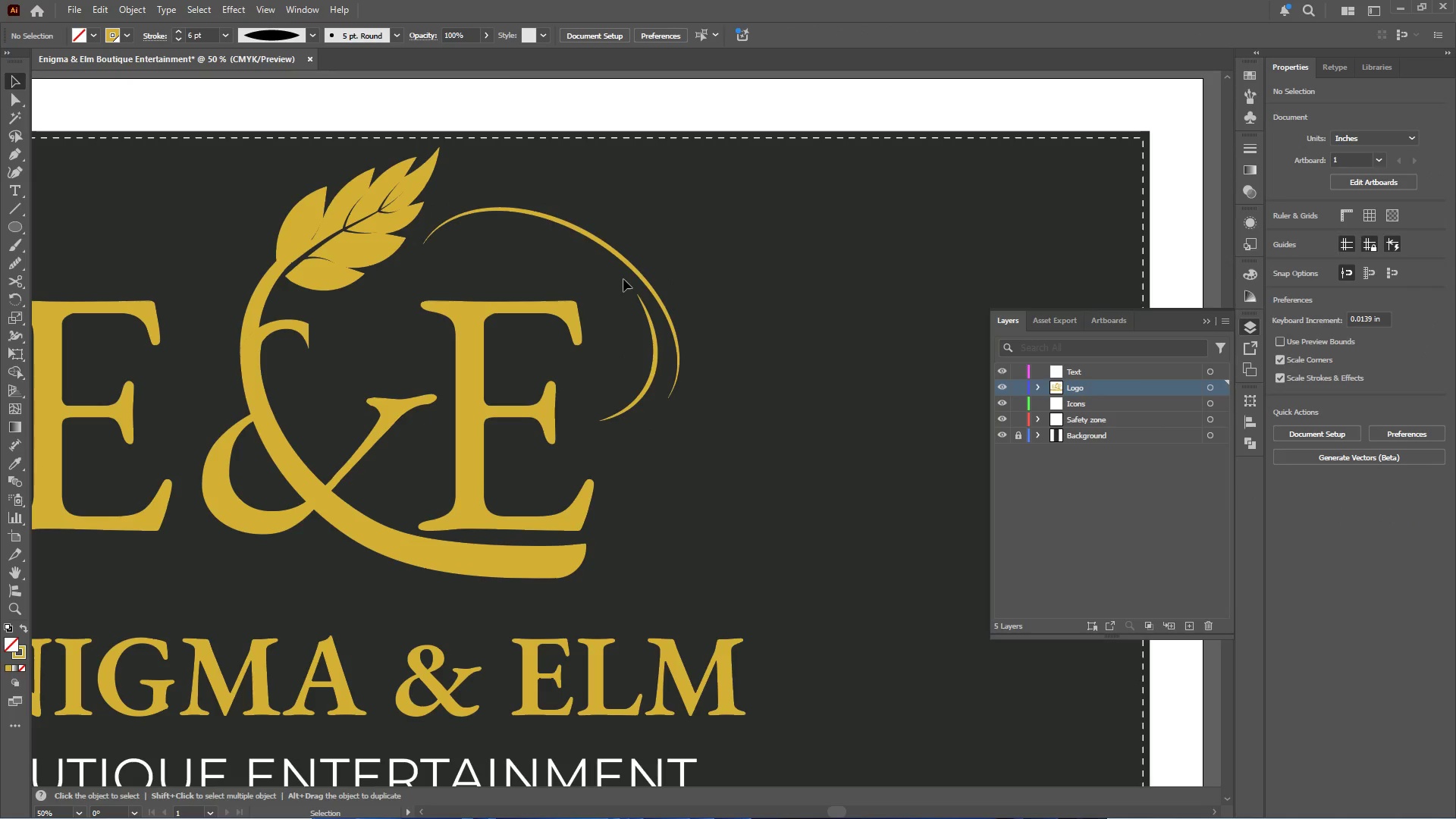 
left_click([623, 259])
 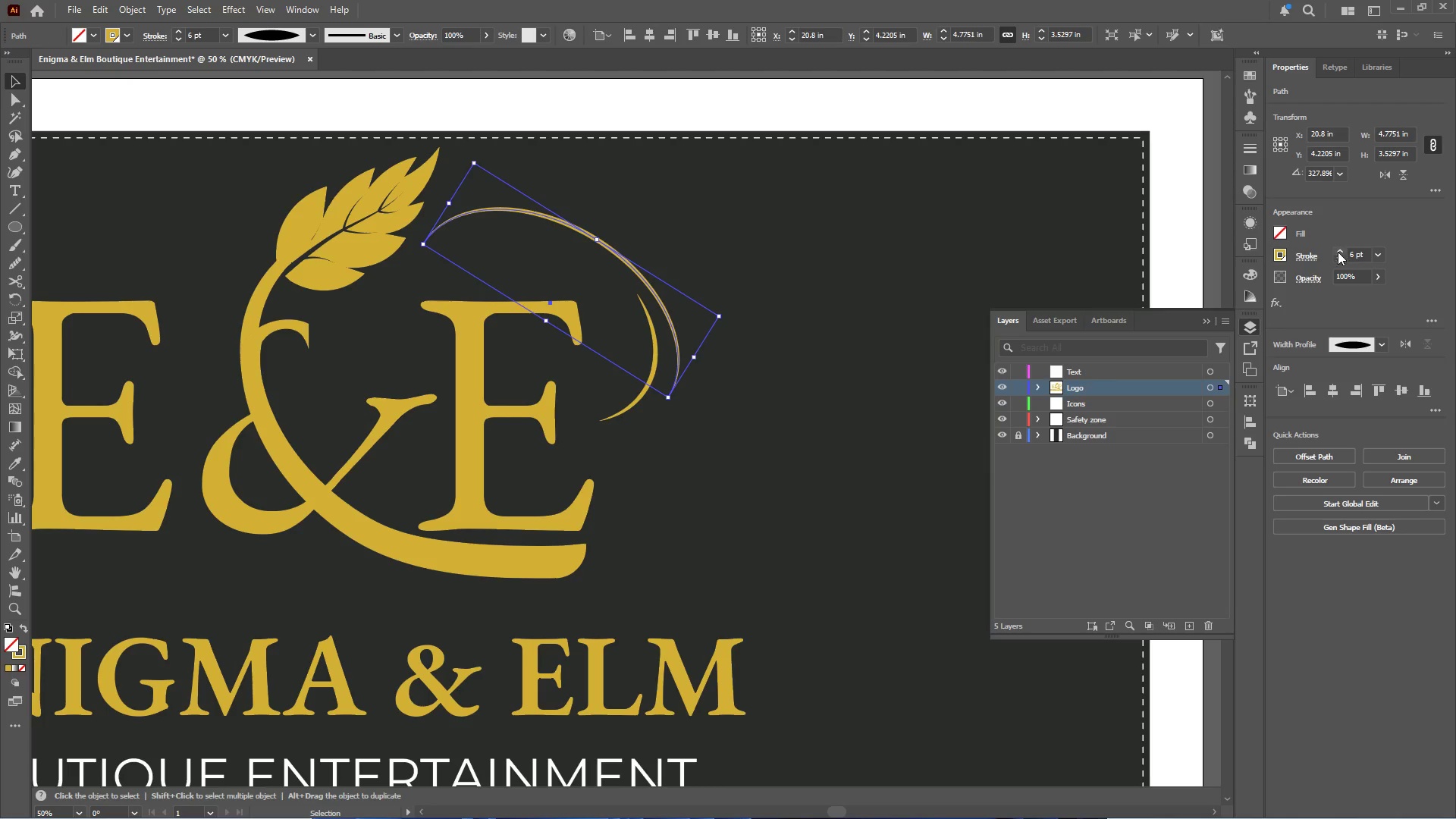 
double_click([1338, 252])
 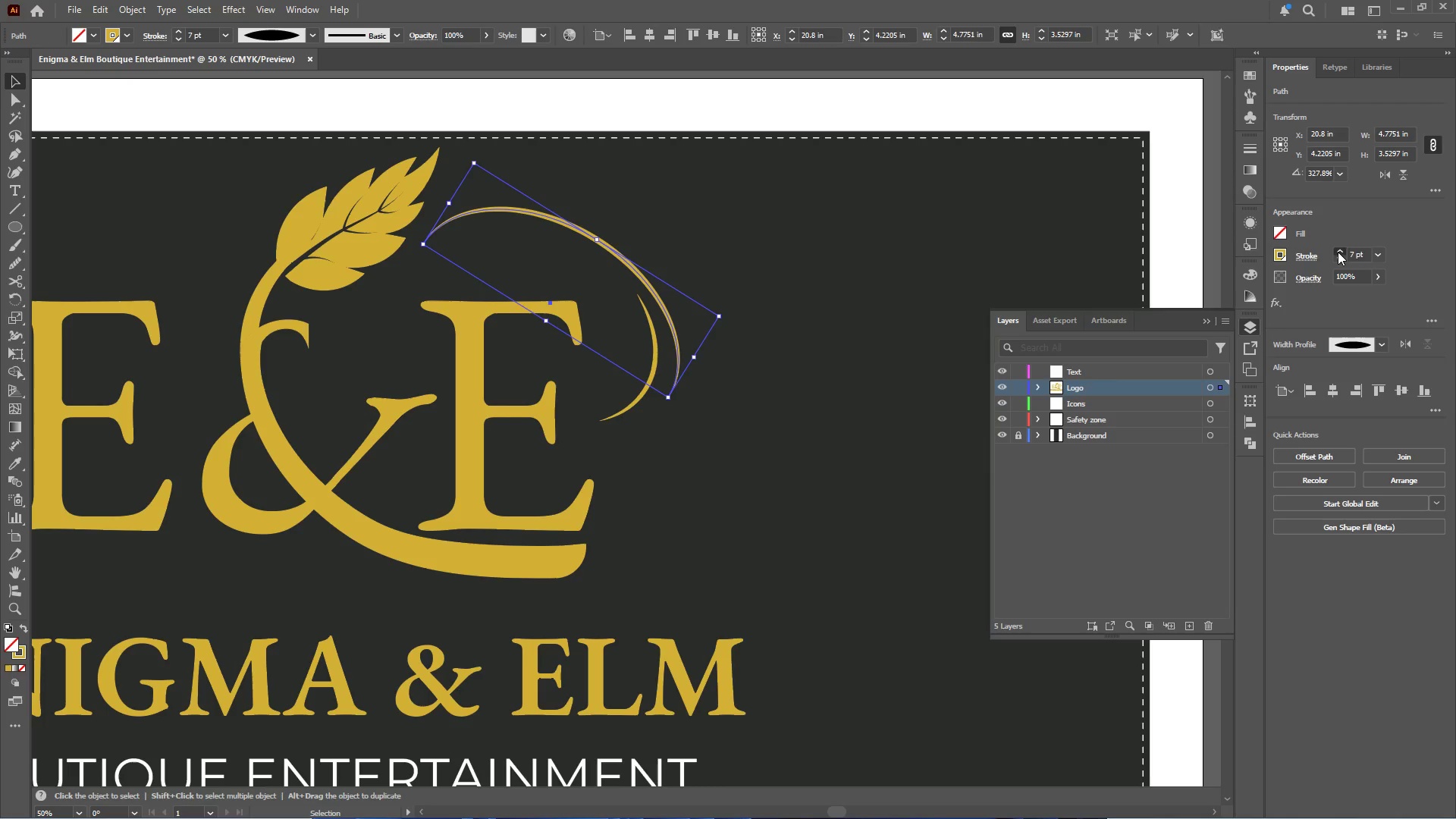 
triple_click([1338, 252])
 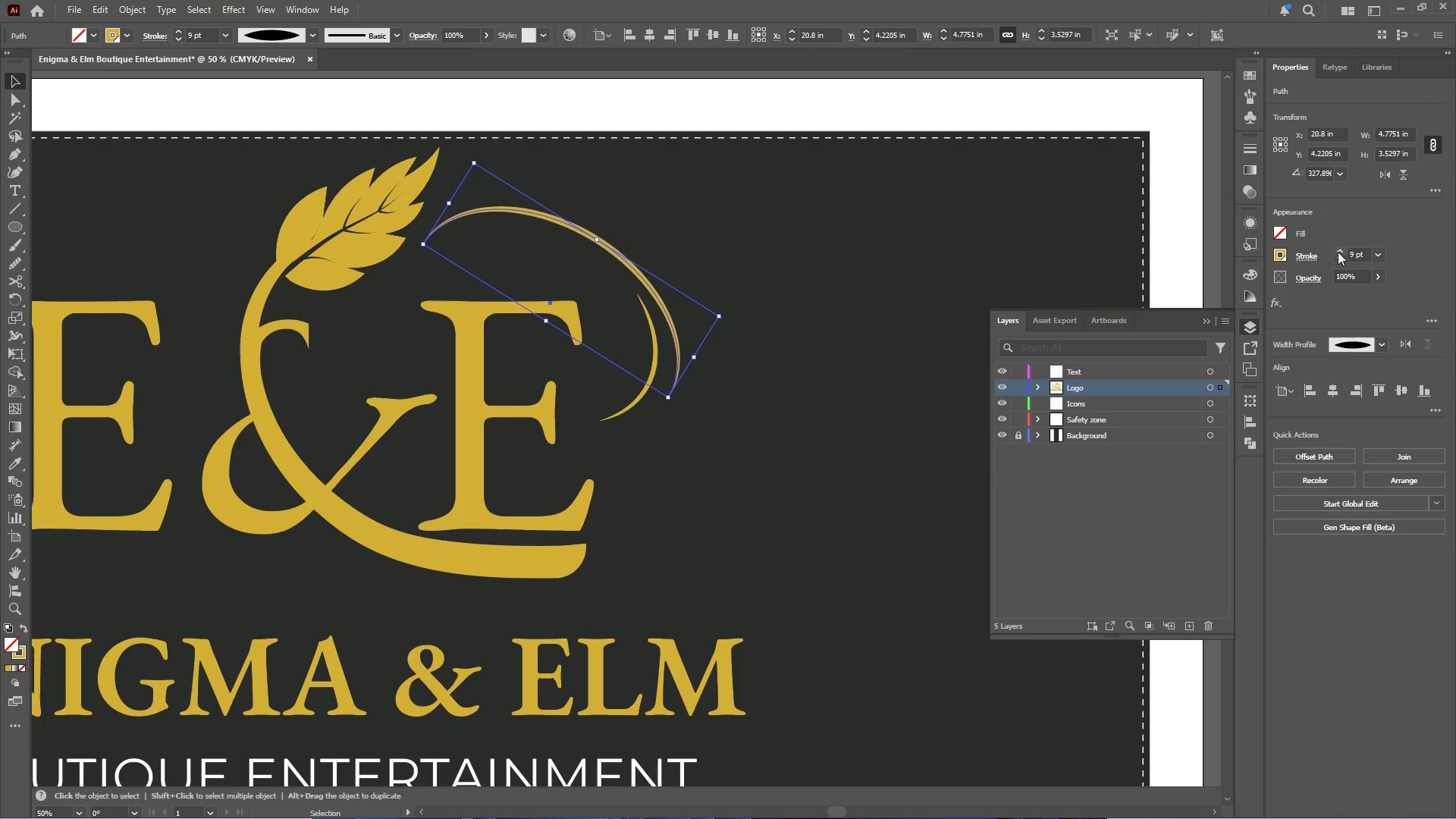 
left_click([1338, 252])
 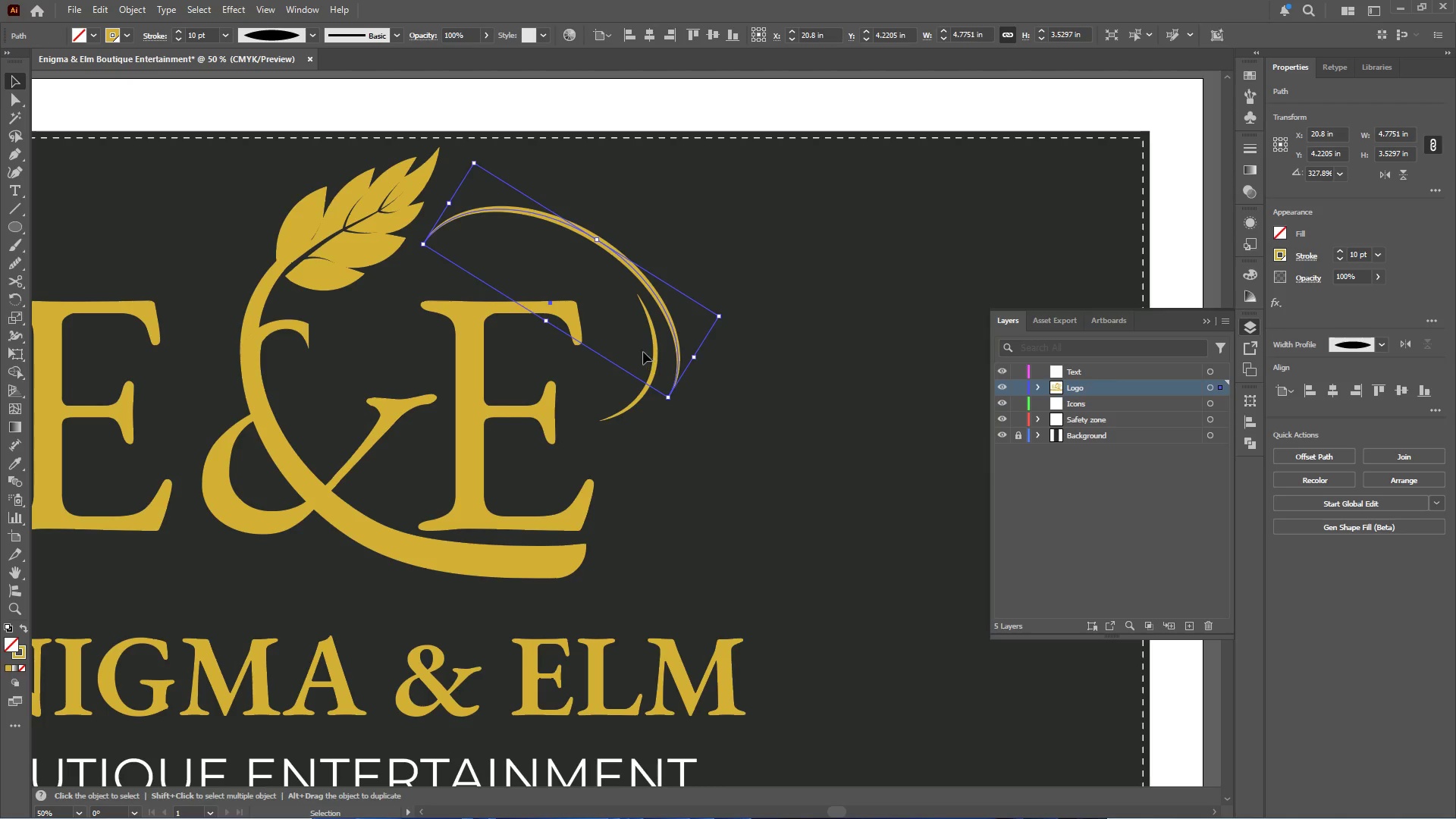 
left_click([654, 353])
 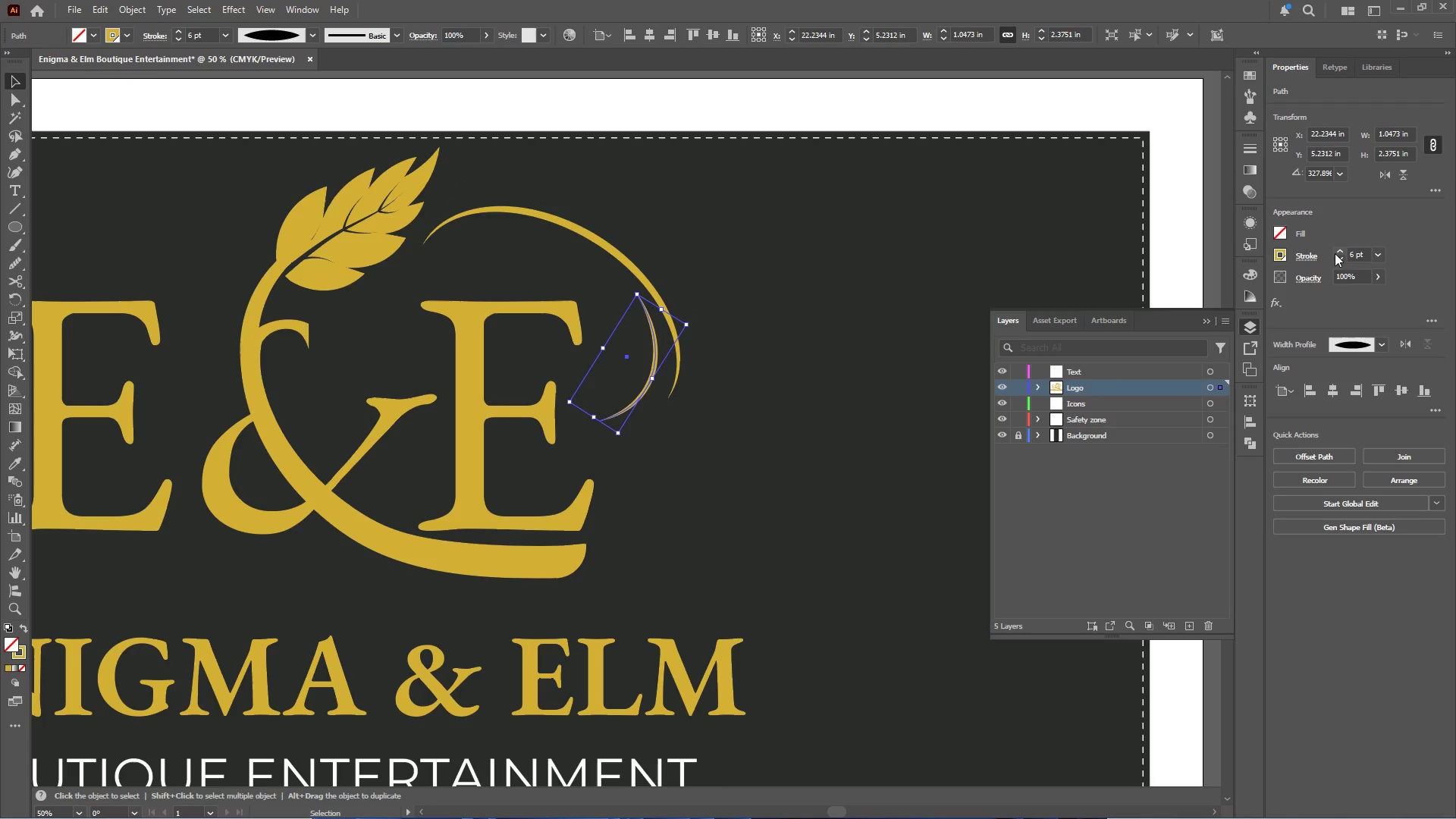 
double_click([1336, 251])
 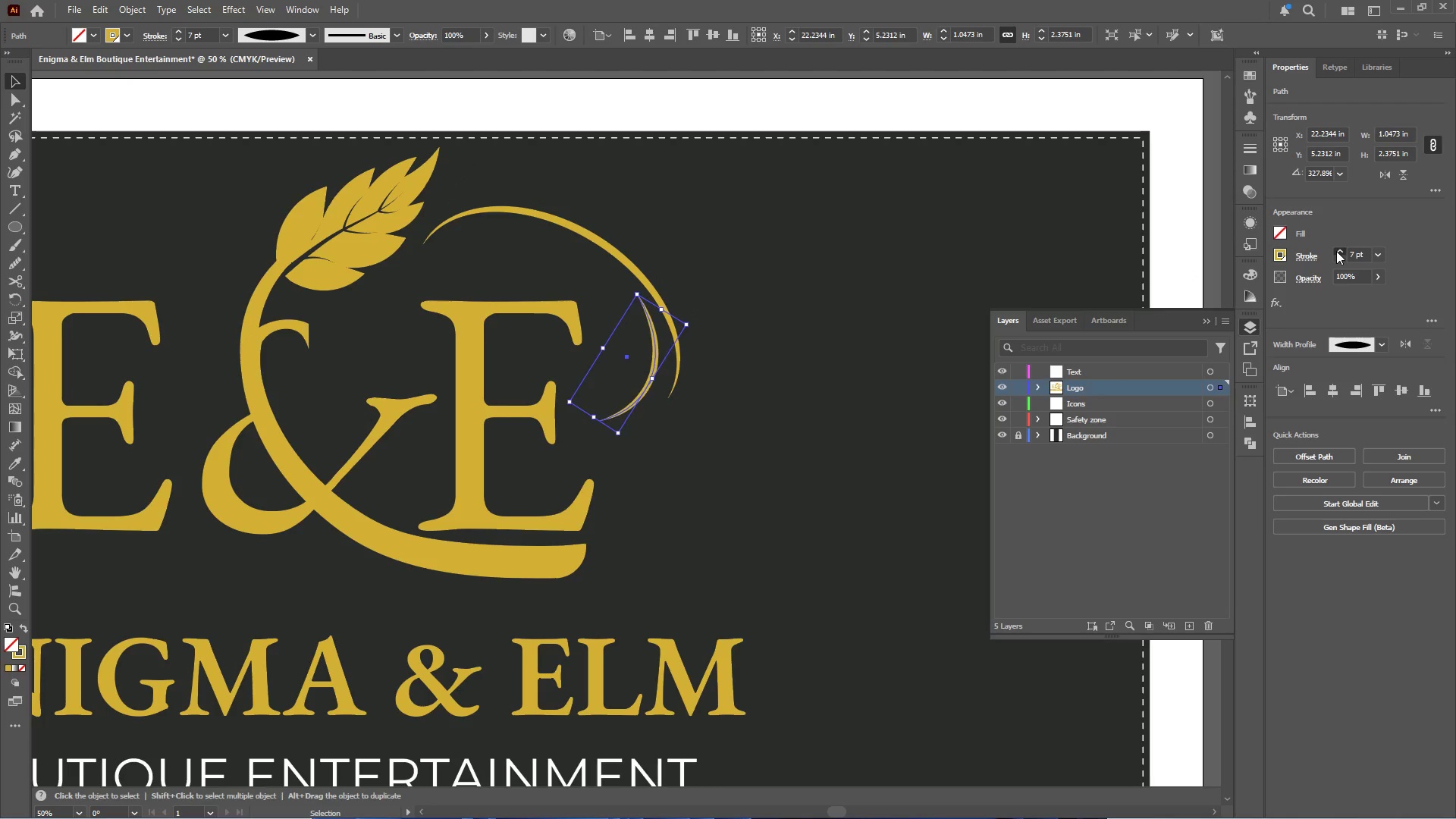 
triple_click([1336, 251])
 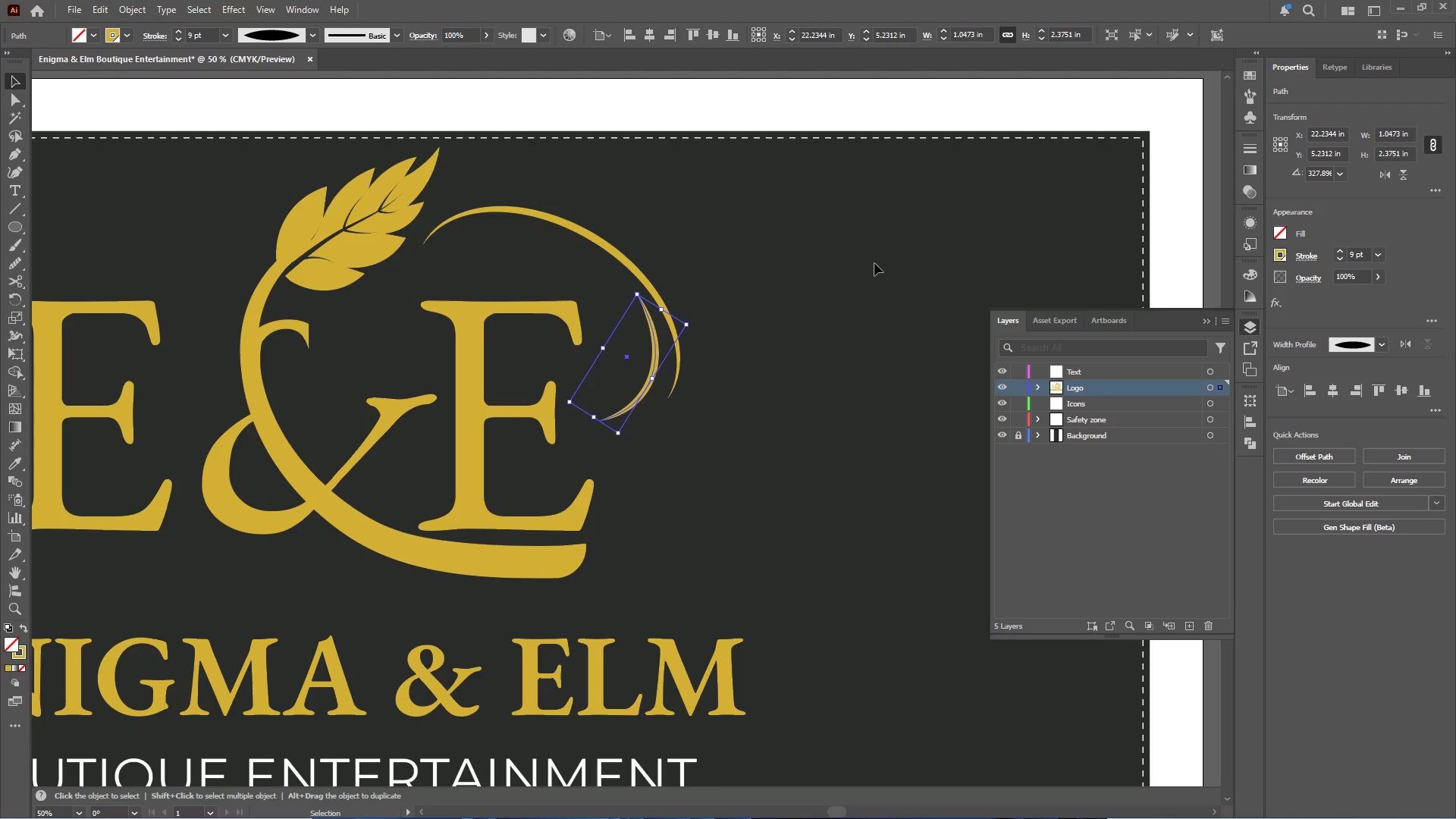 
left_click([870, 263])
 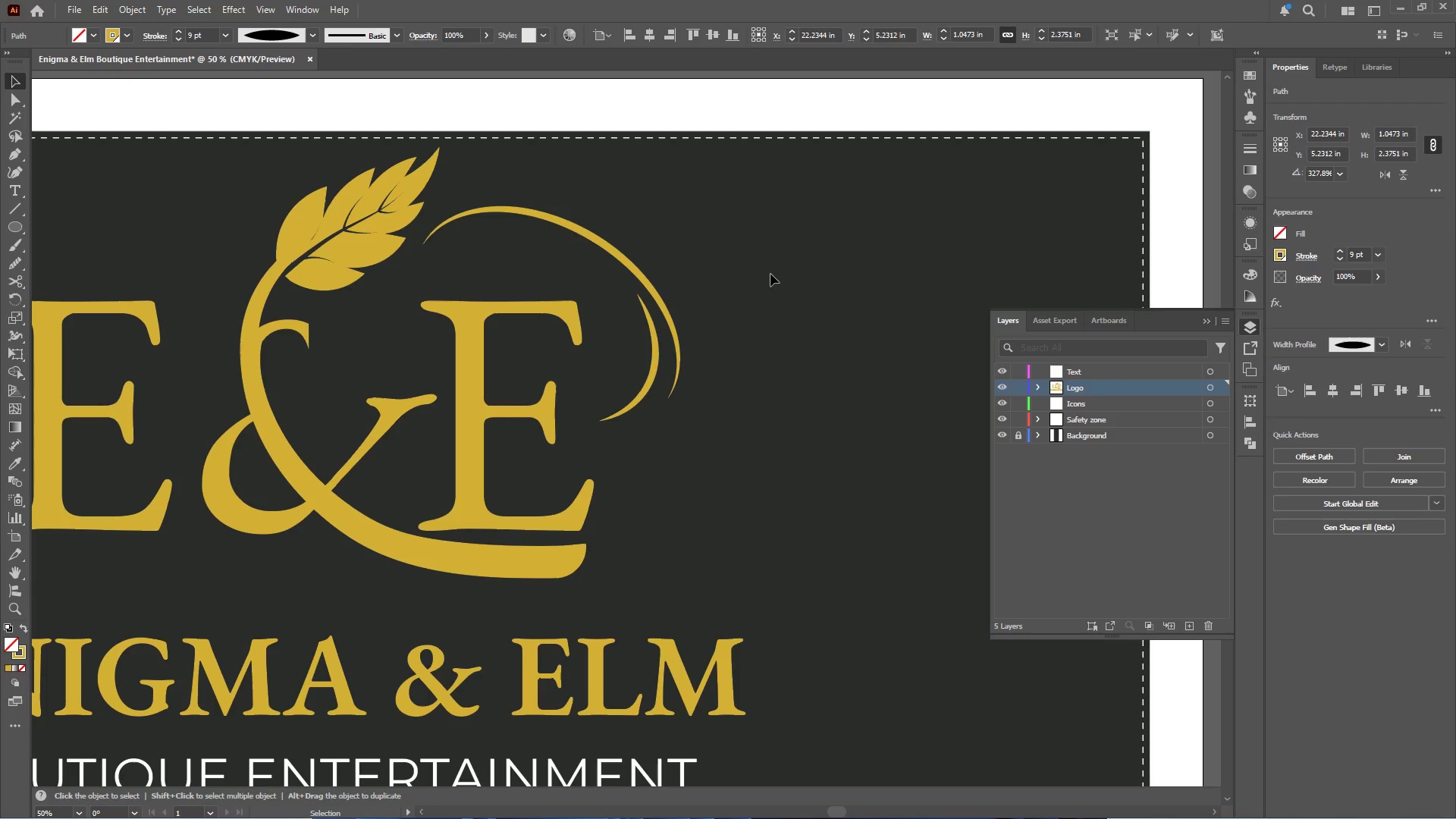 
hold_key(key=AltLeft, duration=0.58)
 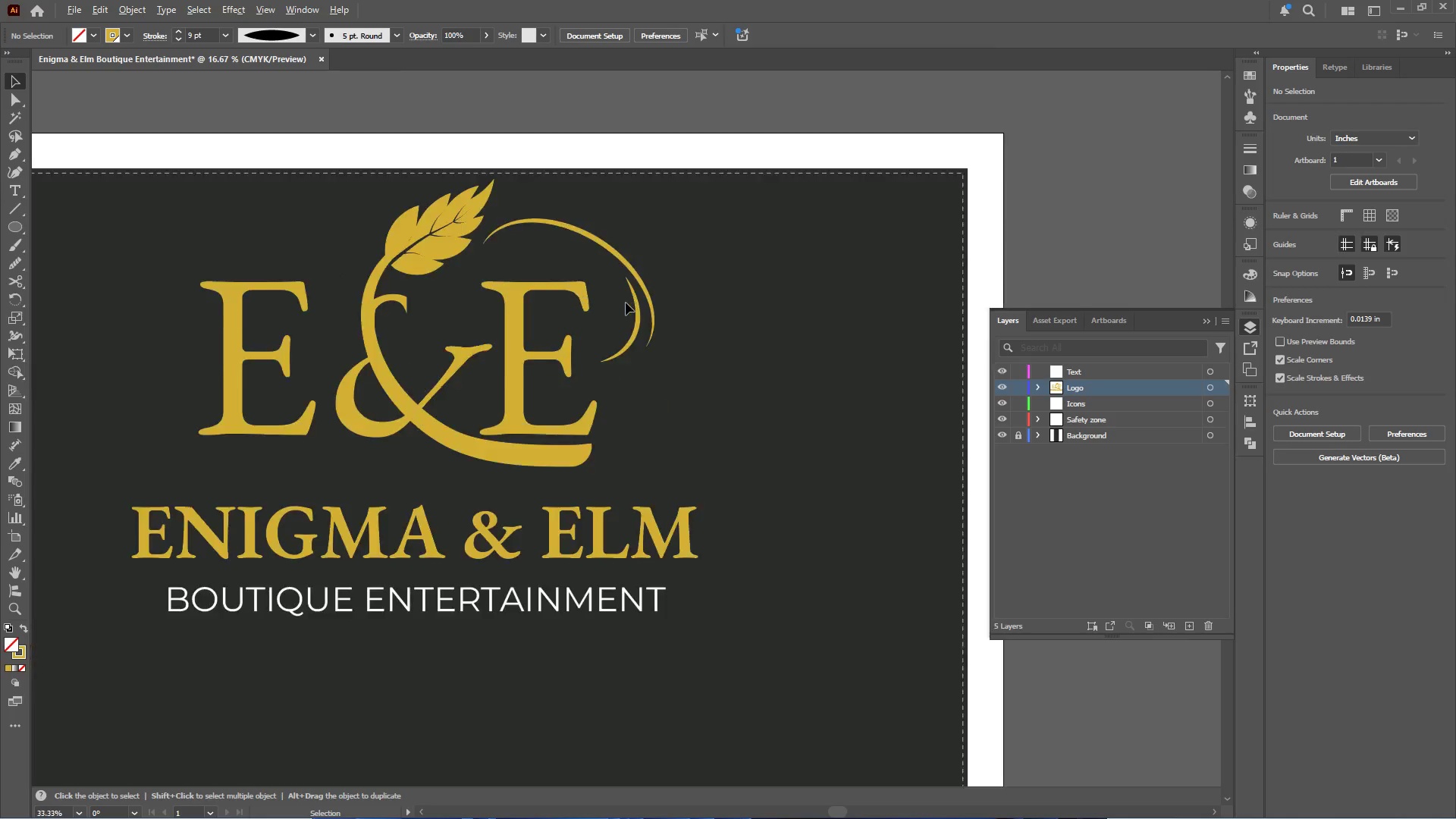 
hold_key(key=AltLeft, duration=0.44)
 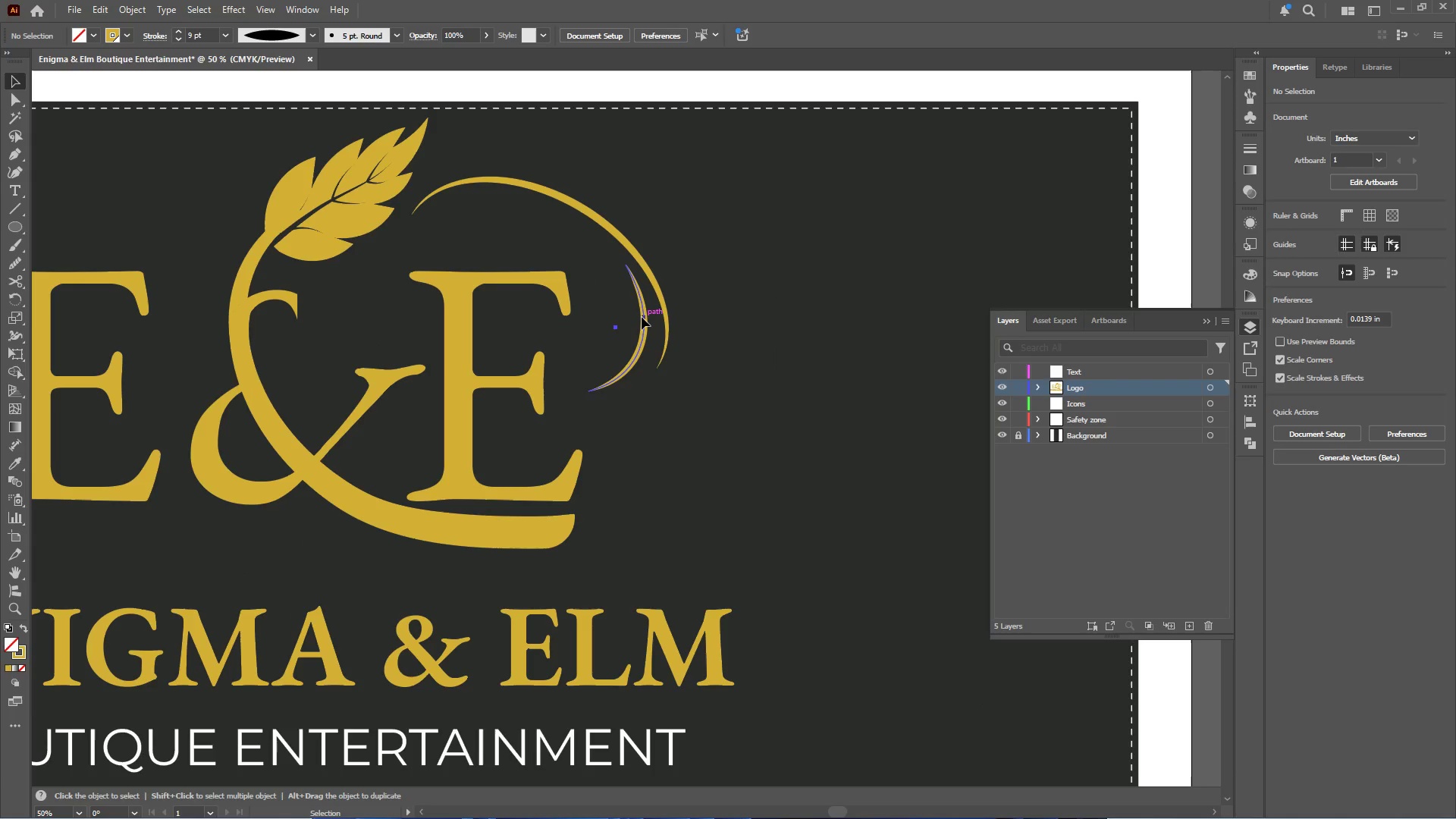 
scroll: coordinate [622, 293], scroll_direction: down, amount: 4.0
 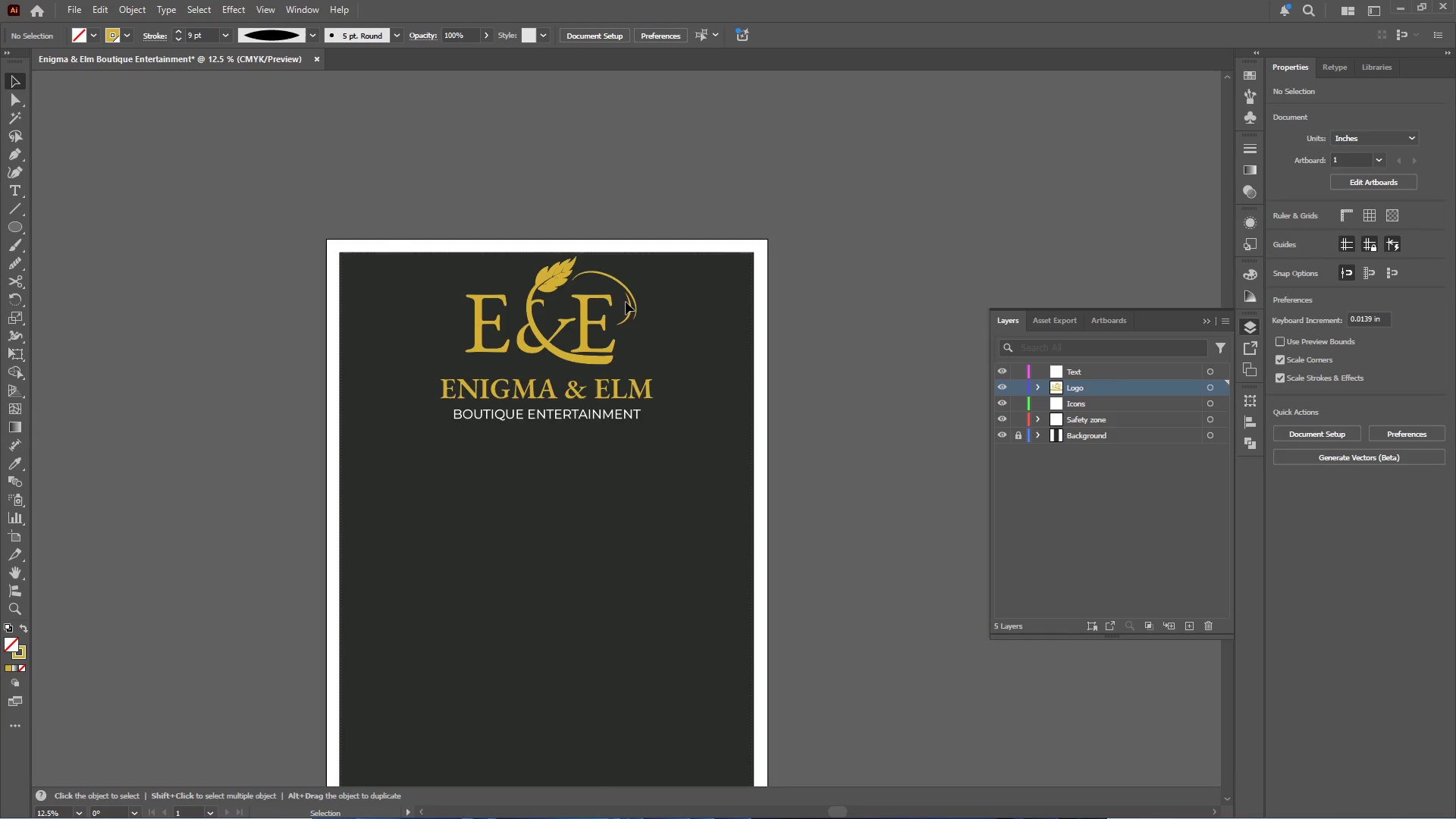 
scroll: coordinate [626, 303], scroll_direction: up, amount: 4.0
 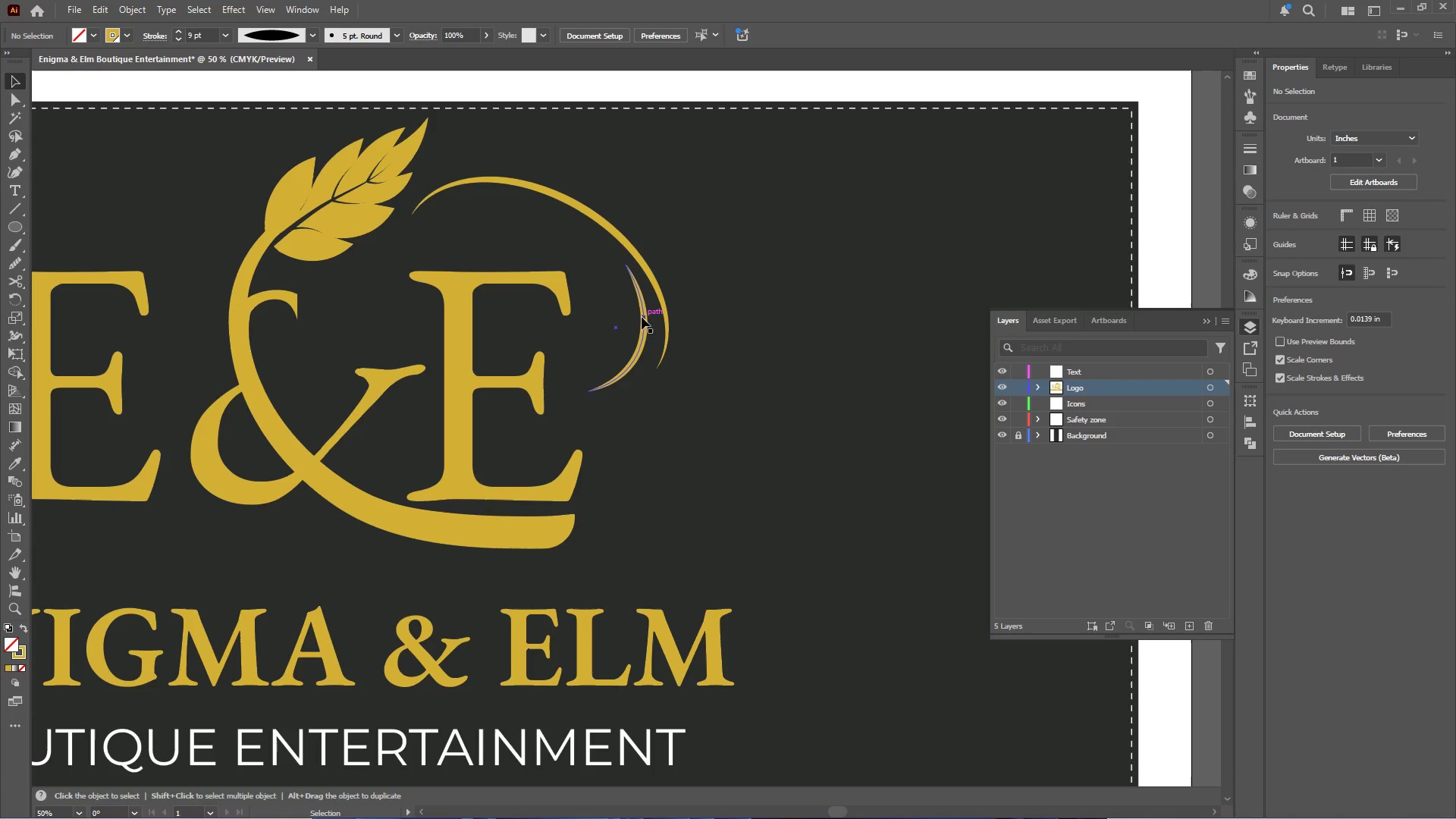 
left_click_drag(start_coordinate=[642, 317], to_coordinate=[636, 312])
 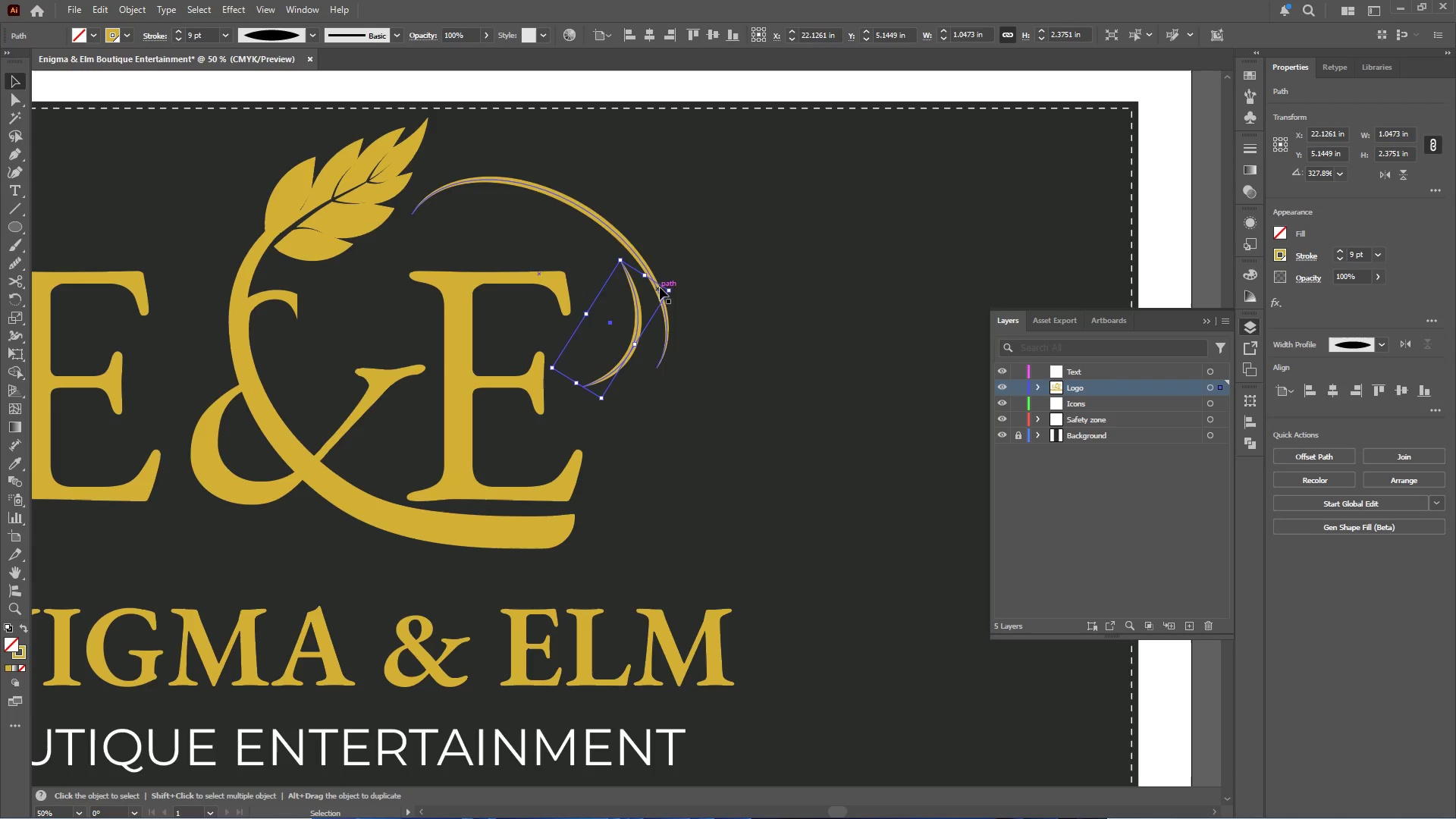 
hold_key(key=ShiftLeft, duration=0.61)
 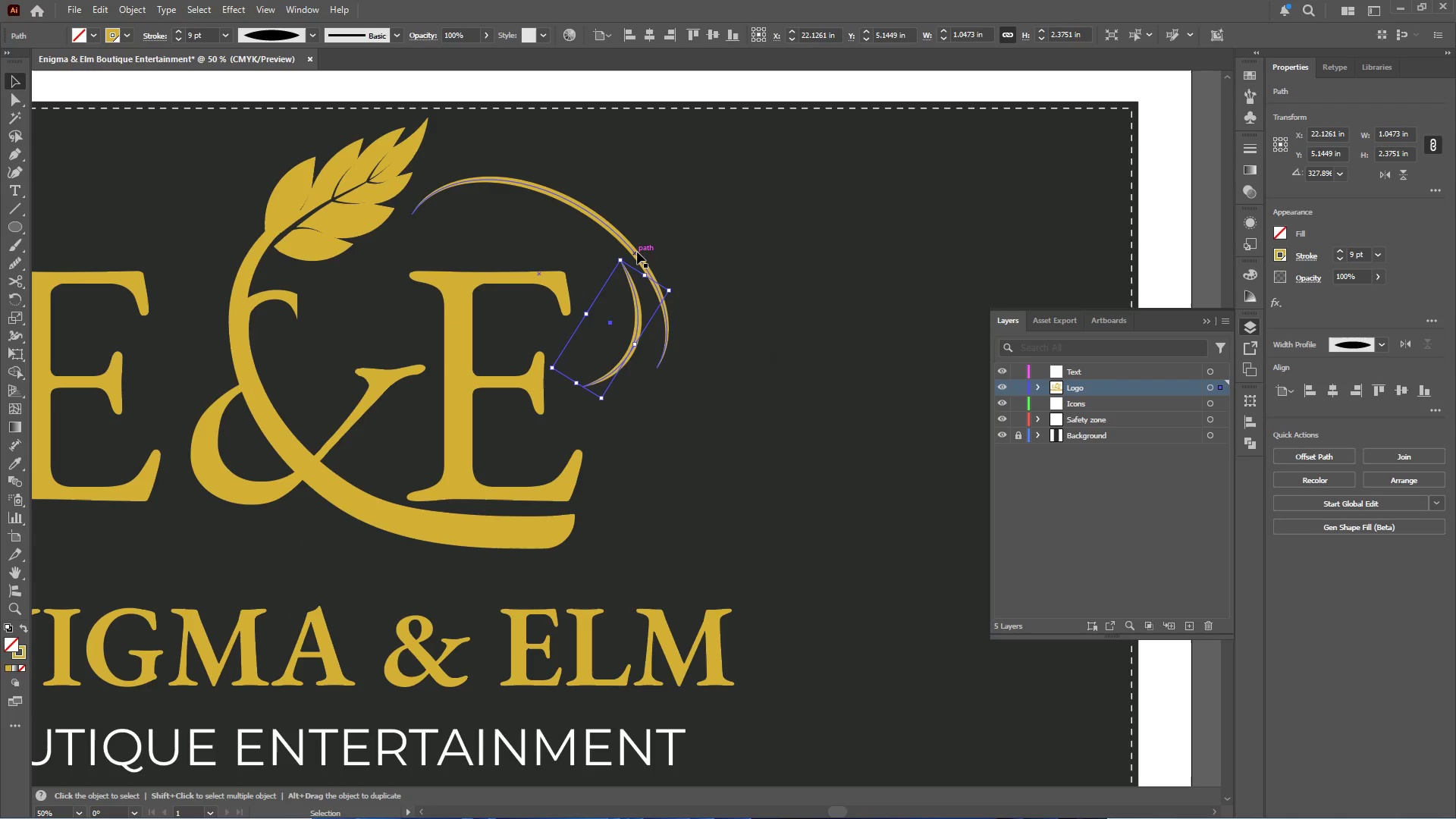 
left_click_drag(start_coordinate=[637, 252], to_coordinate=[642, 261])
 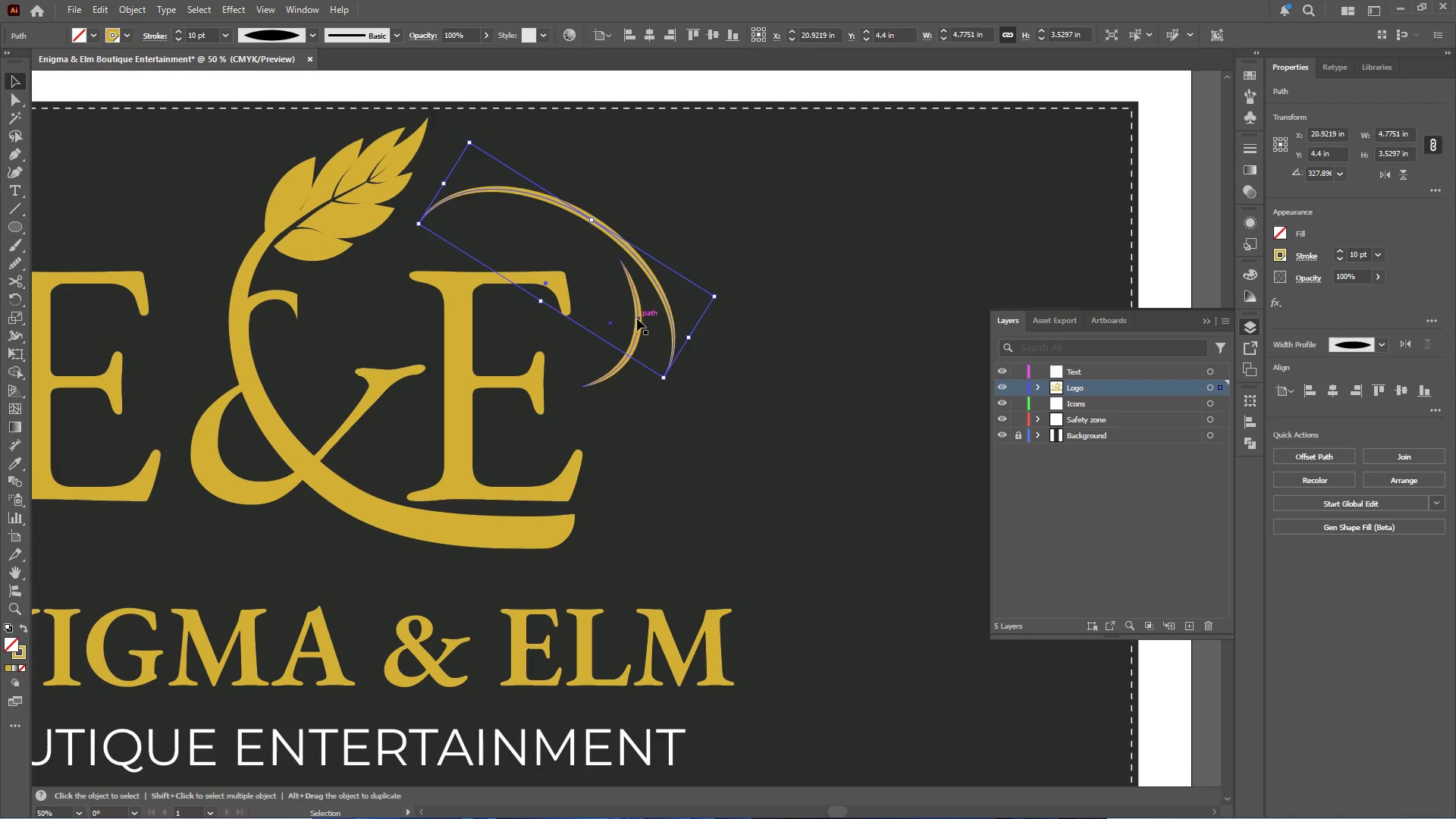 
left_click_drag(start_coordinate=[637, 319], to_coordinate=[637, 335])
 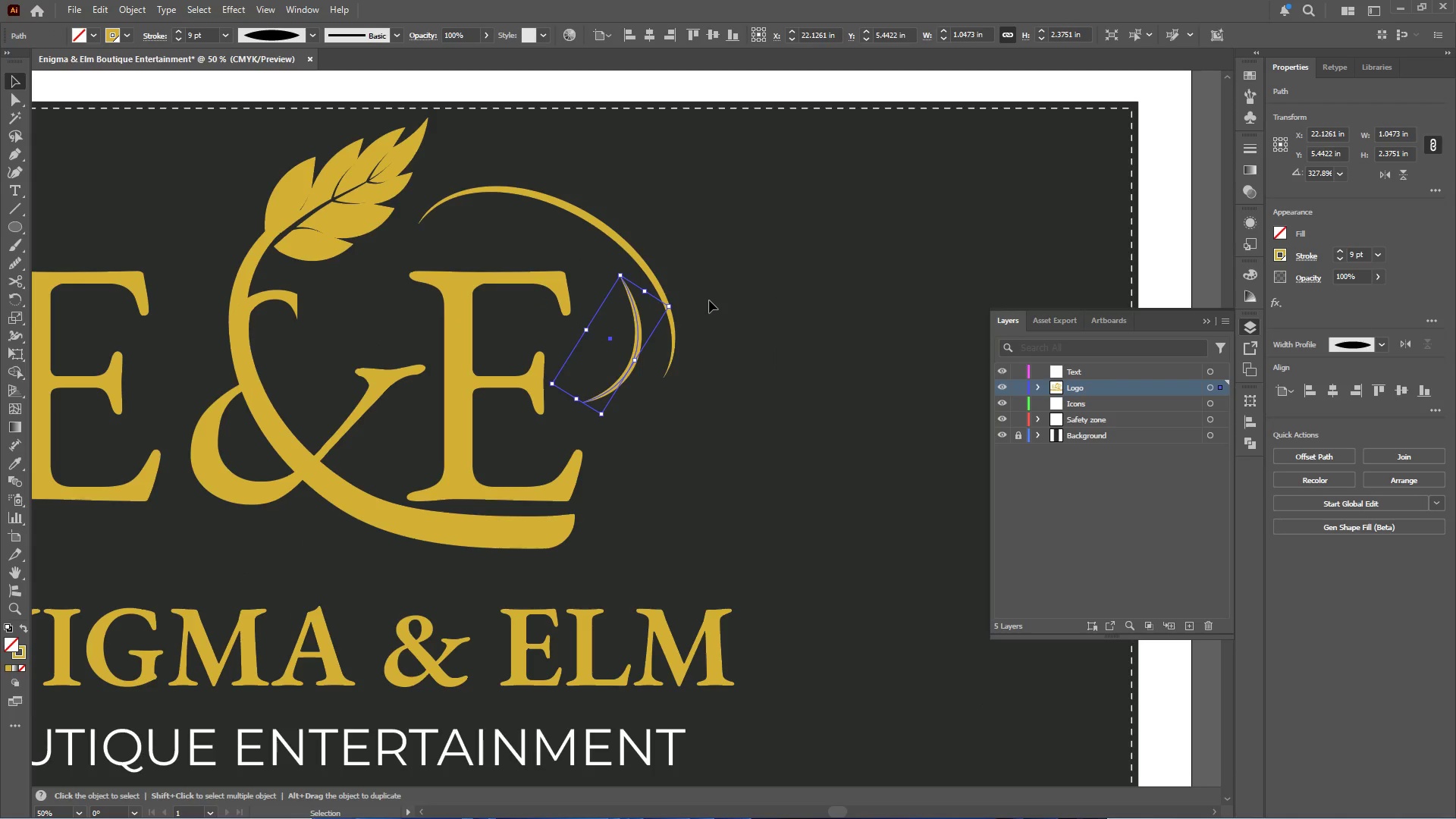 
hold_key(key=AltLeft, duration=0.47)
scroll: coordinate [616, 306], scroll_direction: down, amount: 2.0
 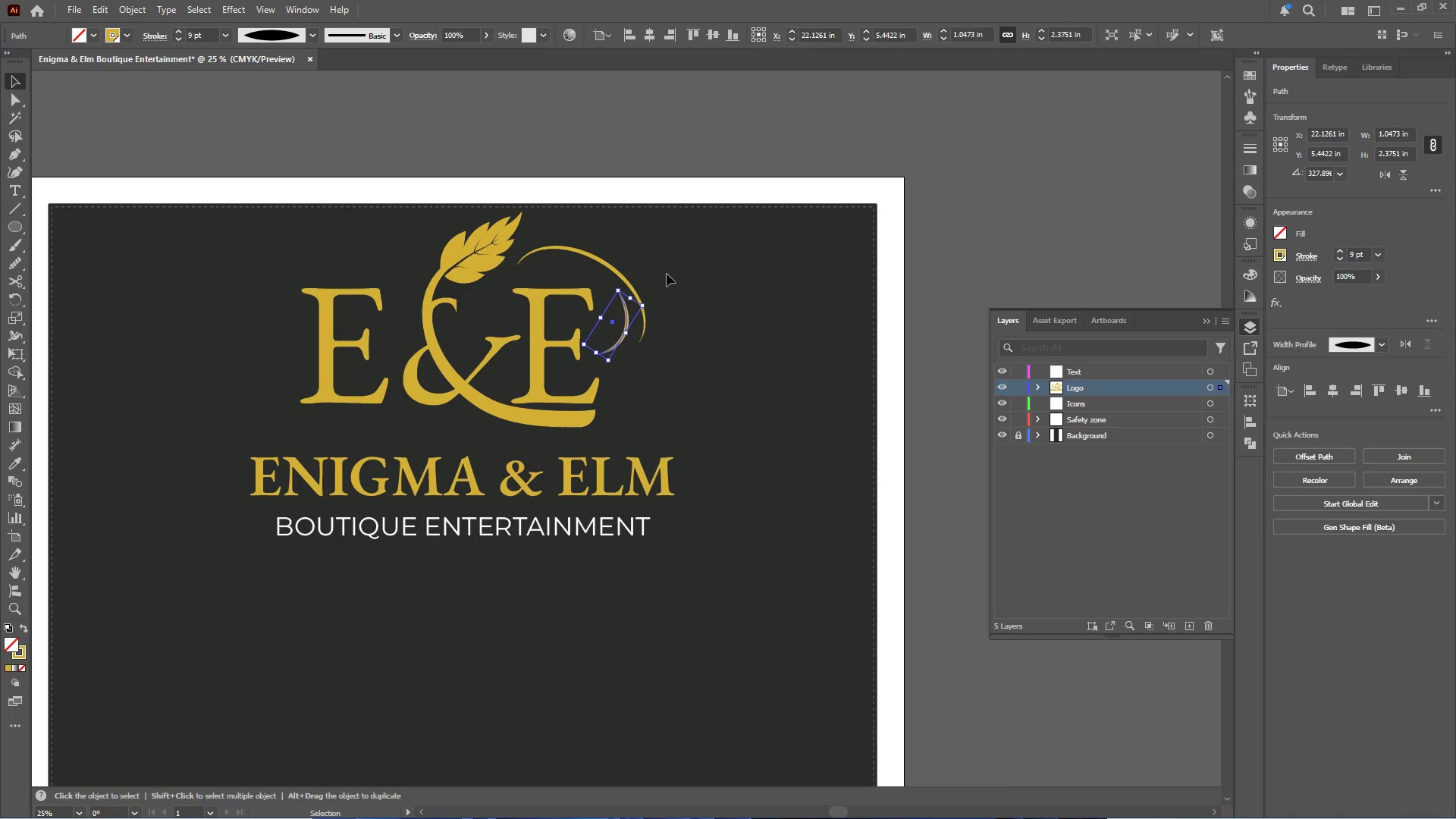 
left_click([668, 272])
 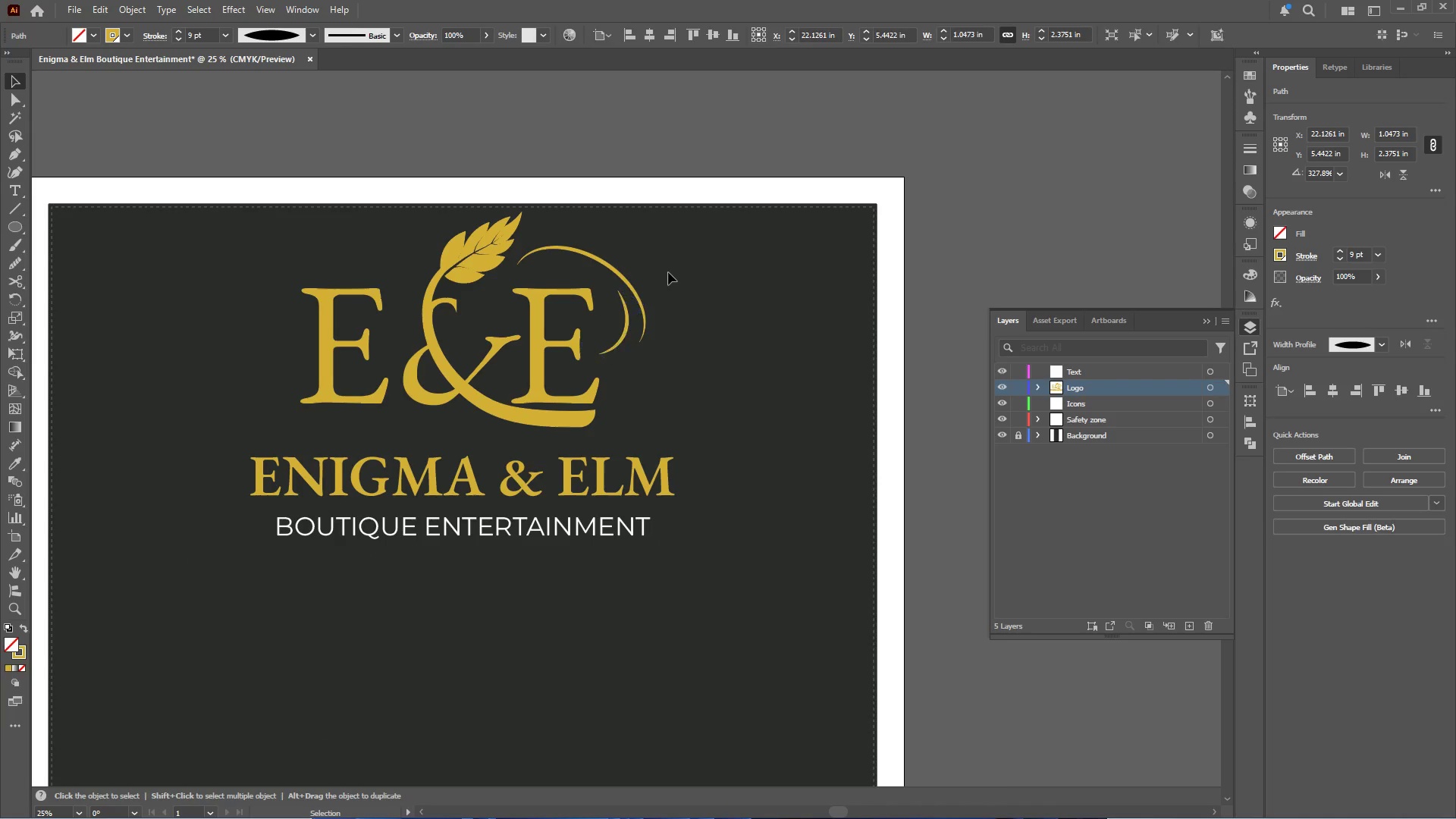 
hold_key(key=AltLeft, duration=0.34)
scroll: coordinate [657, 275], scroll_direction: up, amount: 3.0
 